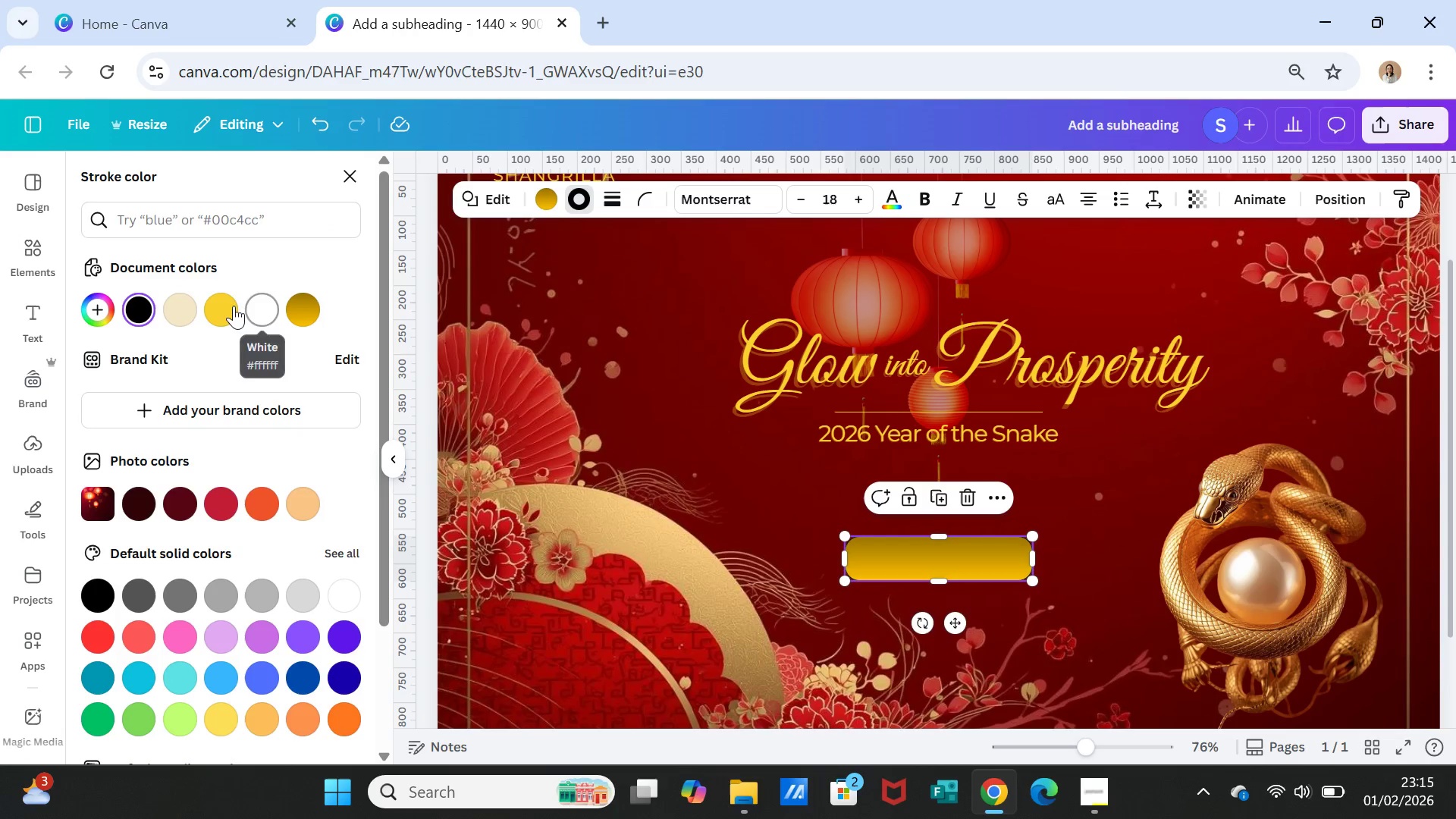 
left_click([221, 306])
 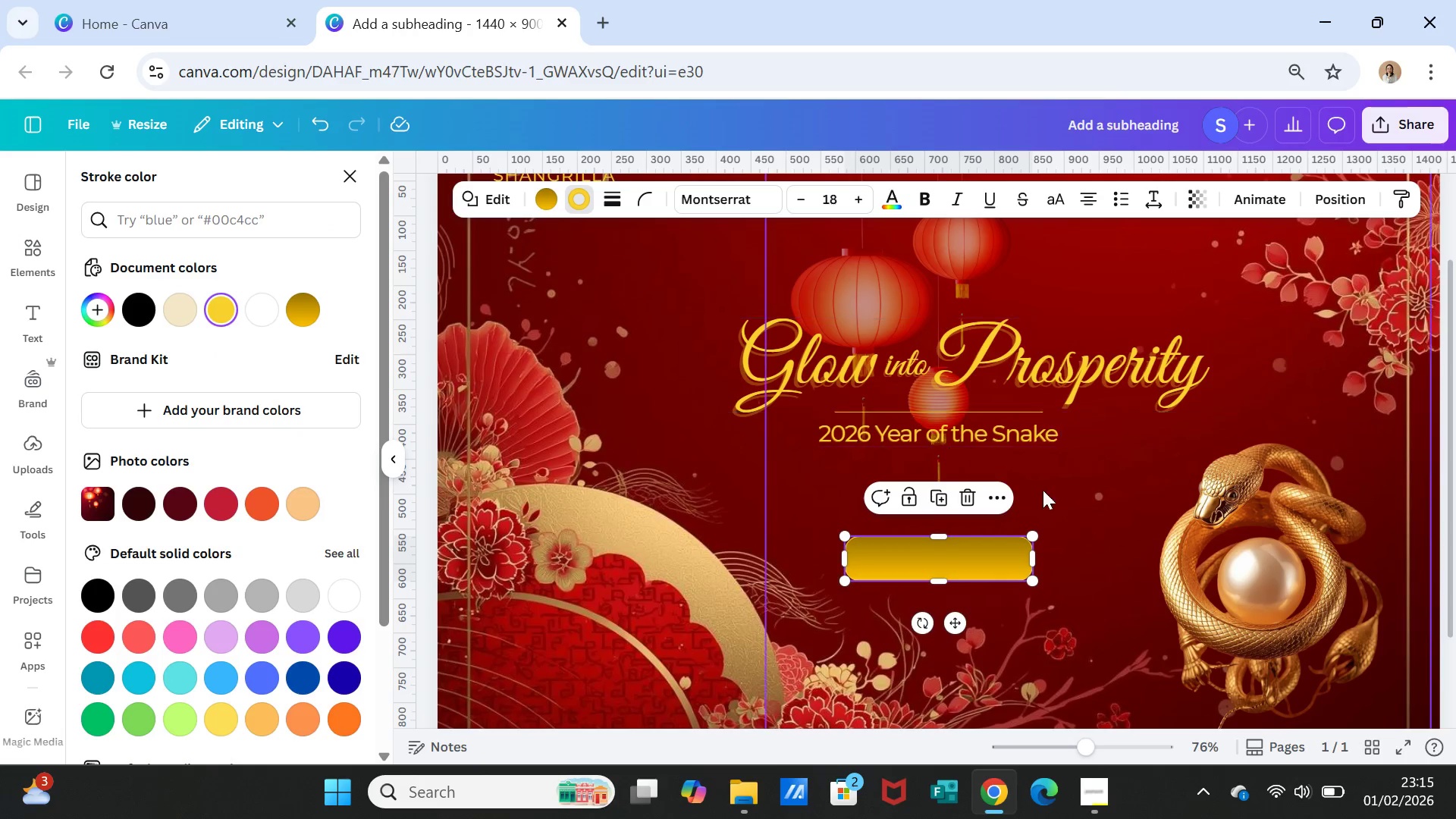 
left_click([1084, 500])
 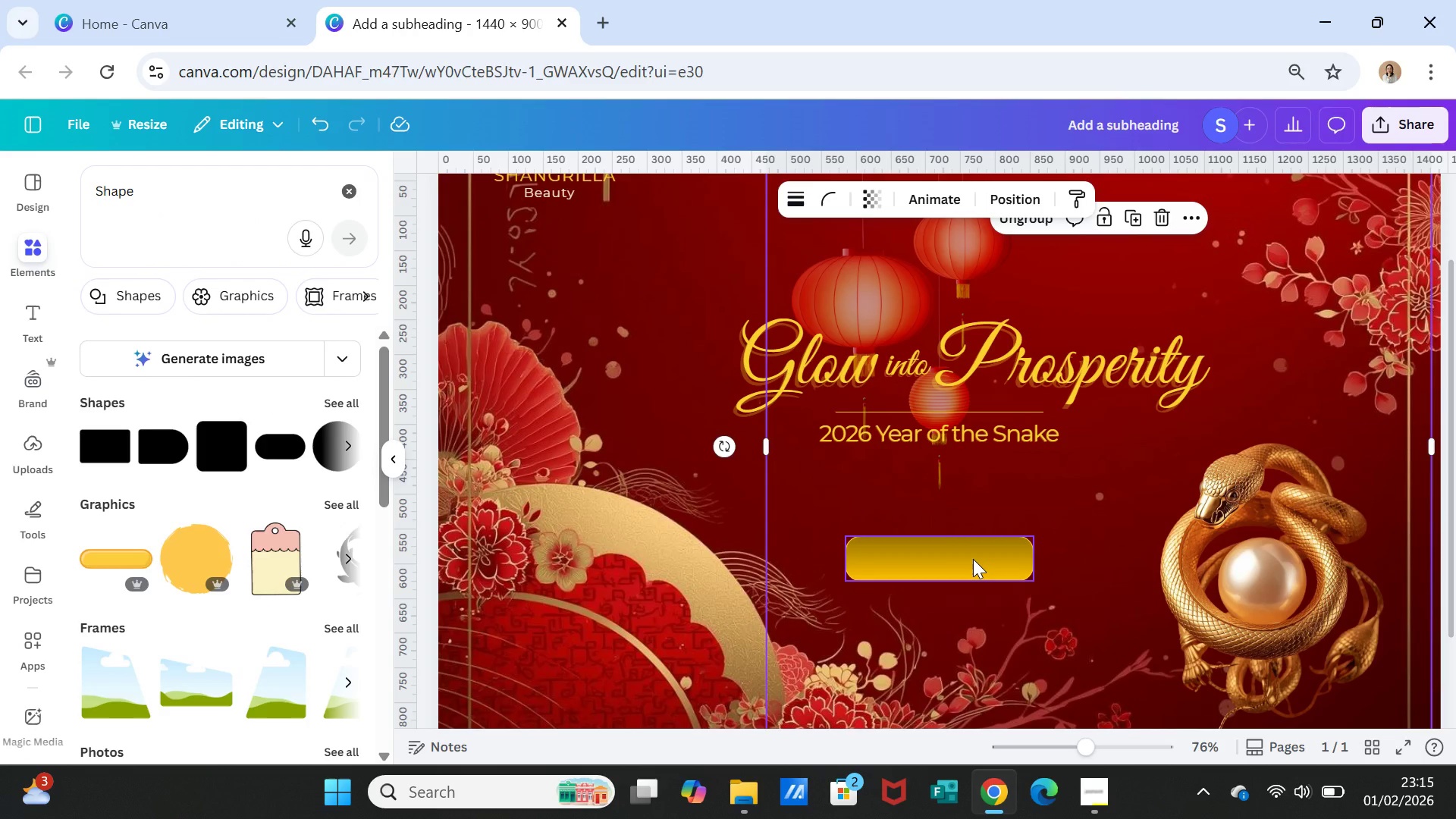 
left_click([973, 559])
 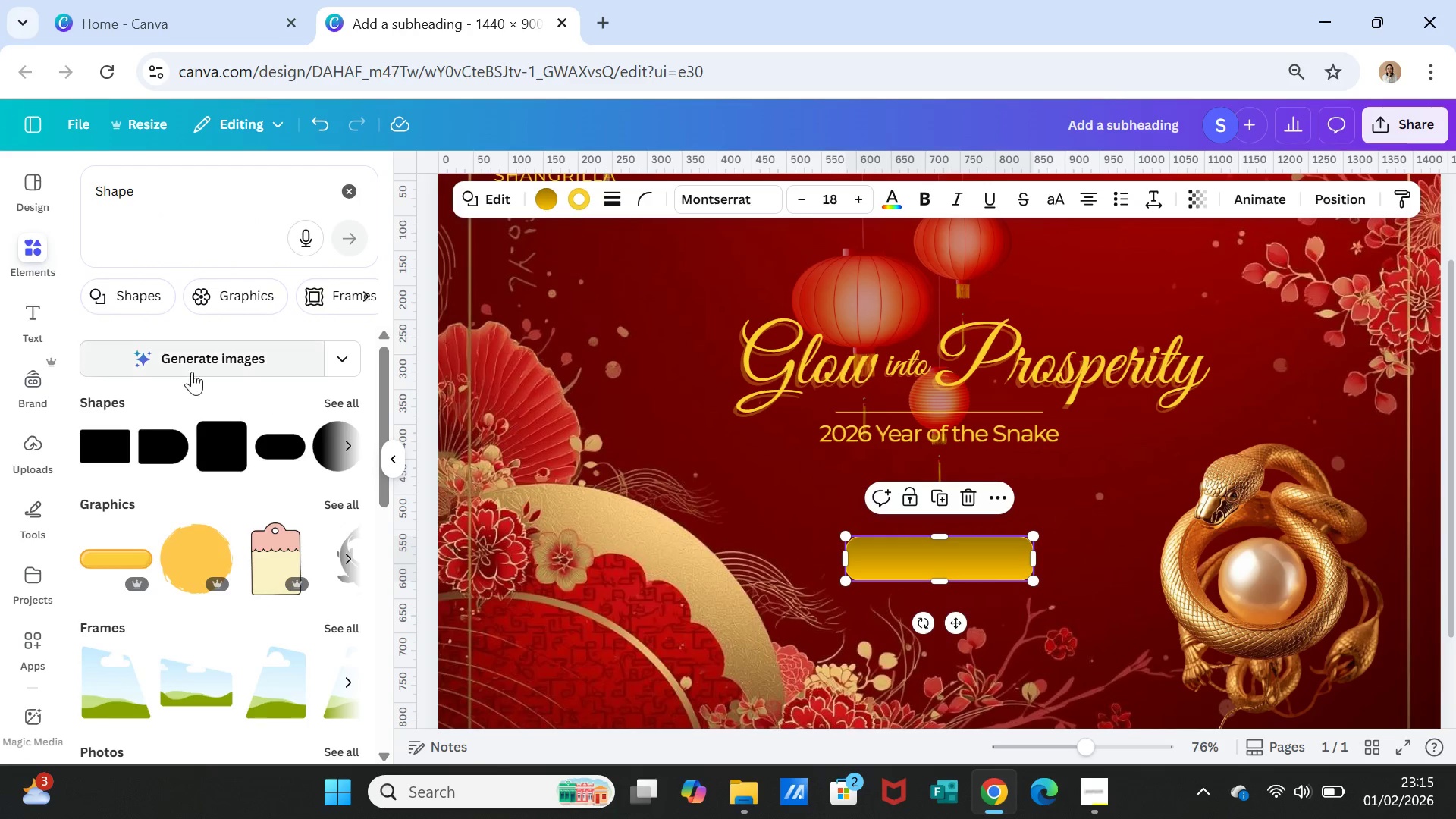 
left_click([37, 318])
 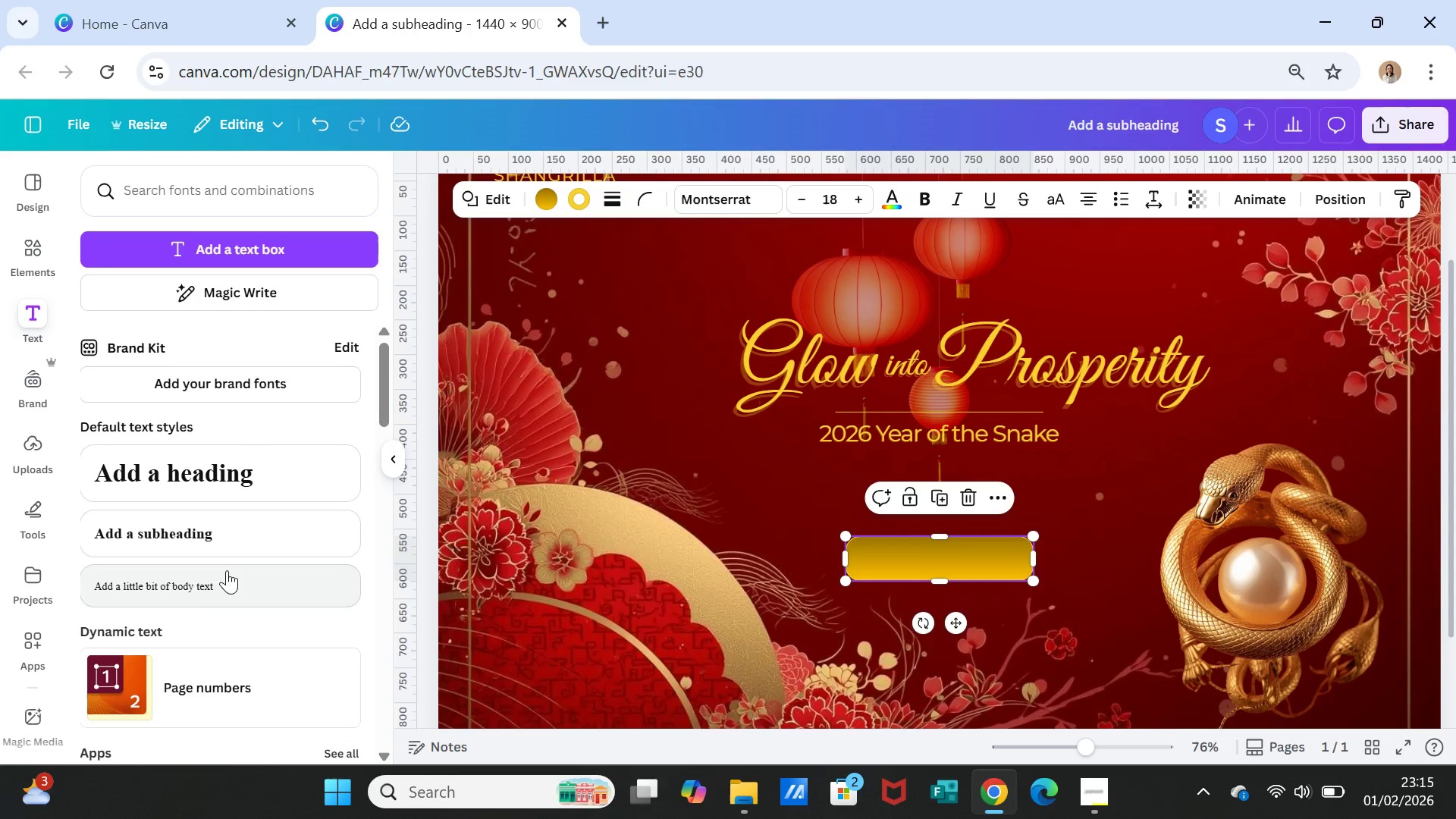 
left_click([216, 532])
 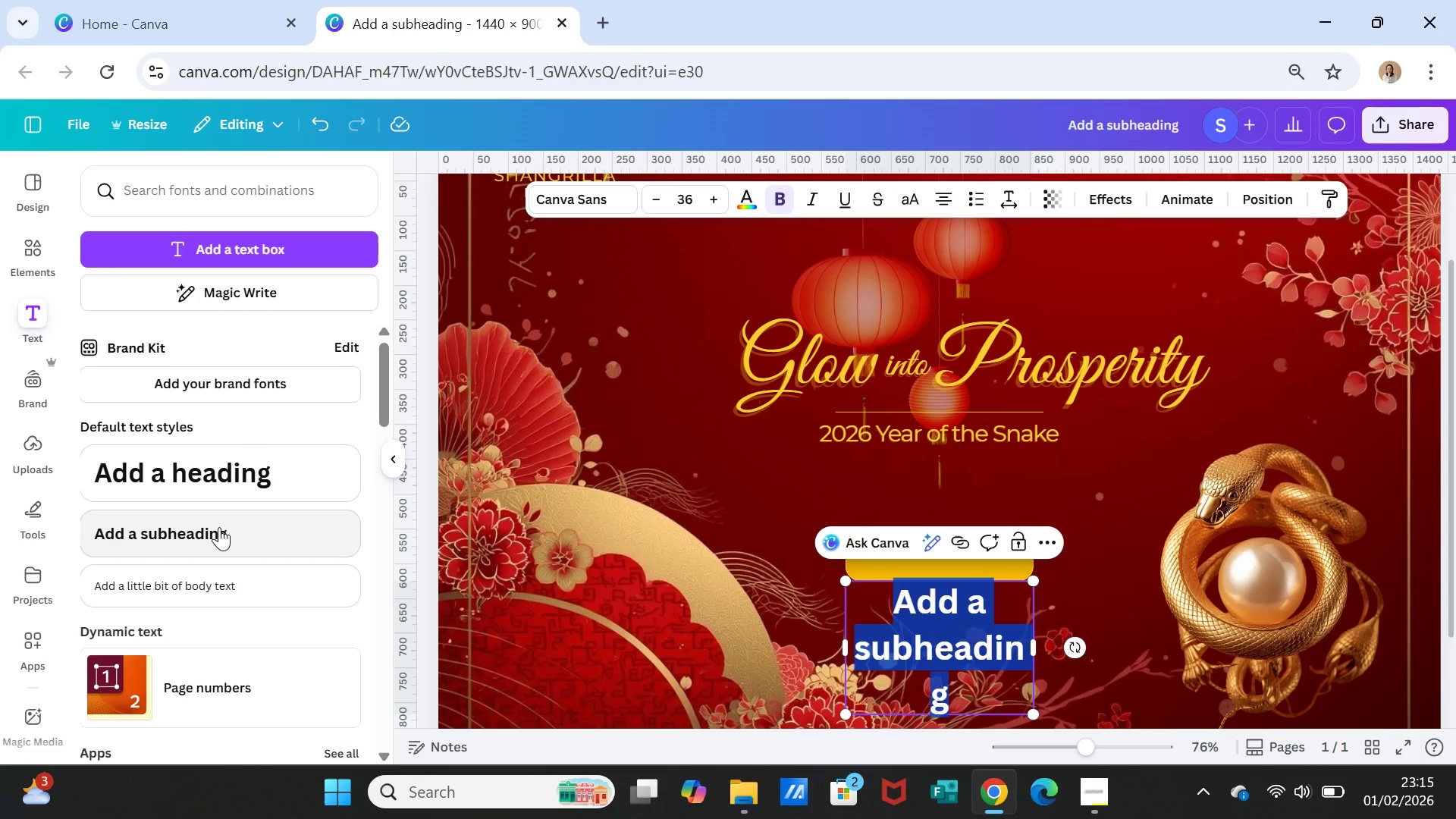 
type(Shop Now)
 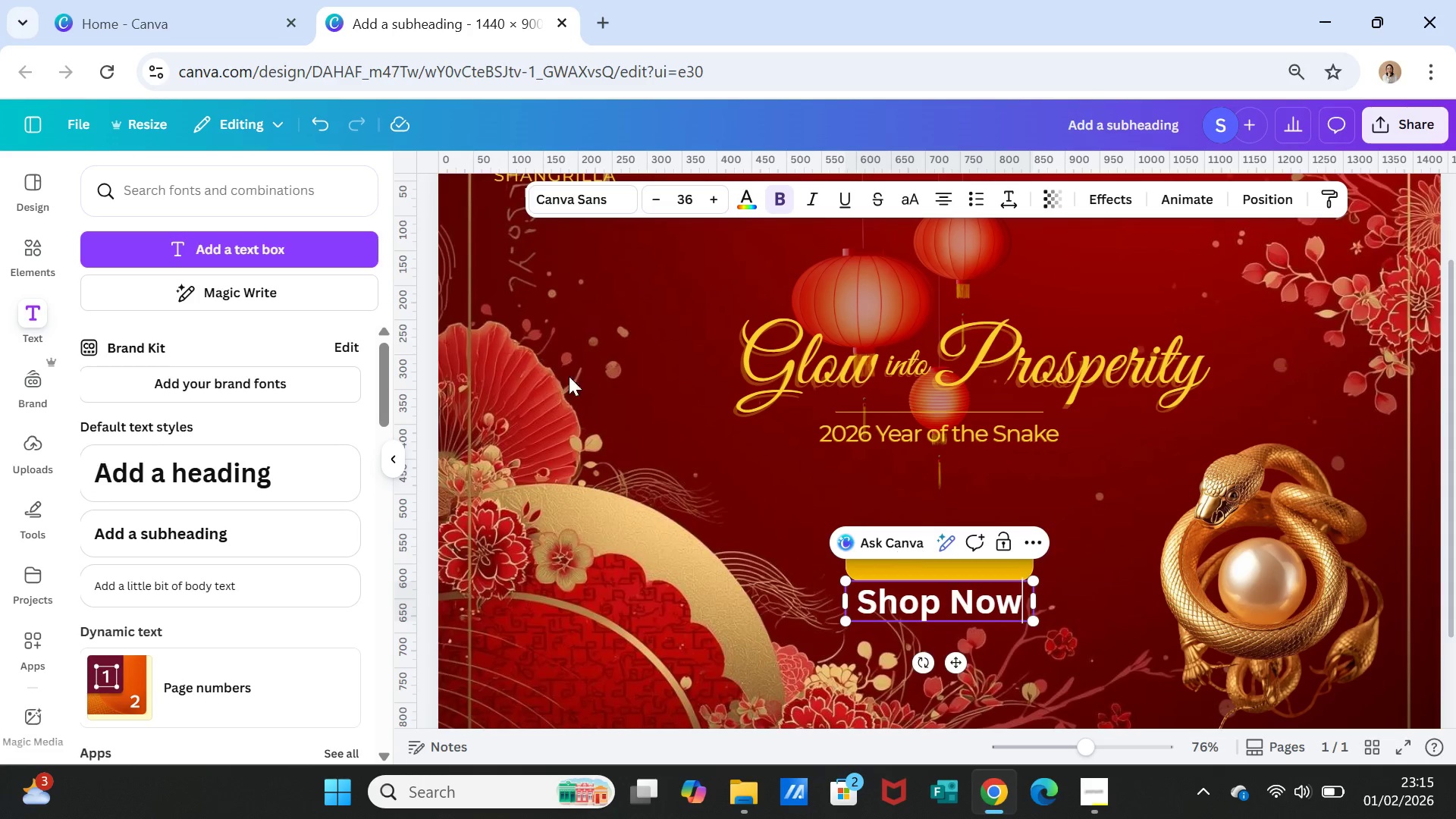 
left_click([592, 199])
 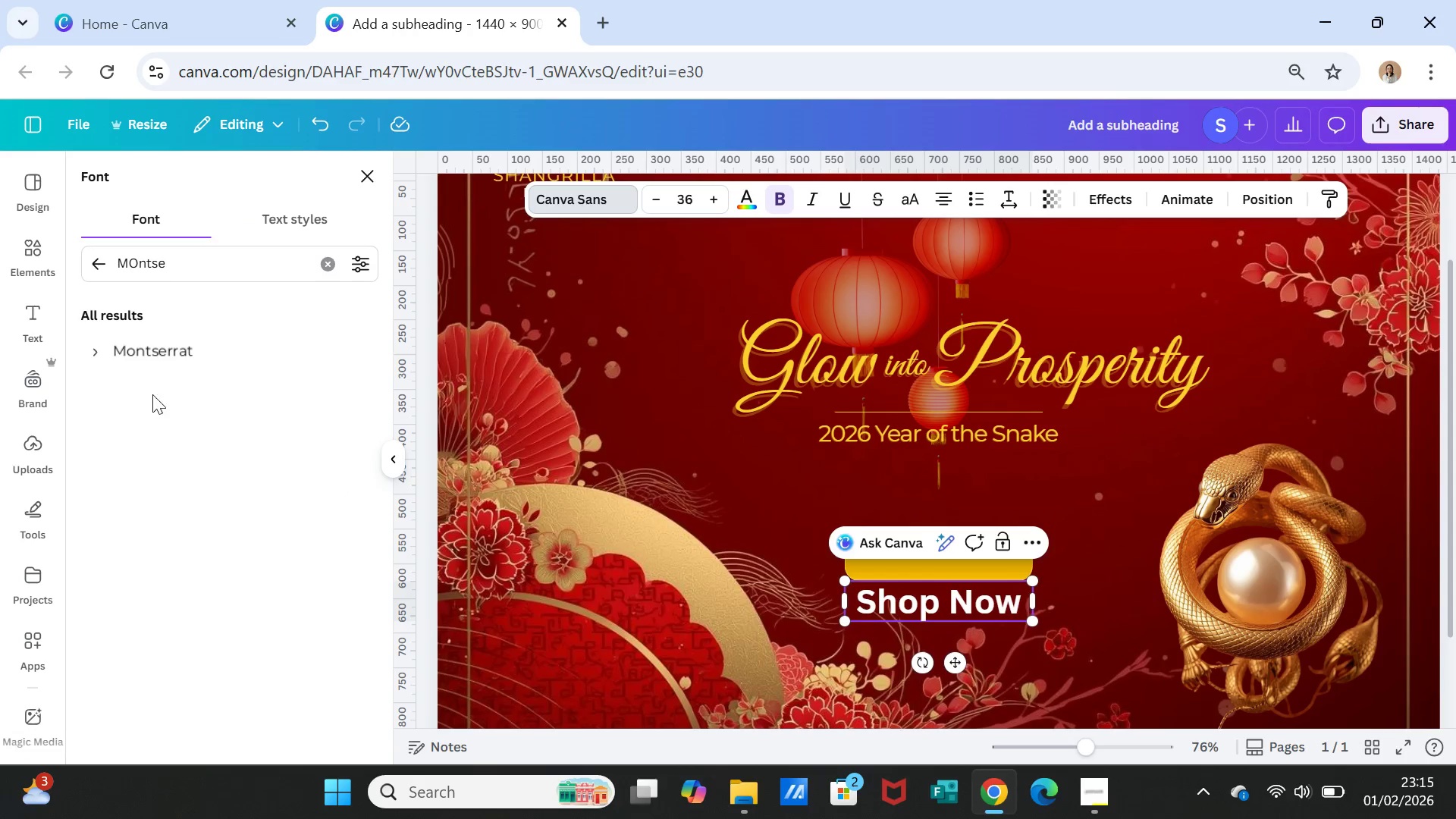 
left_click([158, 350])
 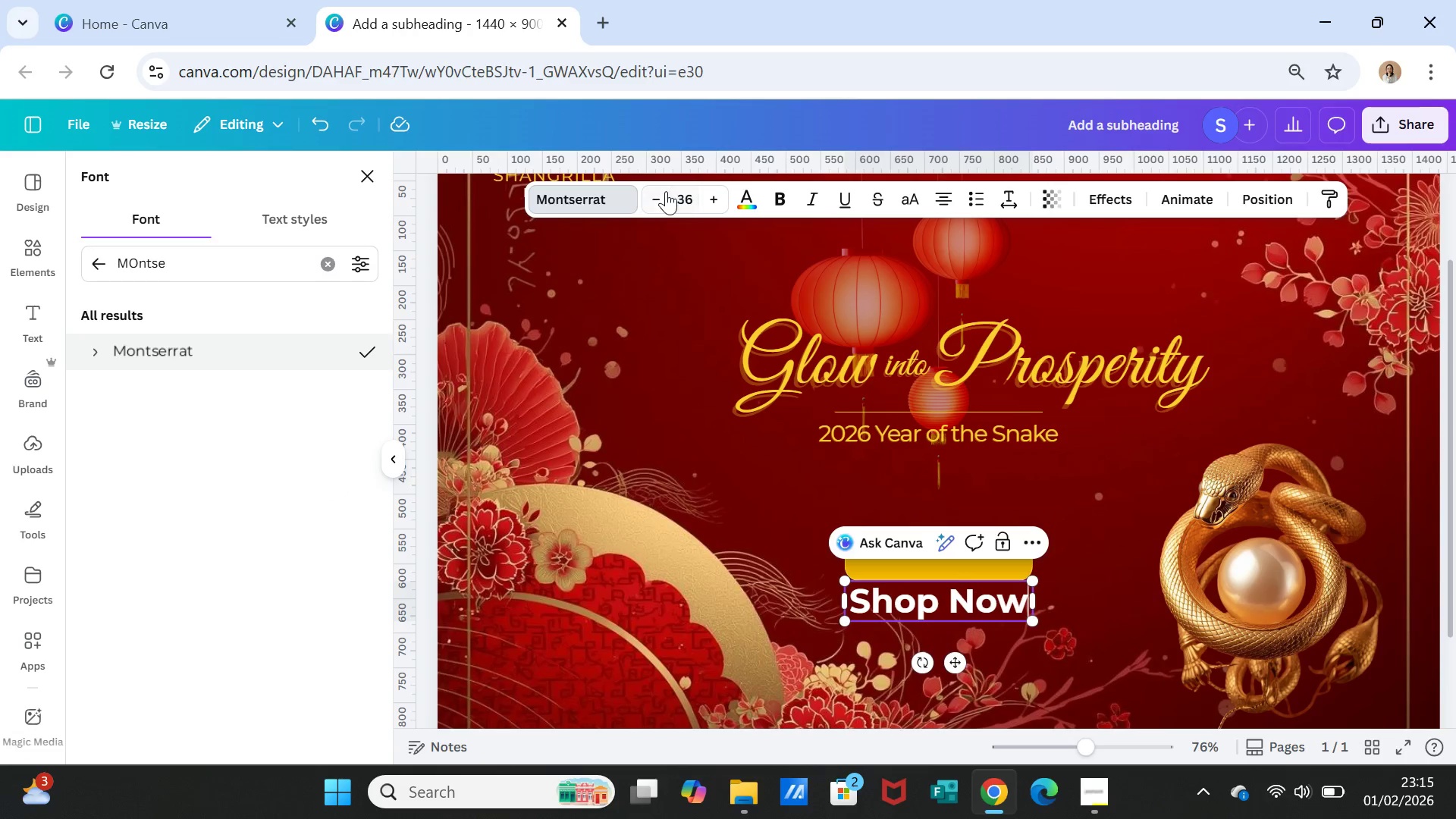 
double_click([657, 195])
 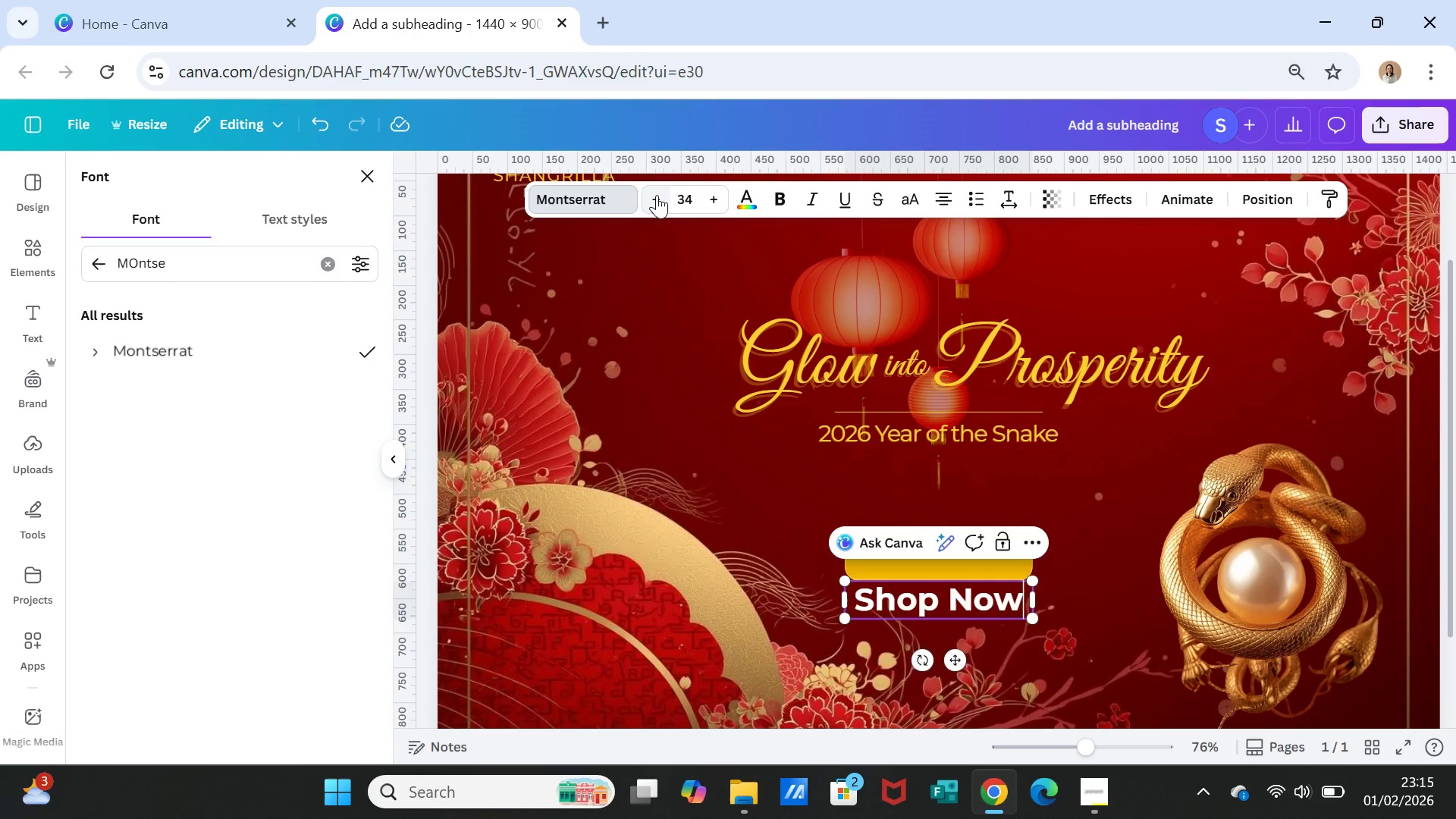 
triple_click([657, 195])
 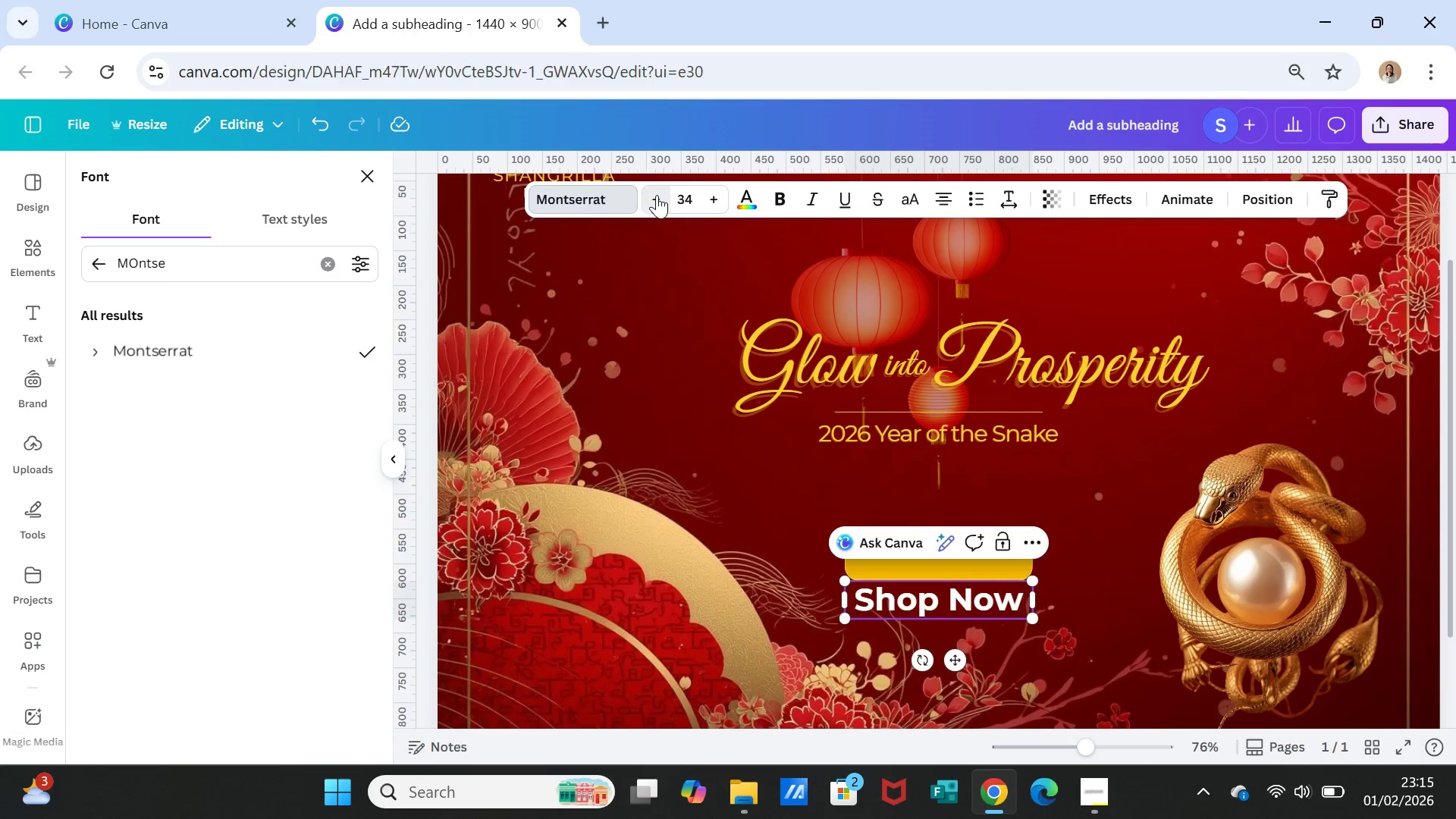 
triple_click([657, 195])
 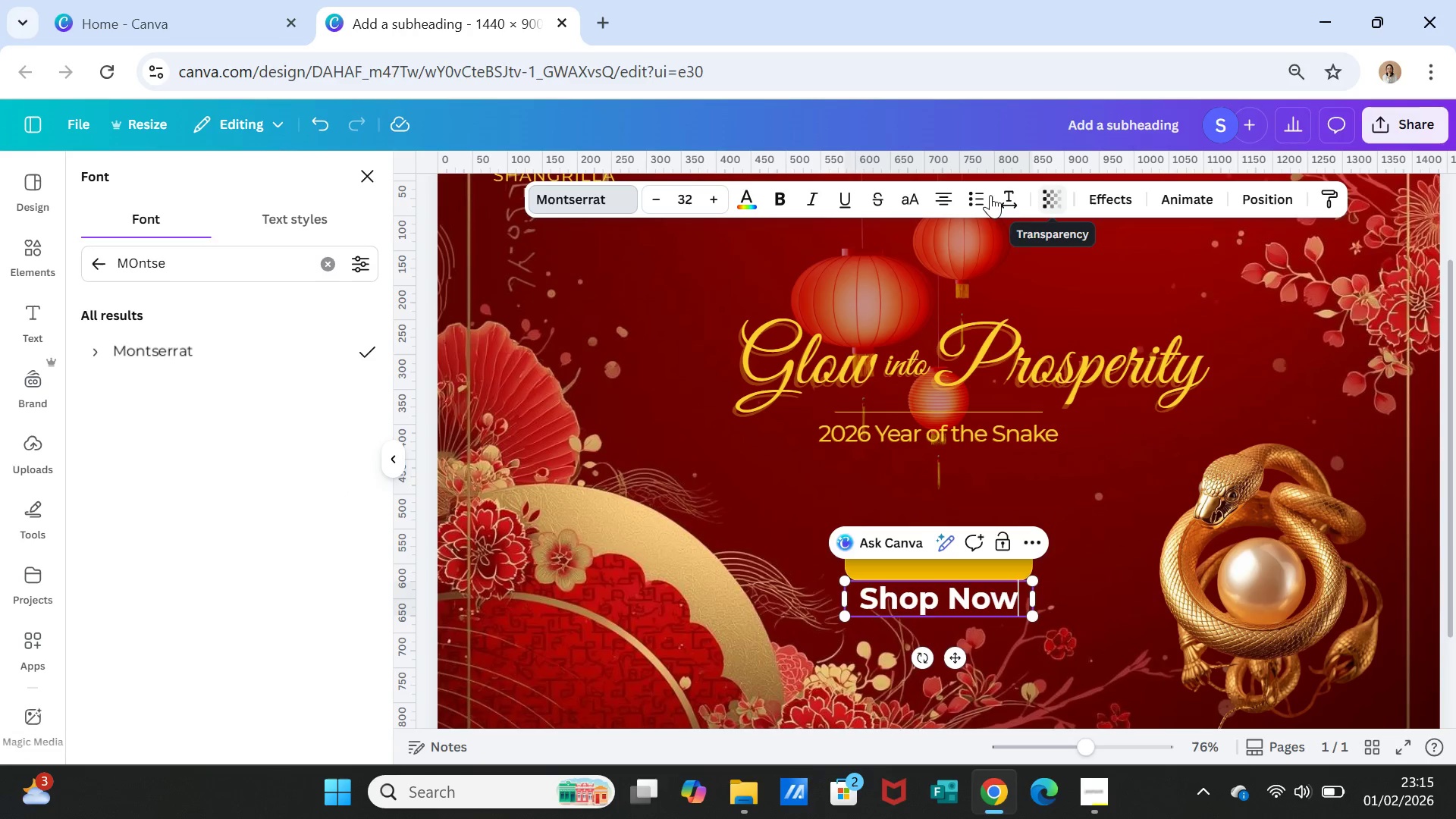 
left_click([999, 200])
 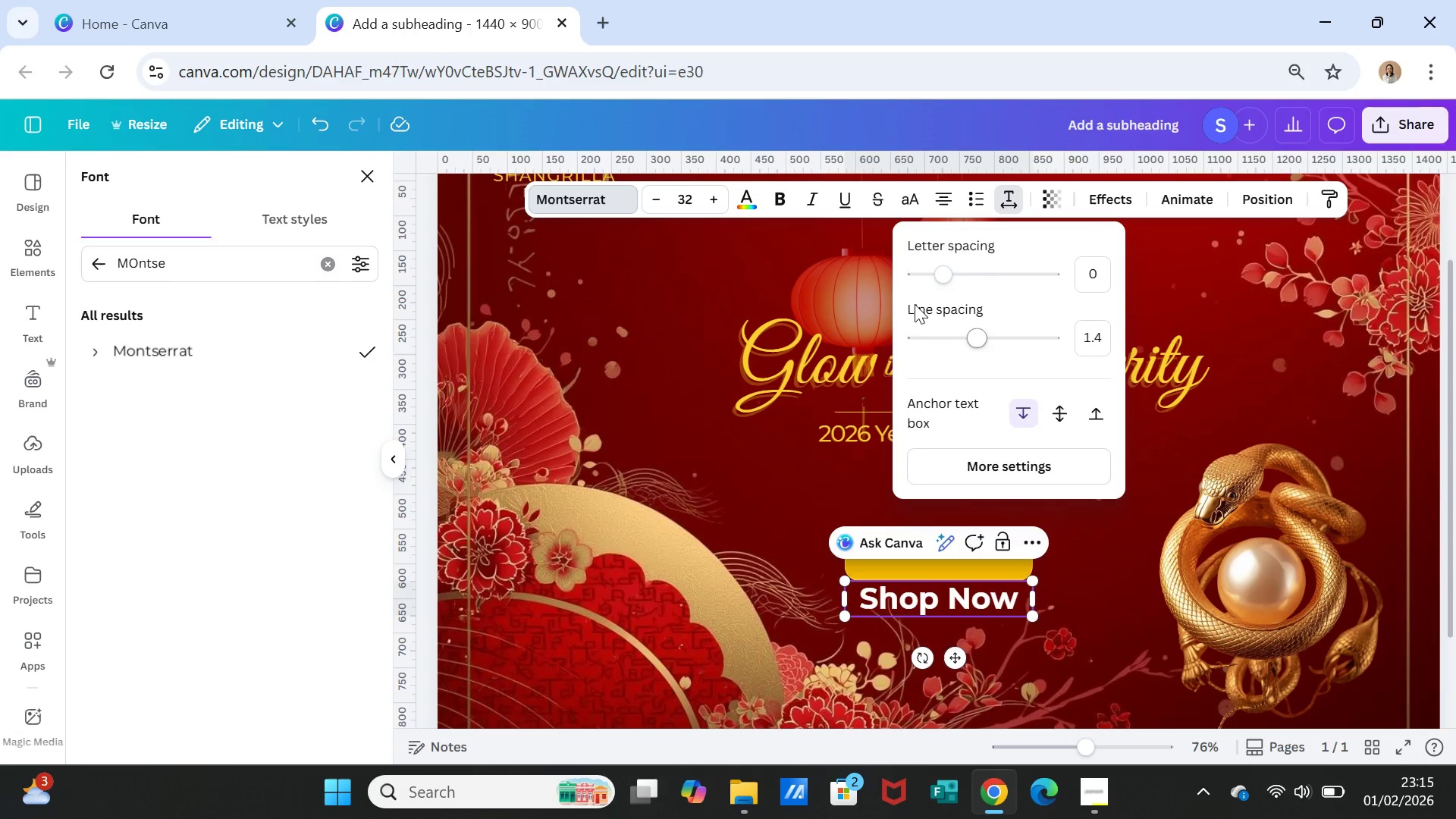 
double_click([663, 204])
 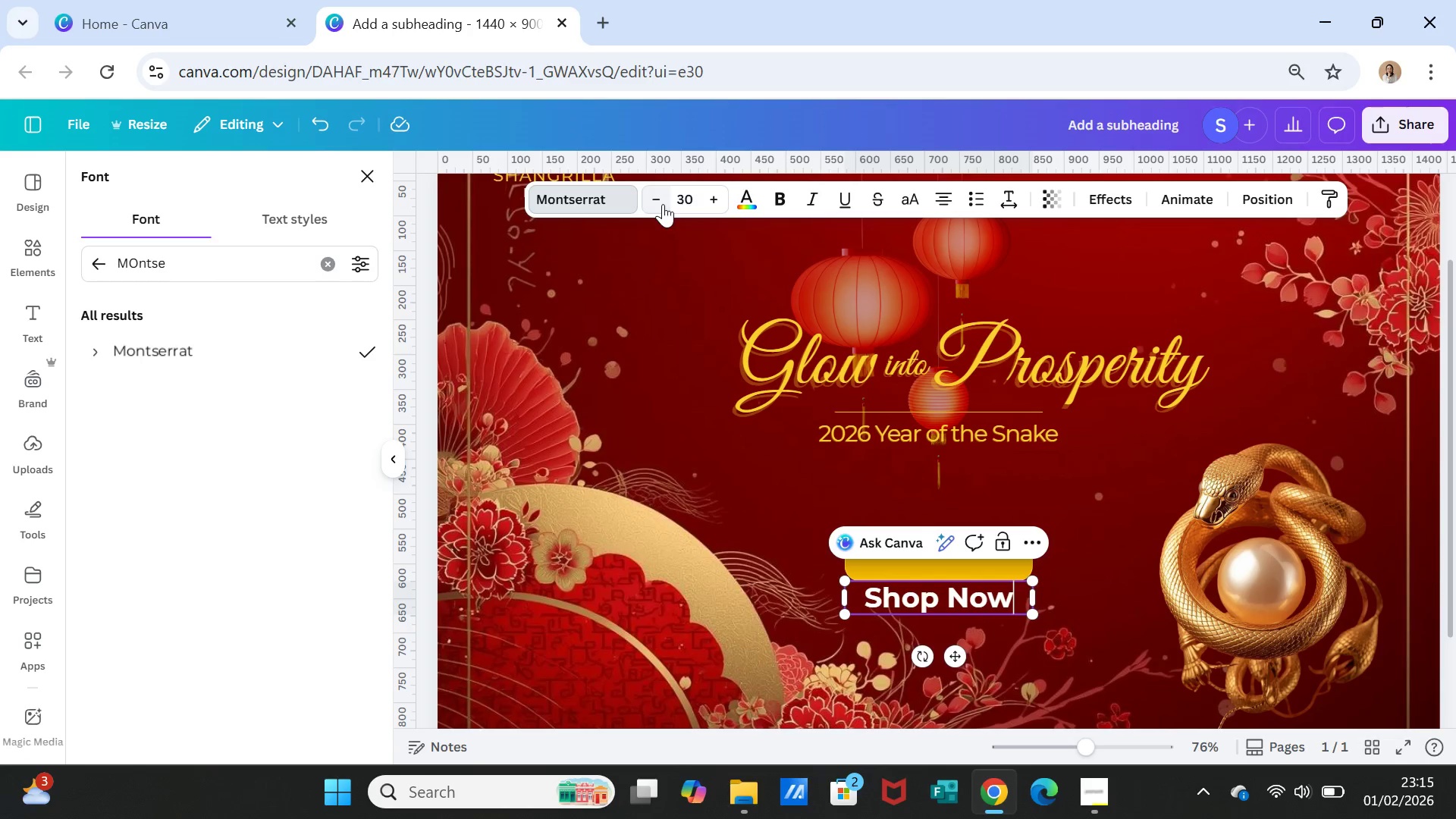 
triple_click([663, 204])
 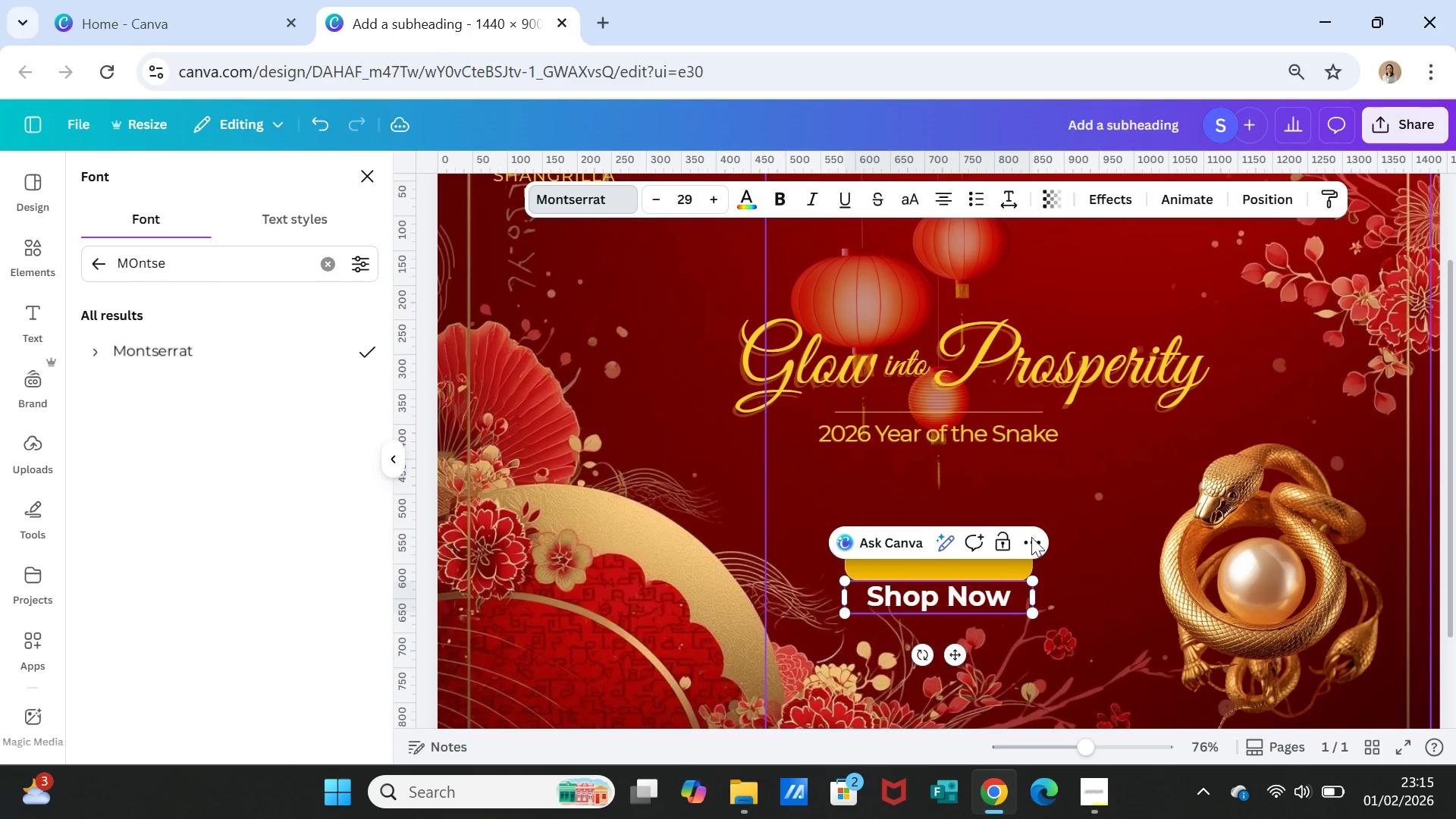 
left_click([1084, 560])
 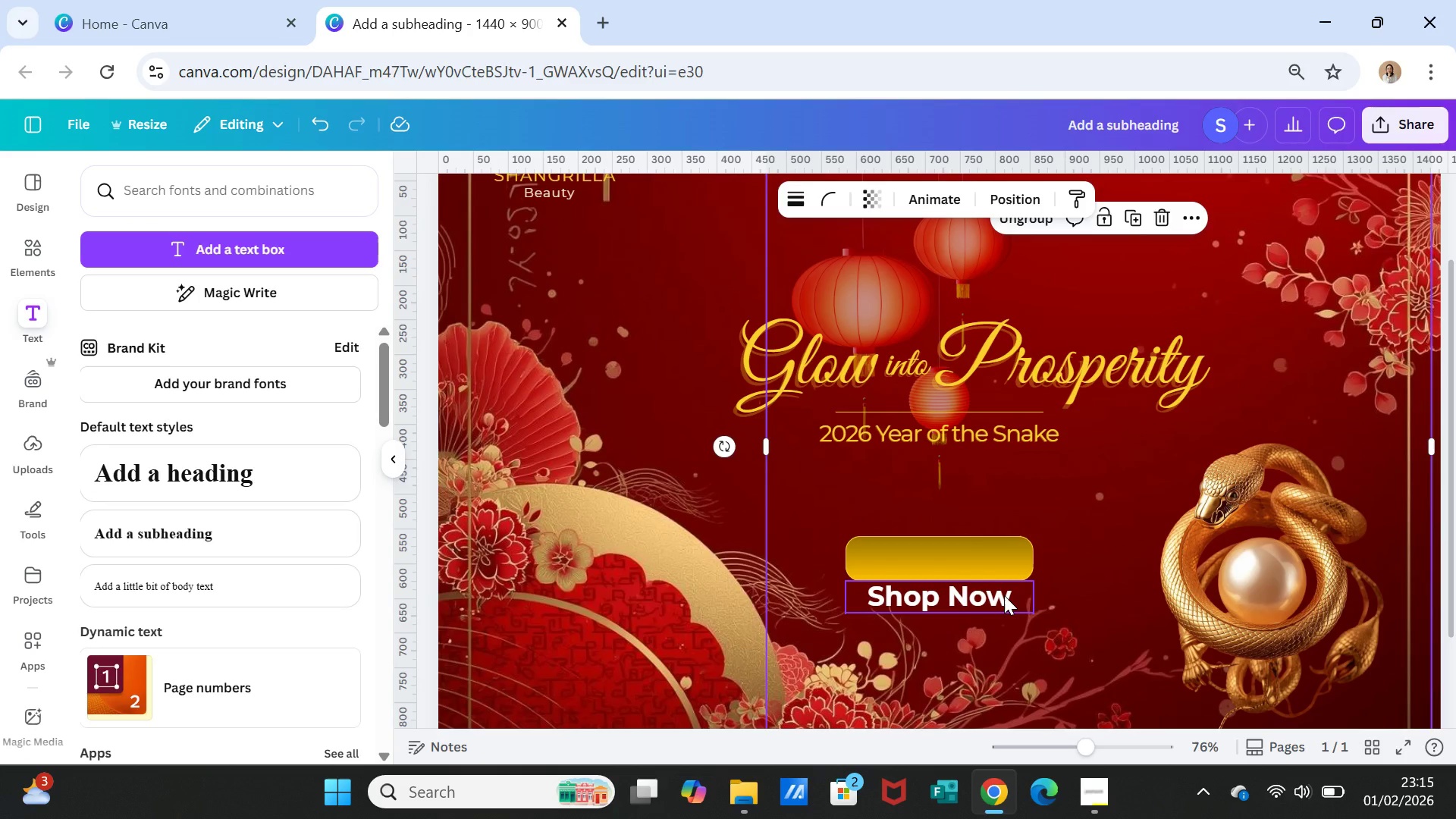 
left_click([1004, 595])
 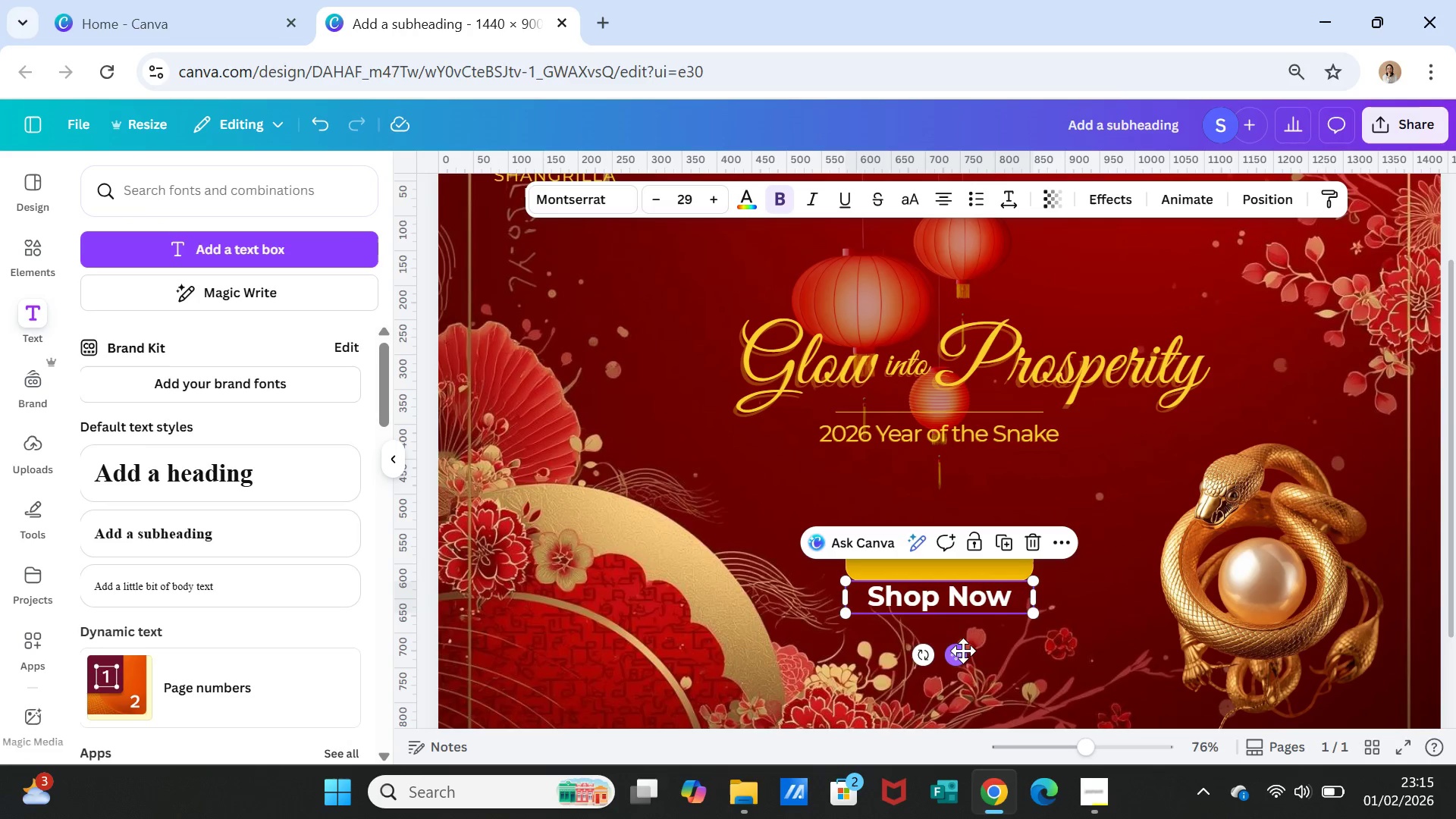 
left_click_drag(start_coordinate=[962, 654], to_coordinate=[957, 617])
 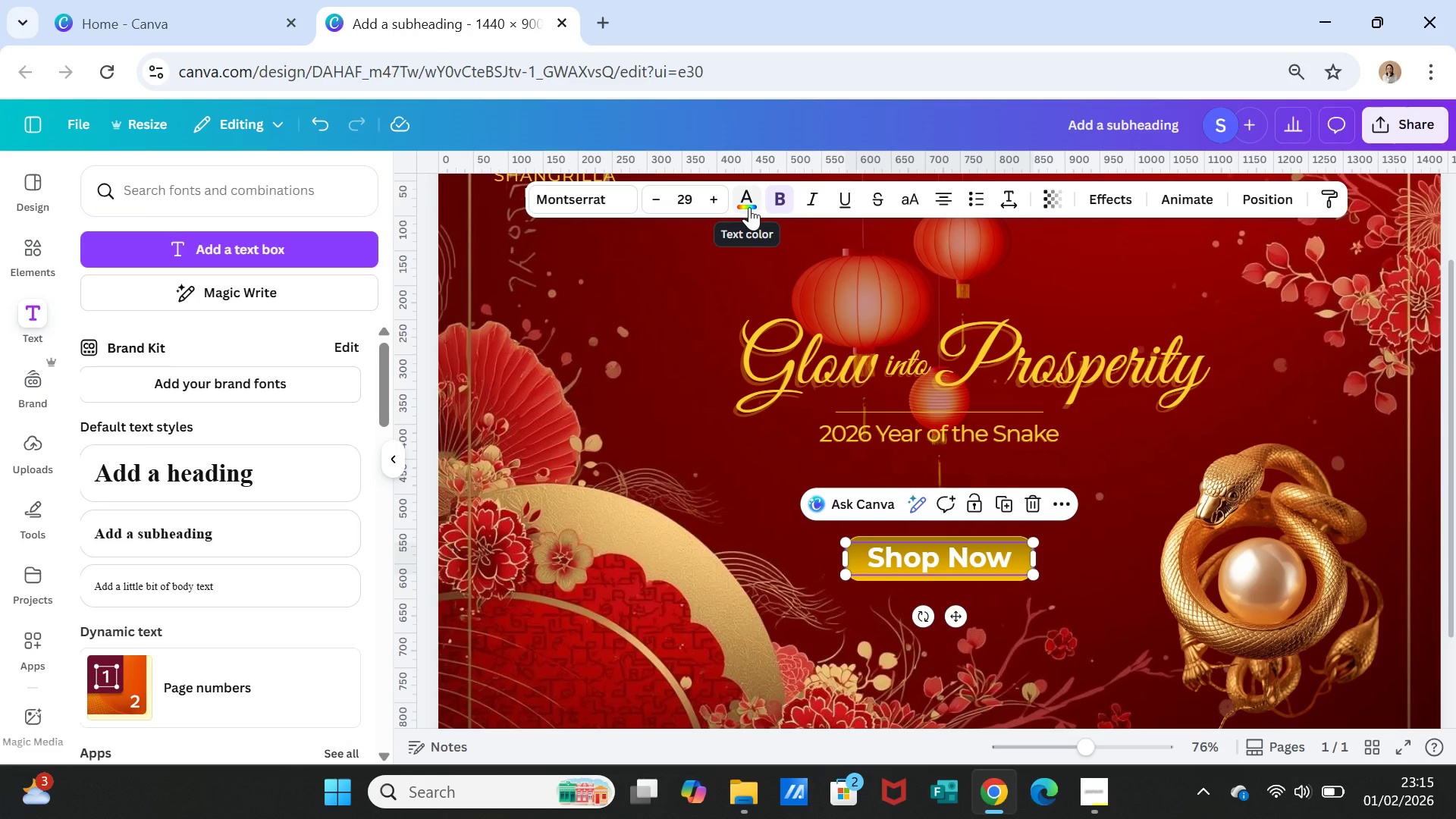 
left_click([749, 205])
 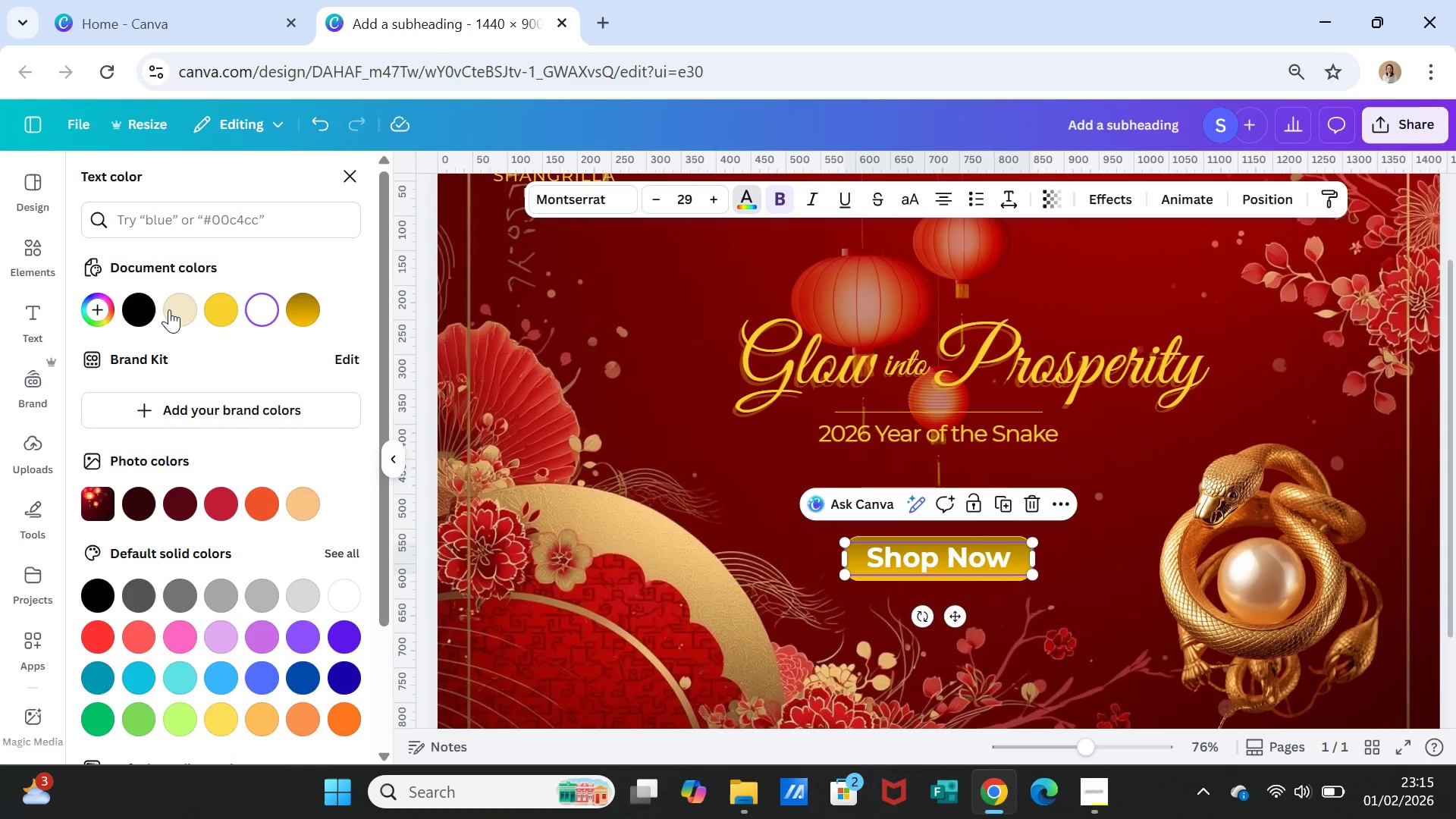 
left_click([179, 306])
 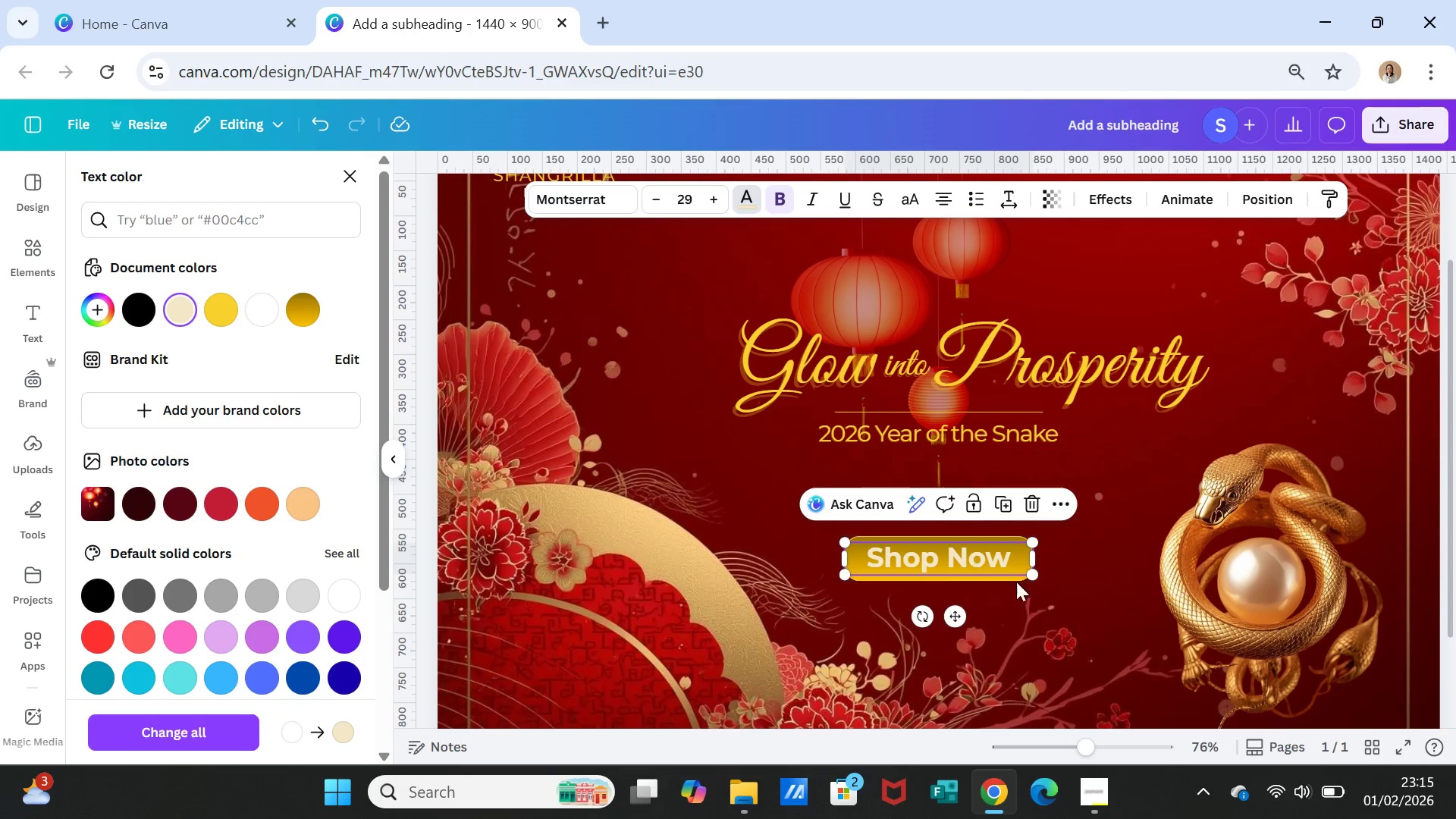 
left_click([1094, 580])
 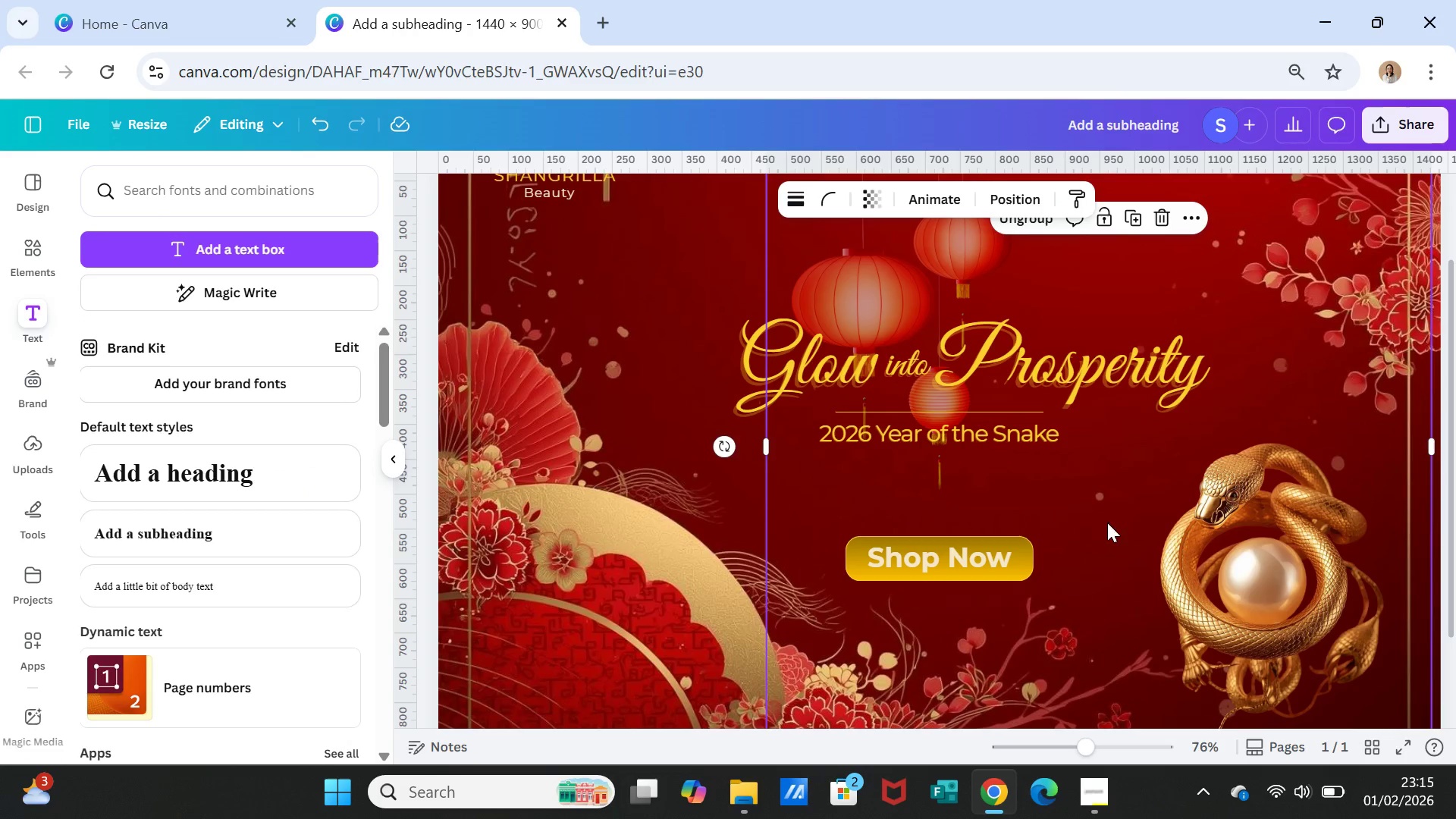 
scroll: coordinate [1122, 518], scroll_direction: down, amount: 1.0
 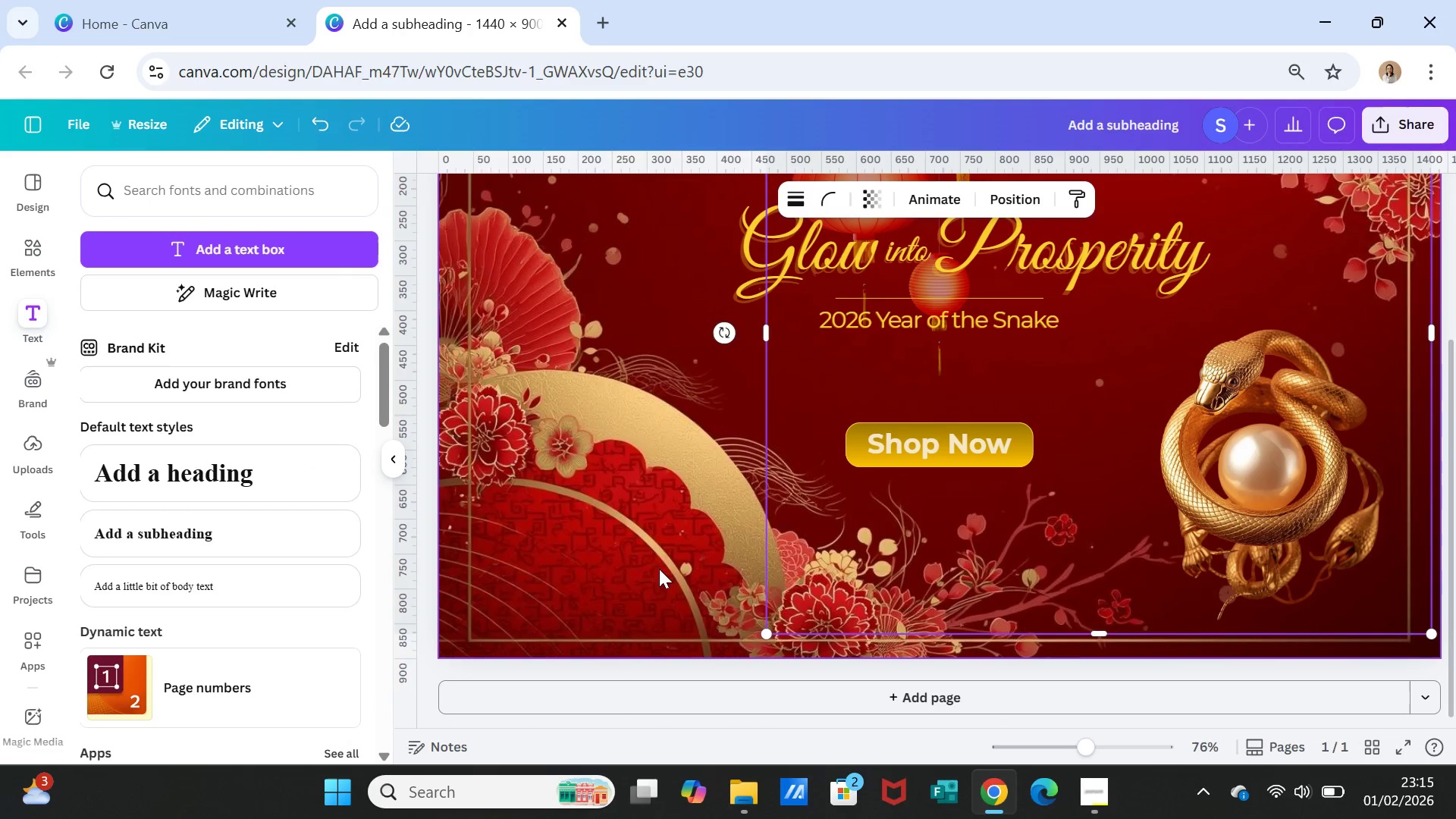 
left_click([657, 537])
 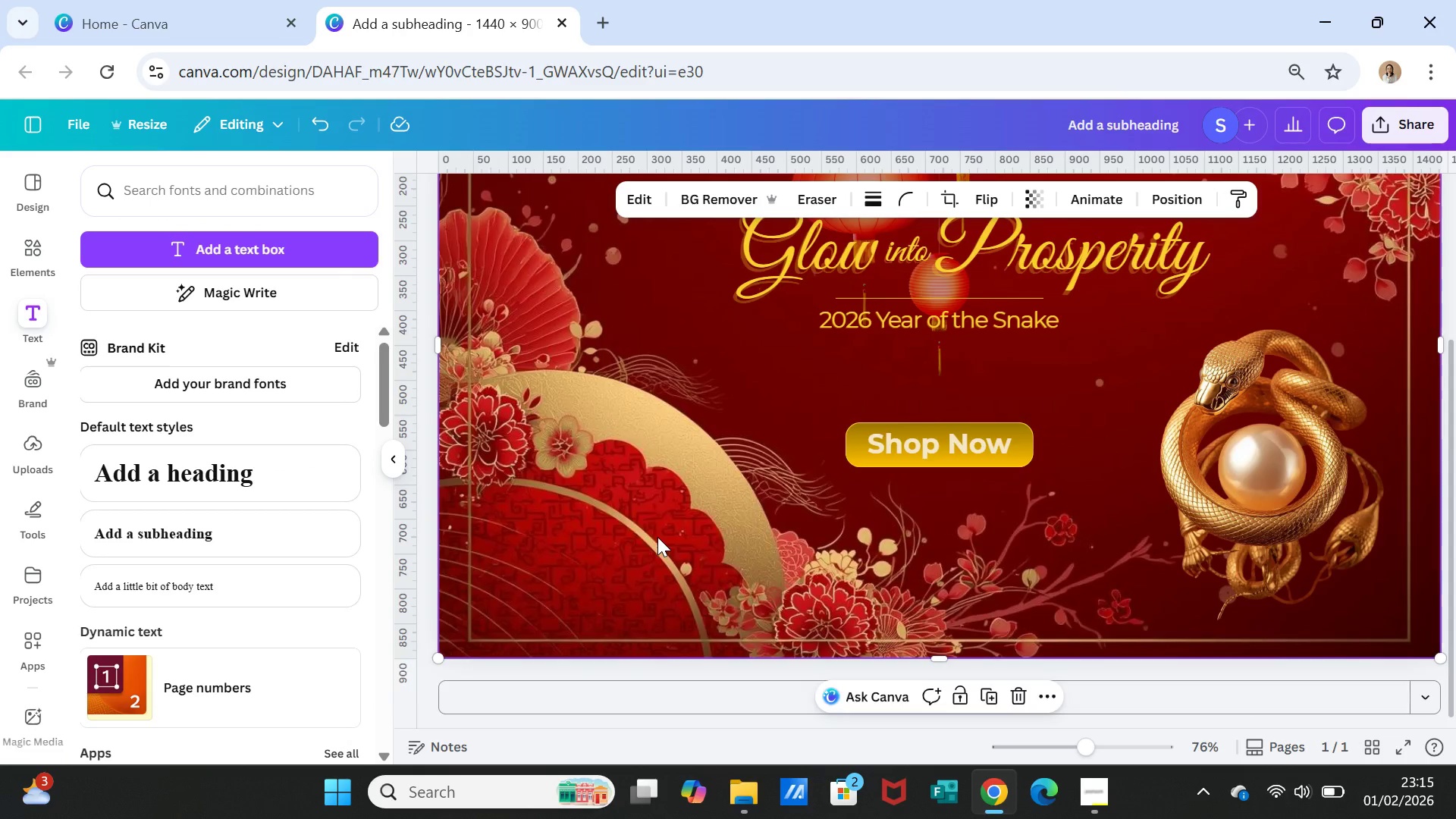 
scroll: coordinate [657, 537], scroll_direction: up, amount: 1.0
 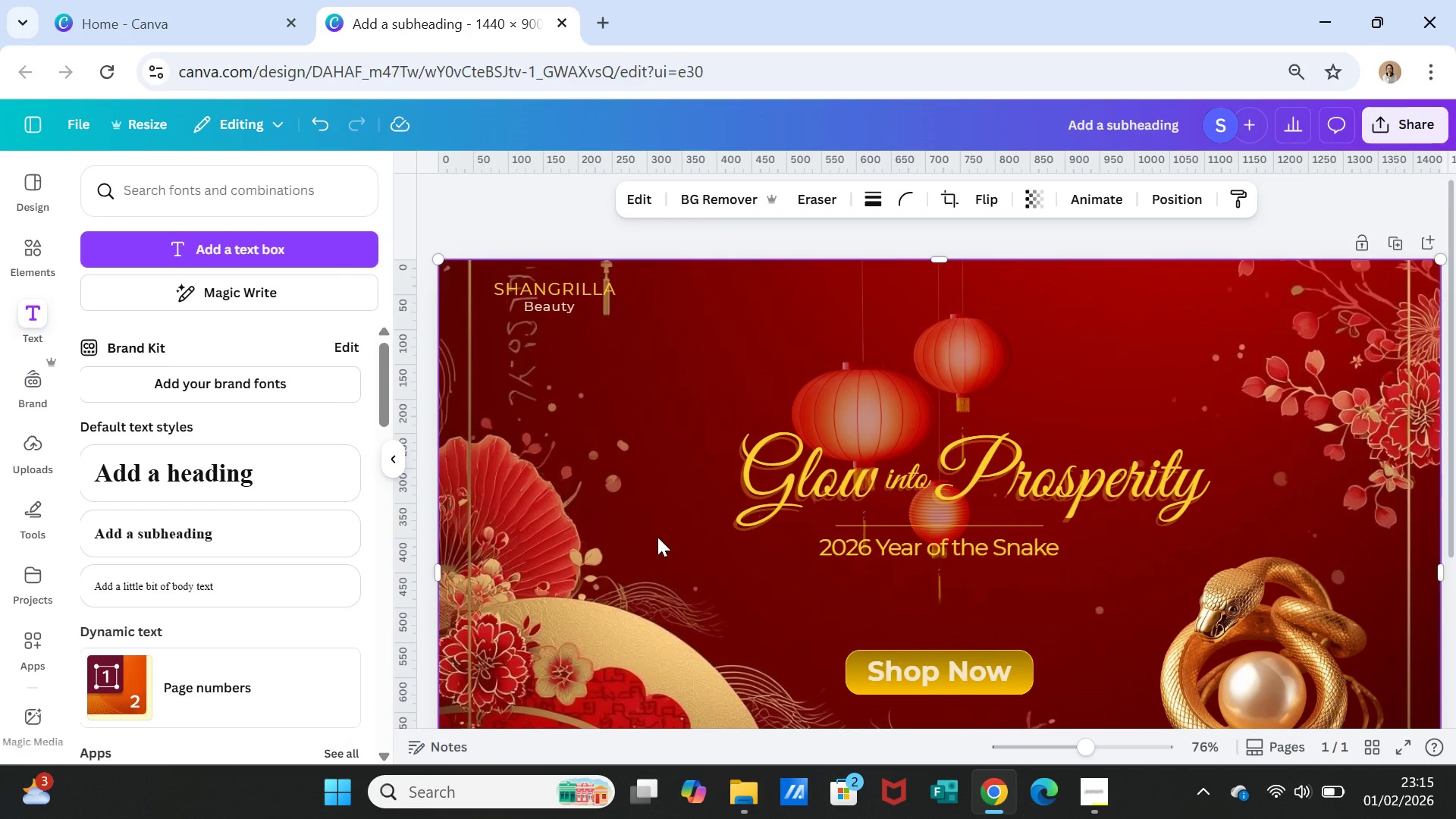 
scroll: coordinate [657, 537], scroll_direction: down, amount: 1.0
 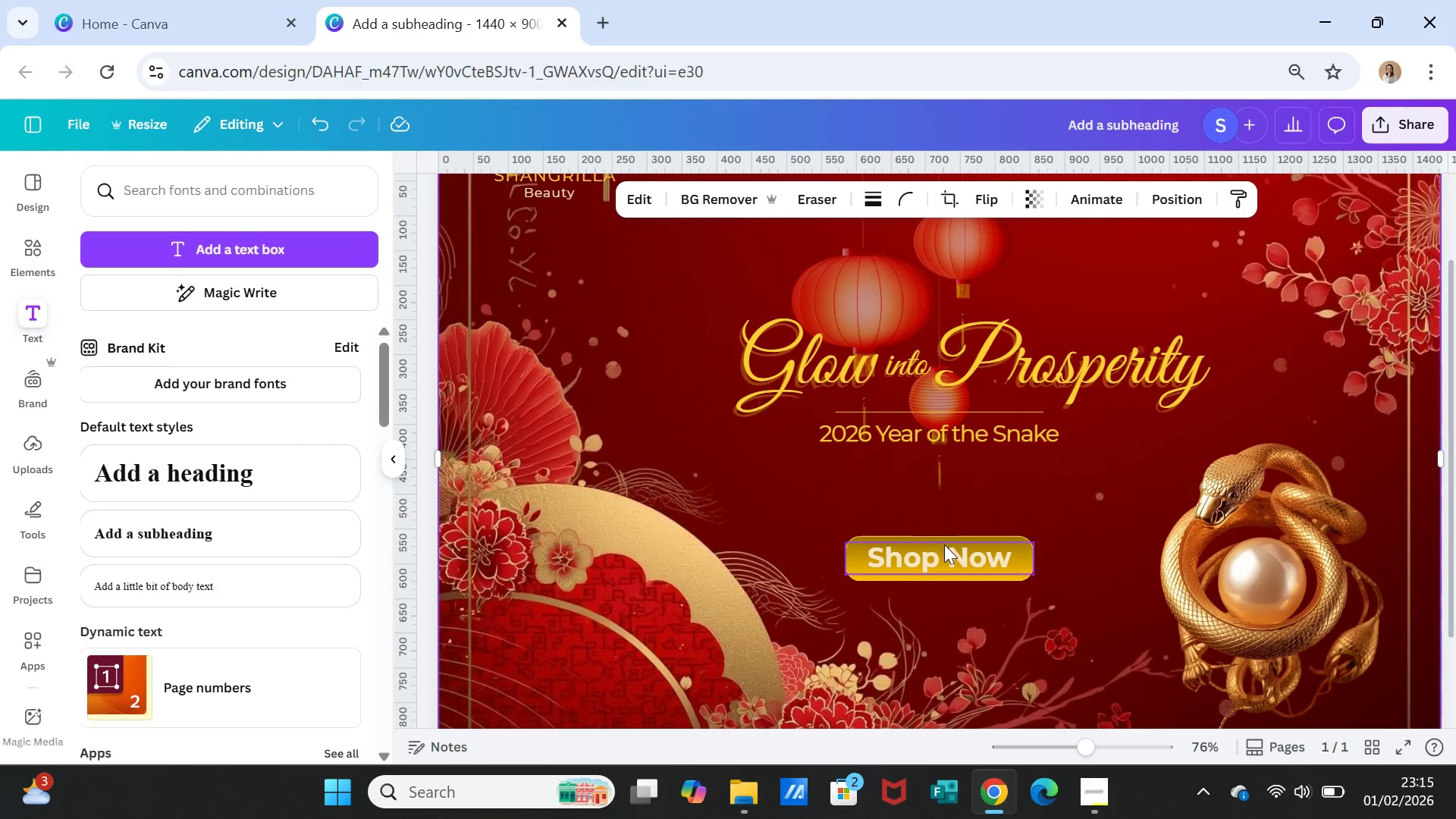 
left_click([943, 549])
 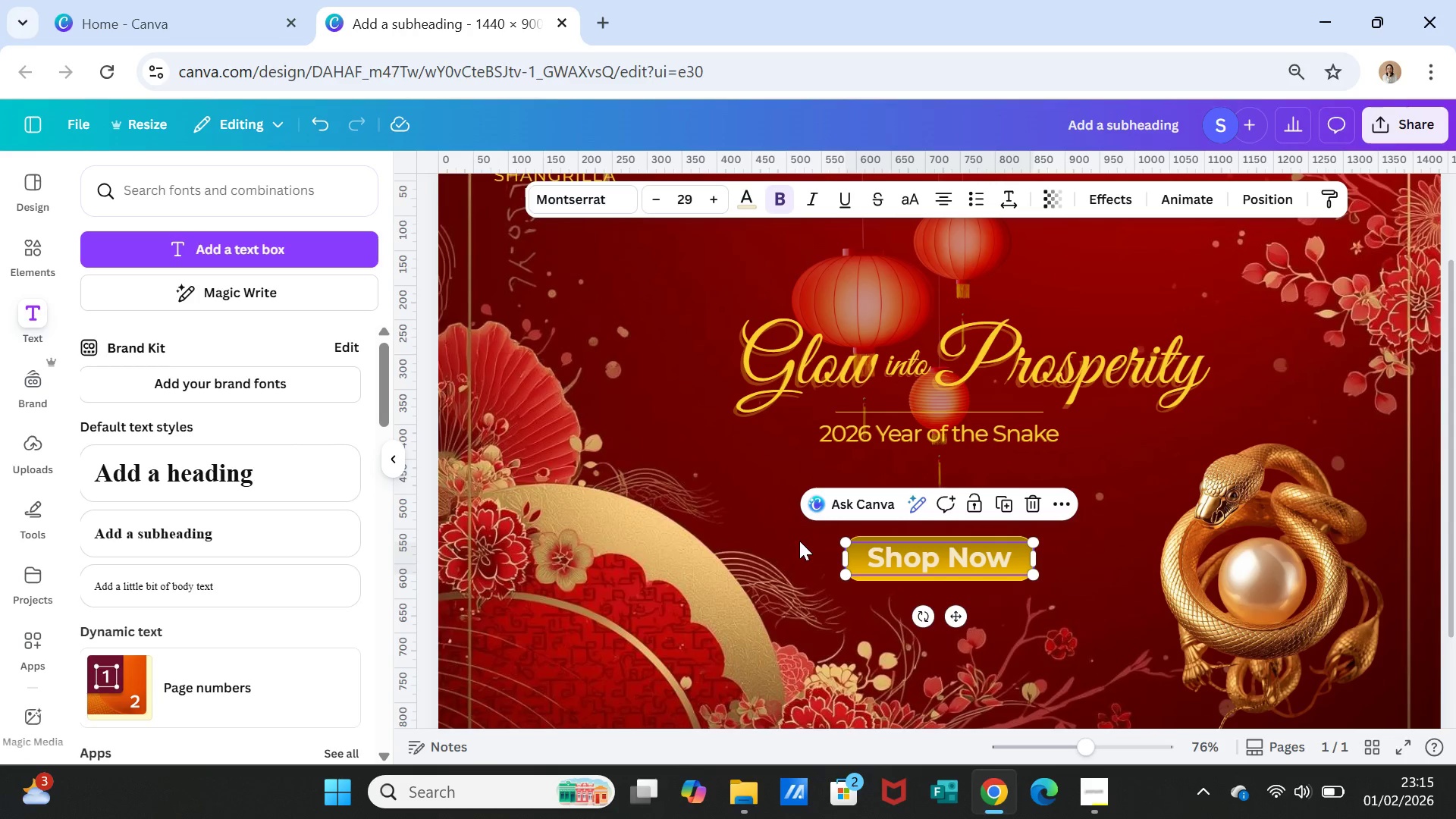 
left_click([693, 531])
 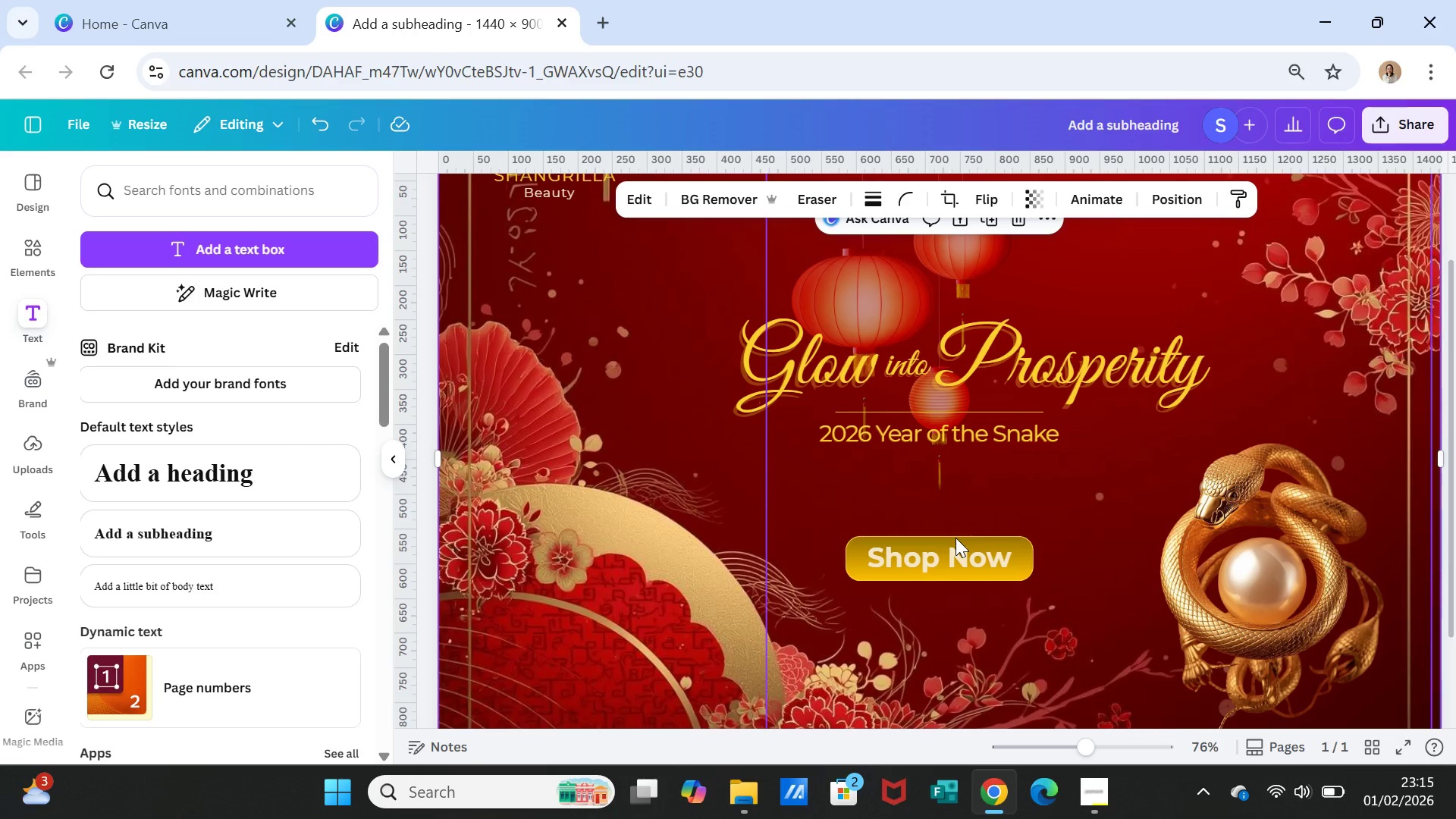 
left_click([956, 538])
 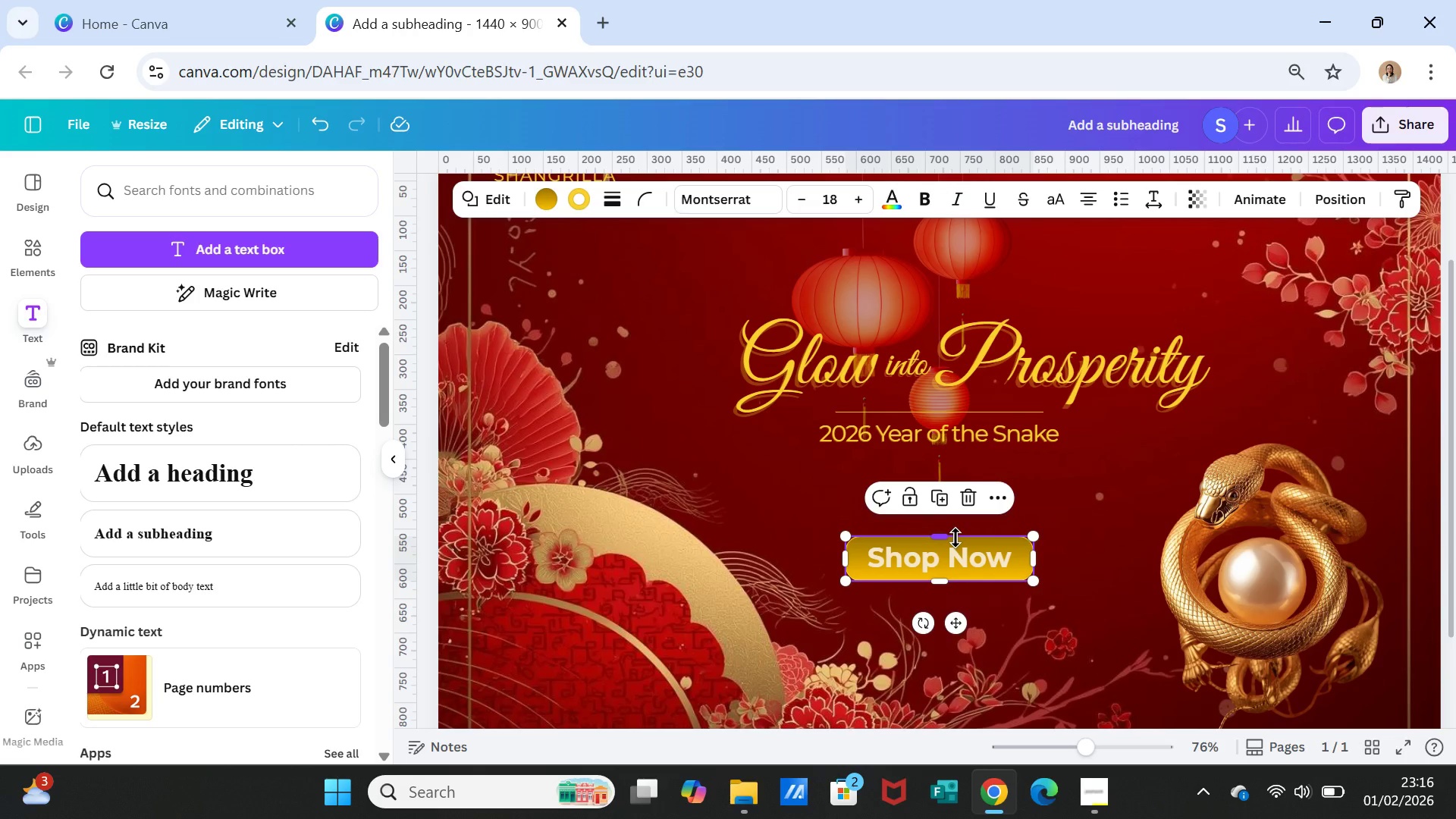 
hold_key(key=ShiftLeft, duration=1.34)
left_click([956, 558])
 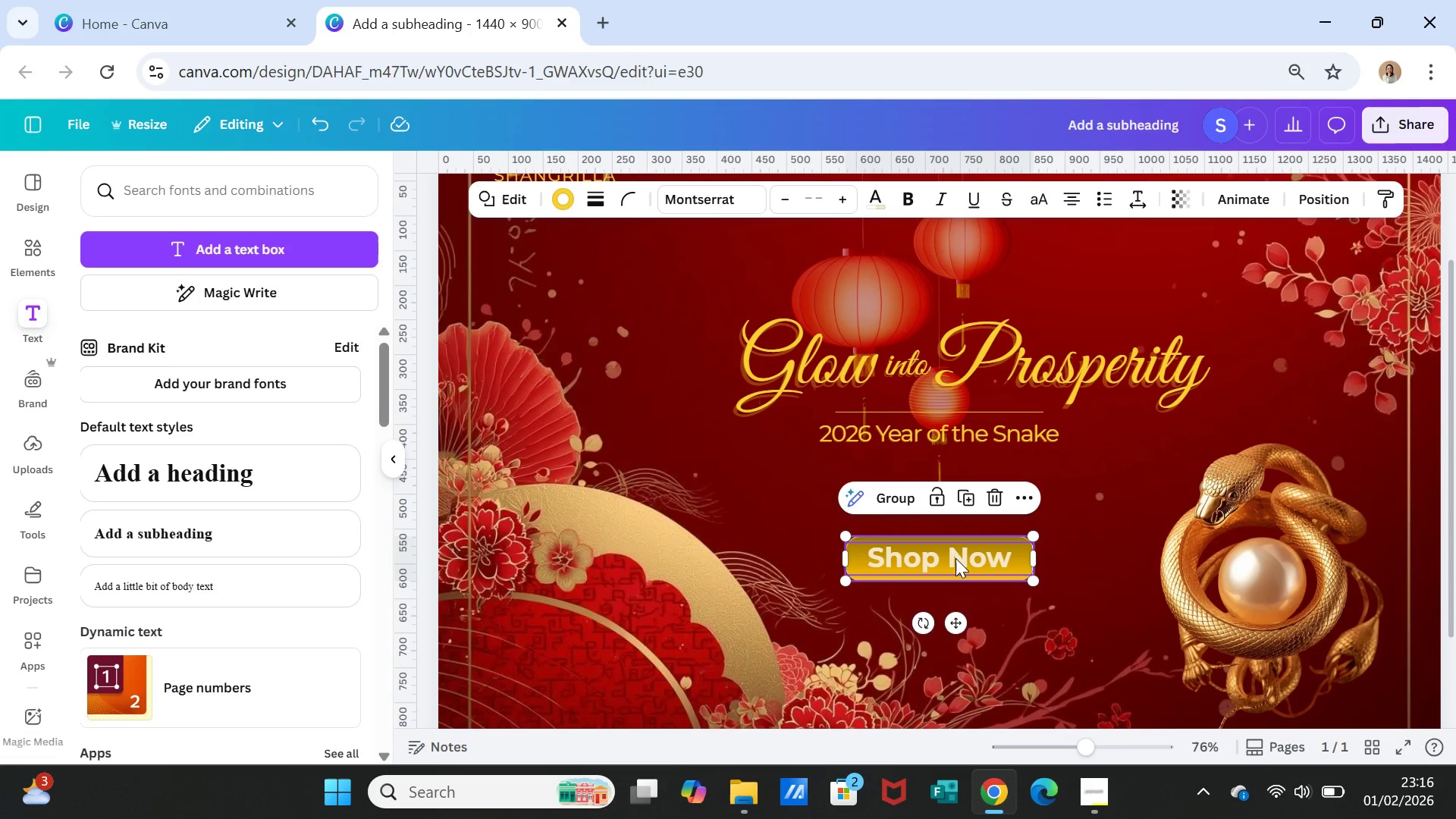 
right_click([956, 558])
 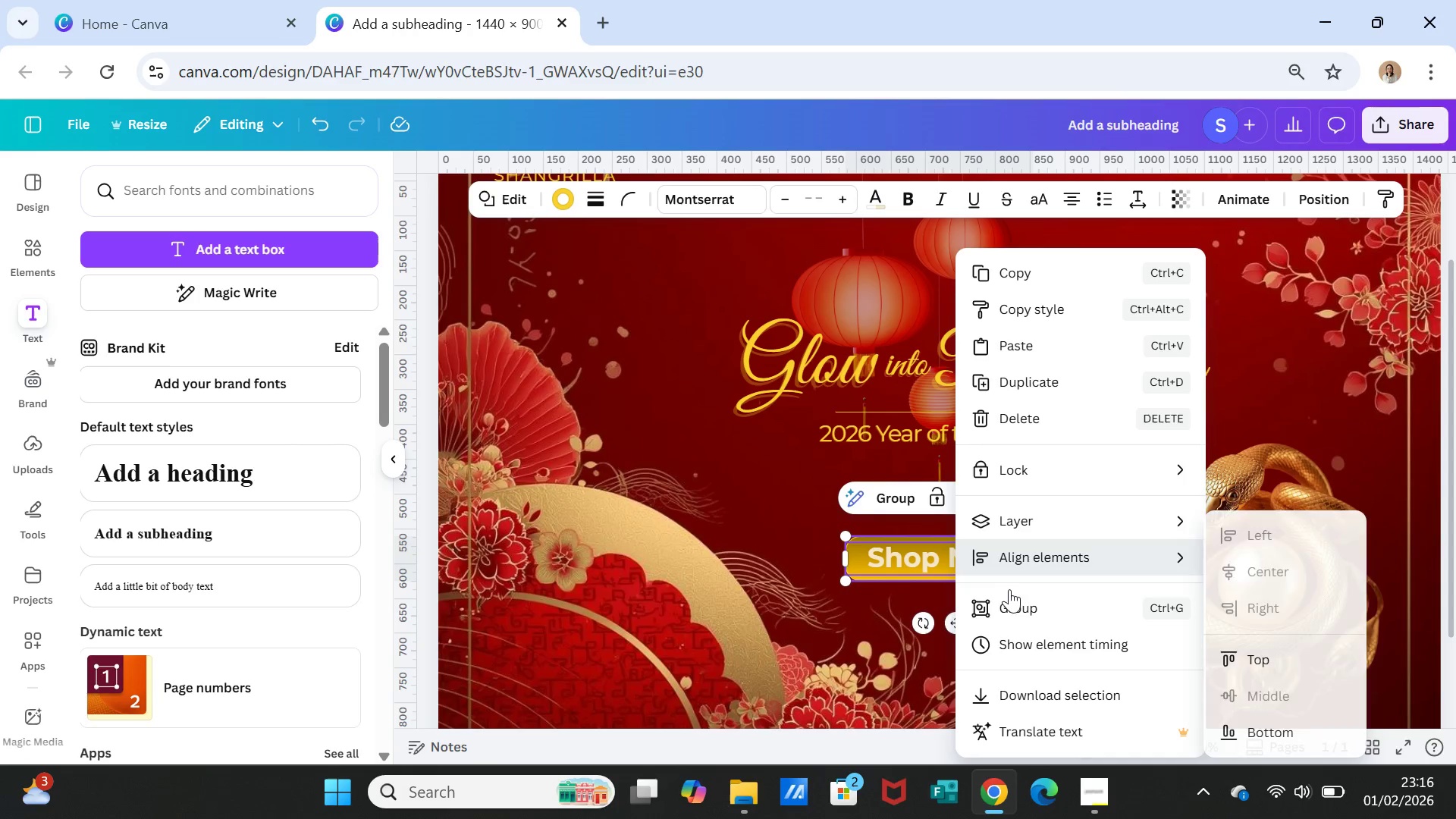 
left_click([1009, 605])
 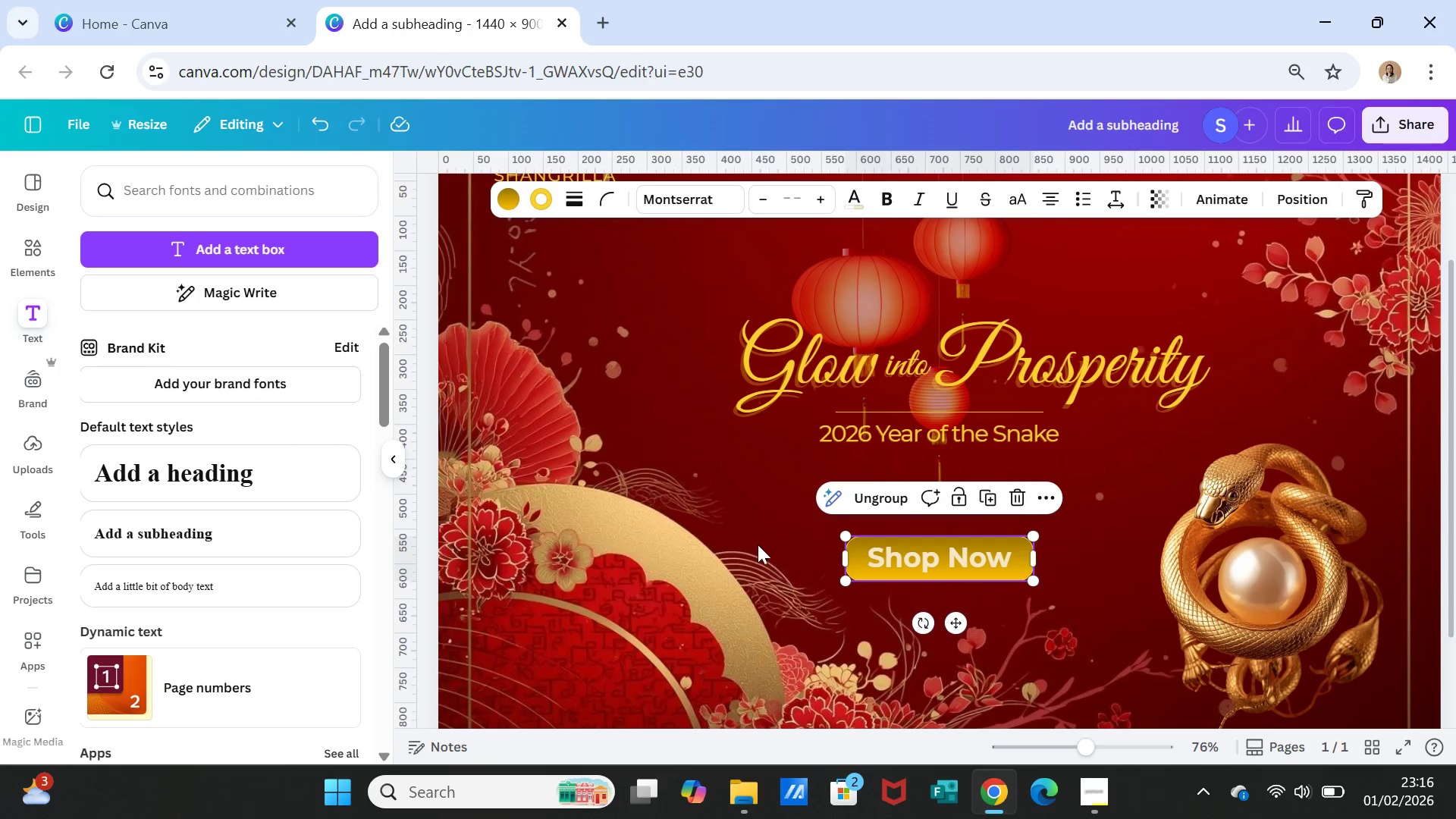 
left_click([753, 539])
 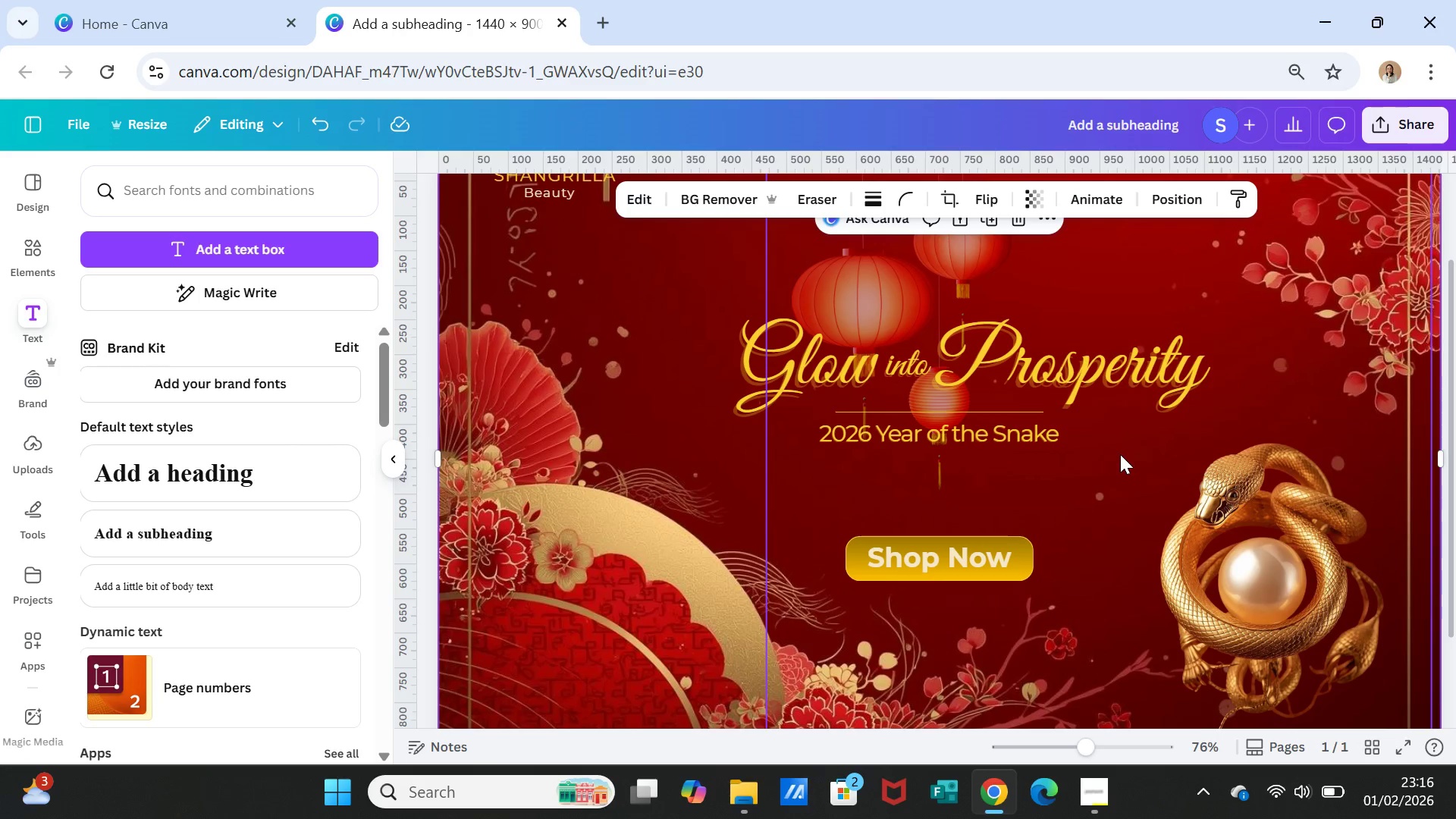 
left_click([1120, 454])
 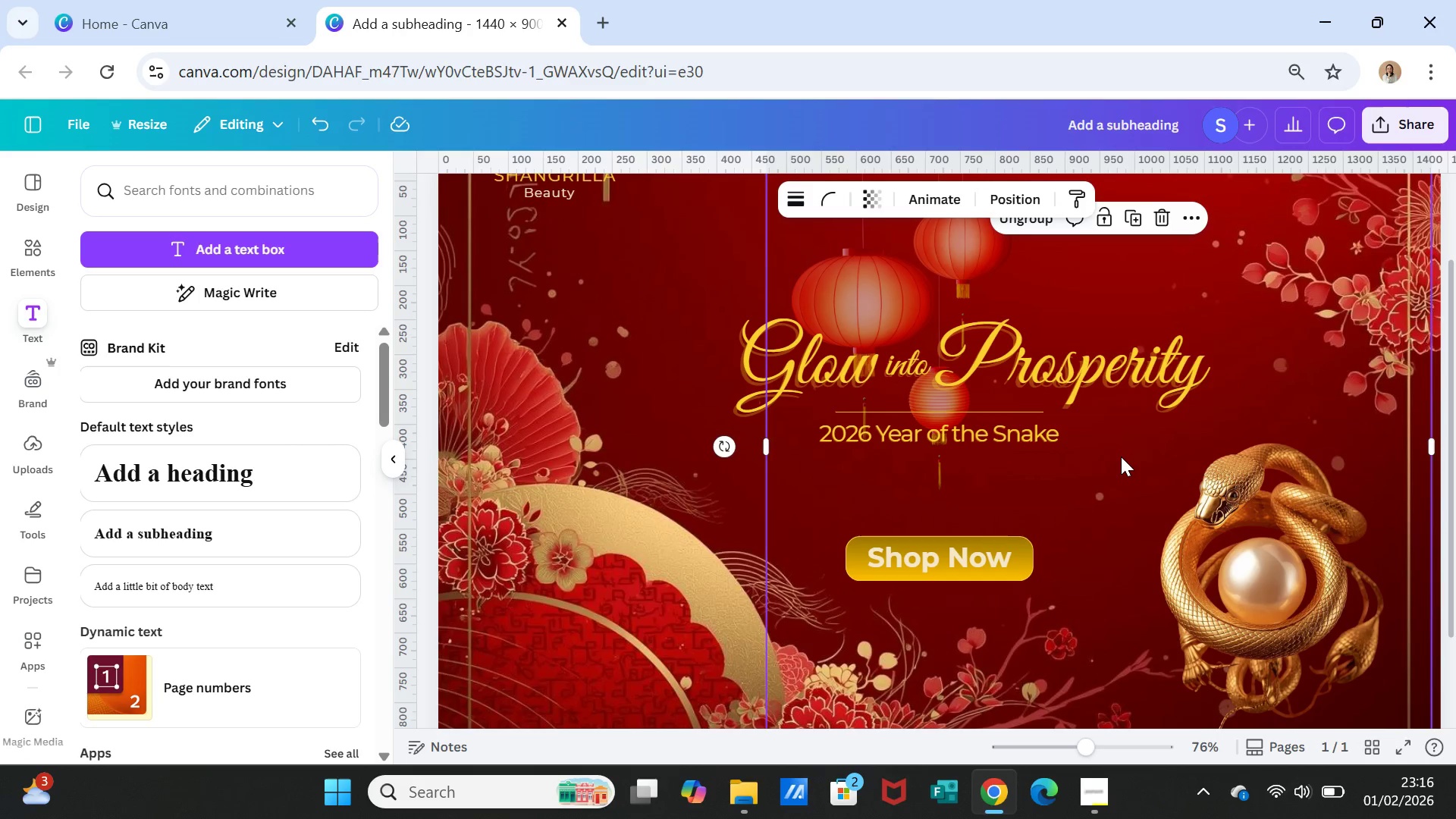 
scroll: coordinate [1120, 457], scroll_direction: up, amount: 1.0
 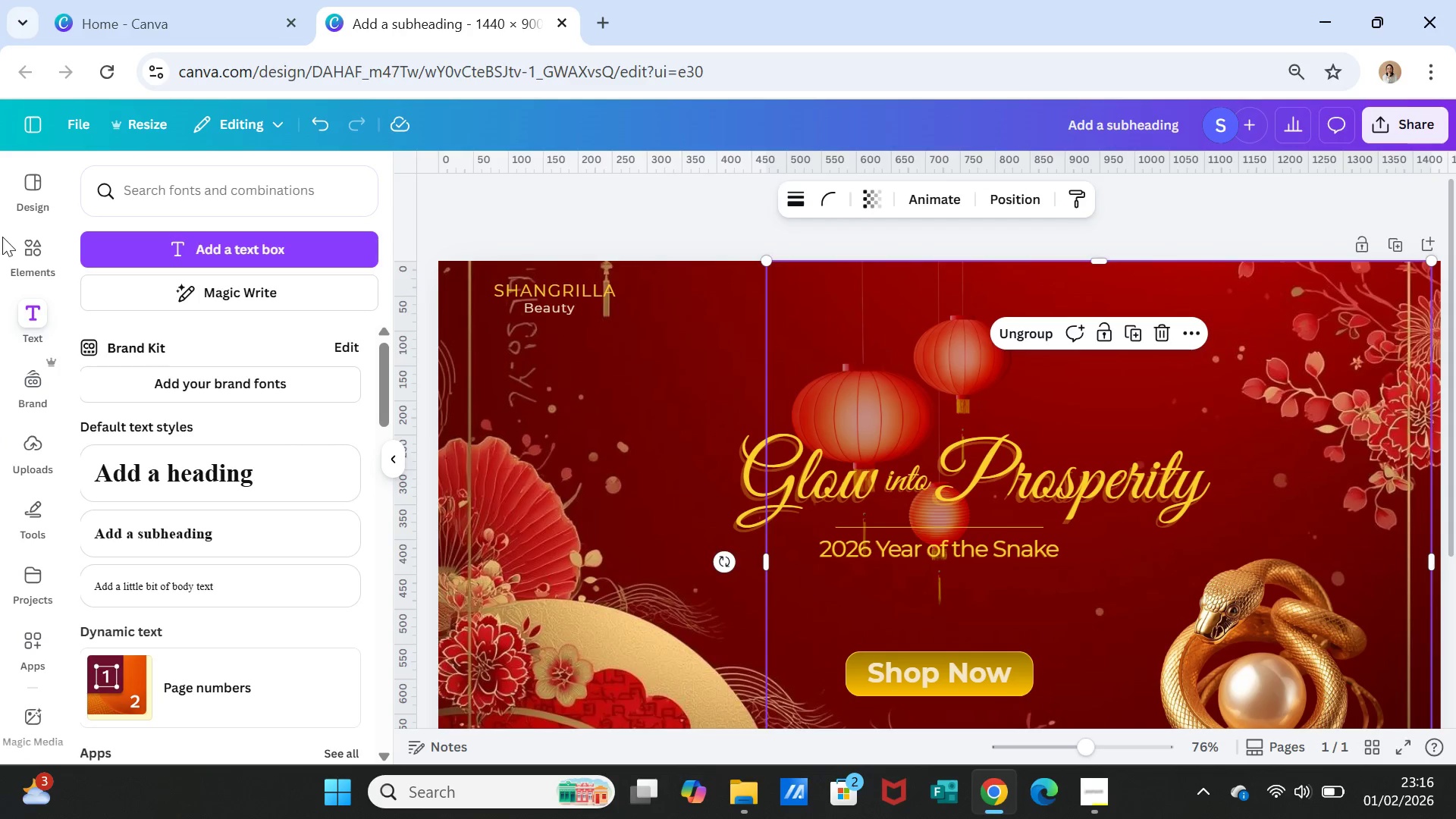 
left_click([37, 250])
 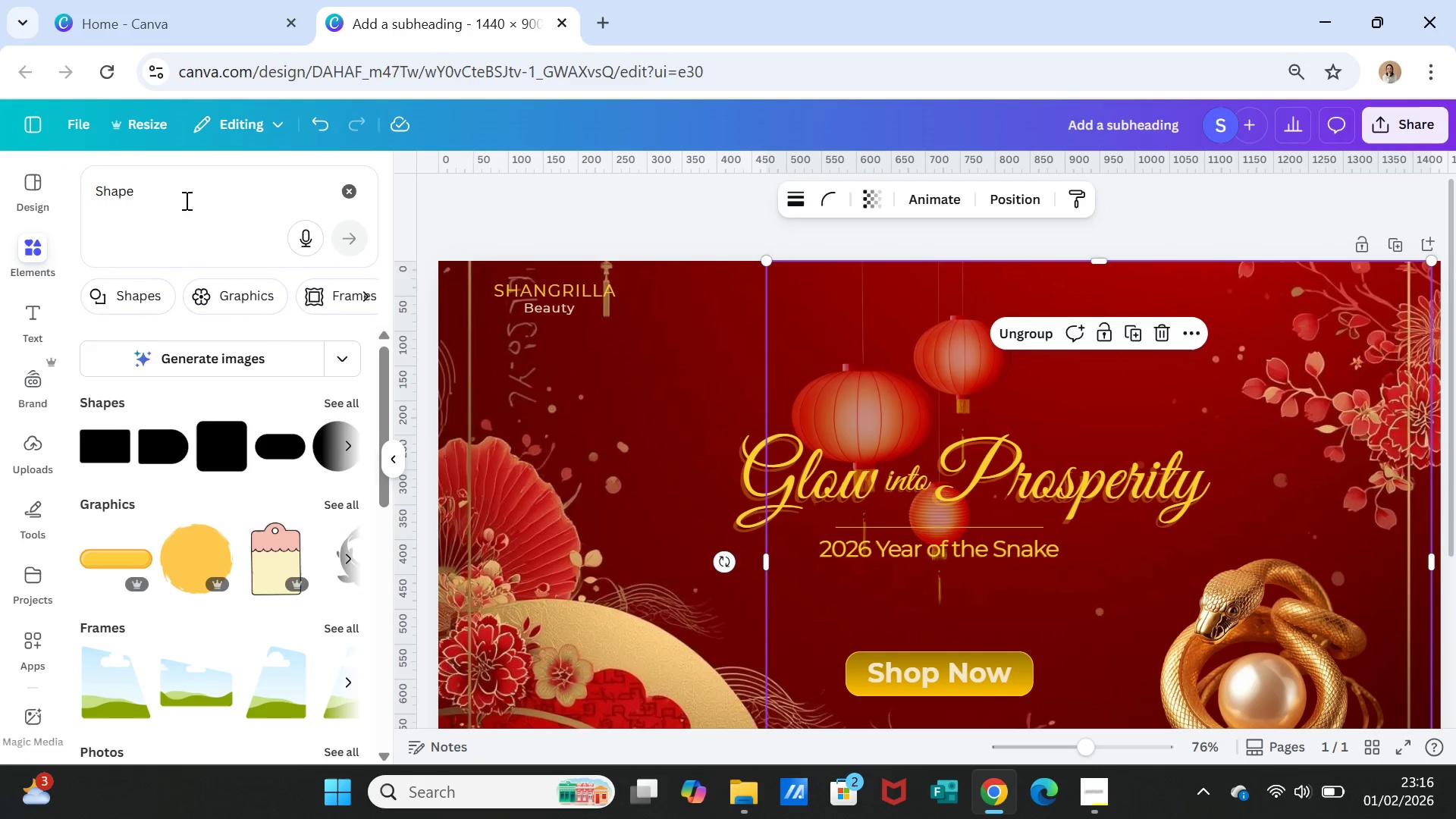 
double_click([185, 195])
 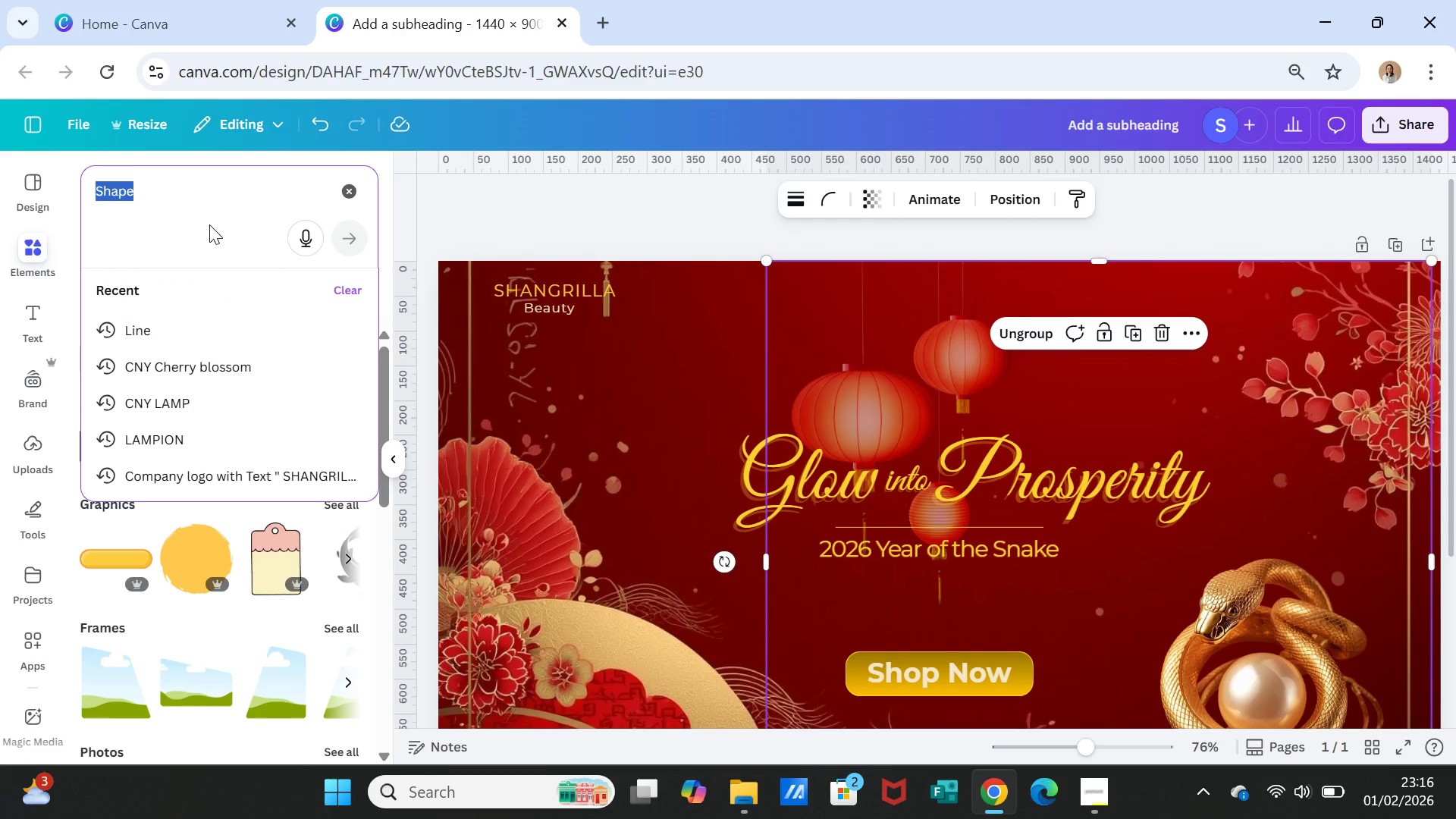 
type(sparkling gradient)
 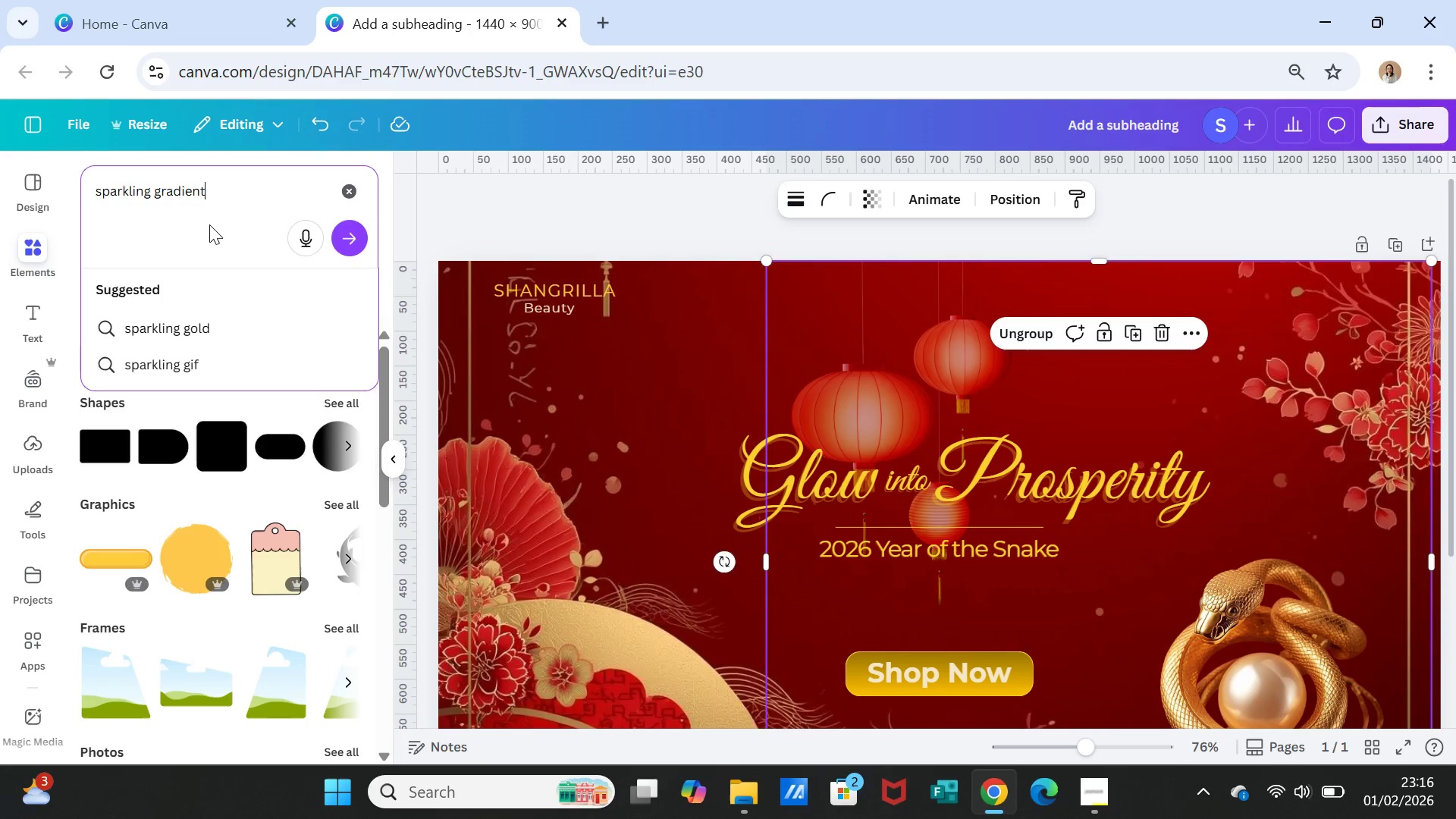 
key(Enter)
 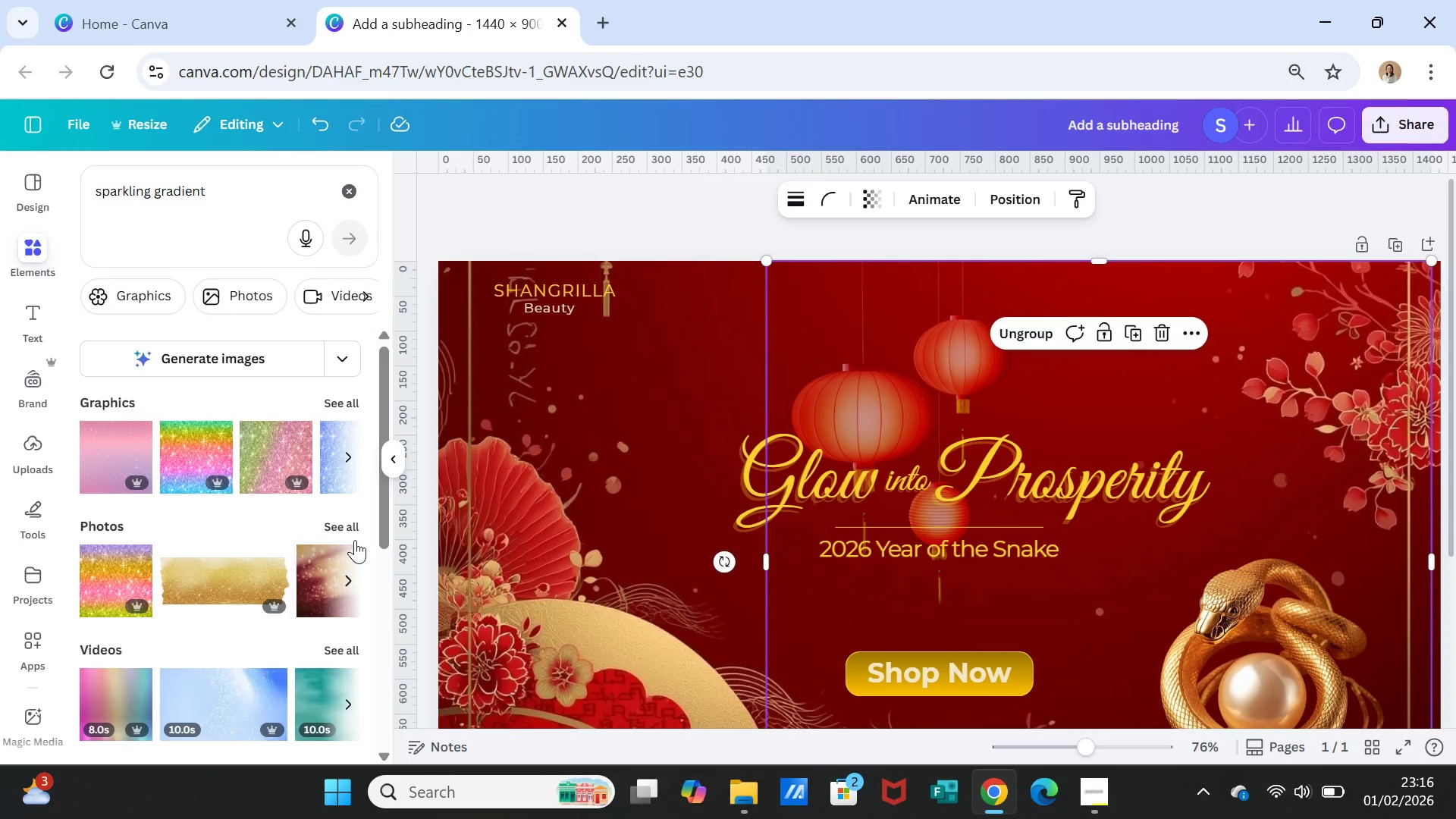 
wait(5.67)
 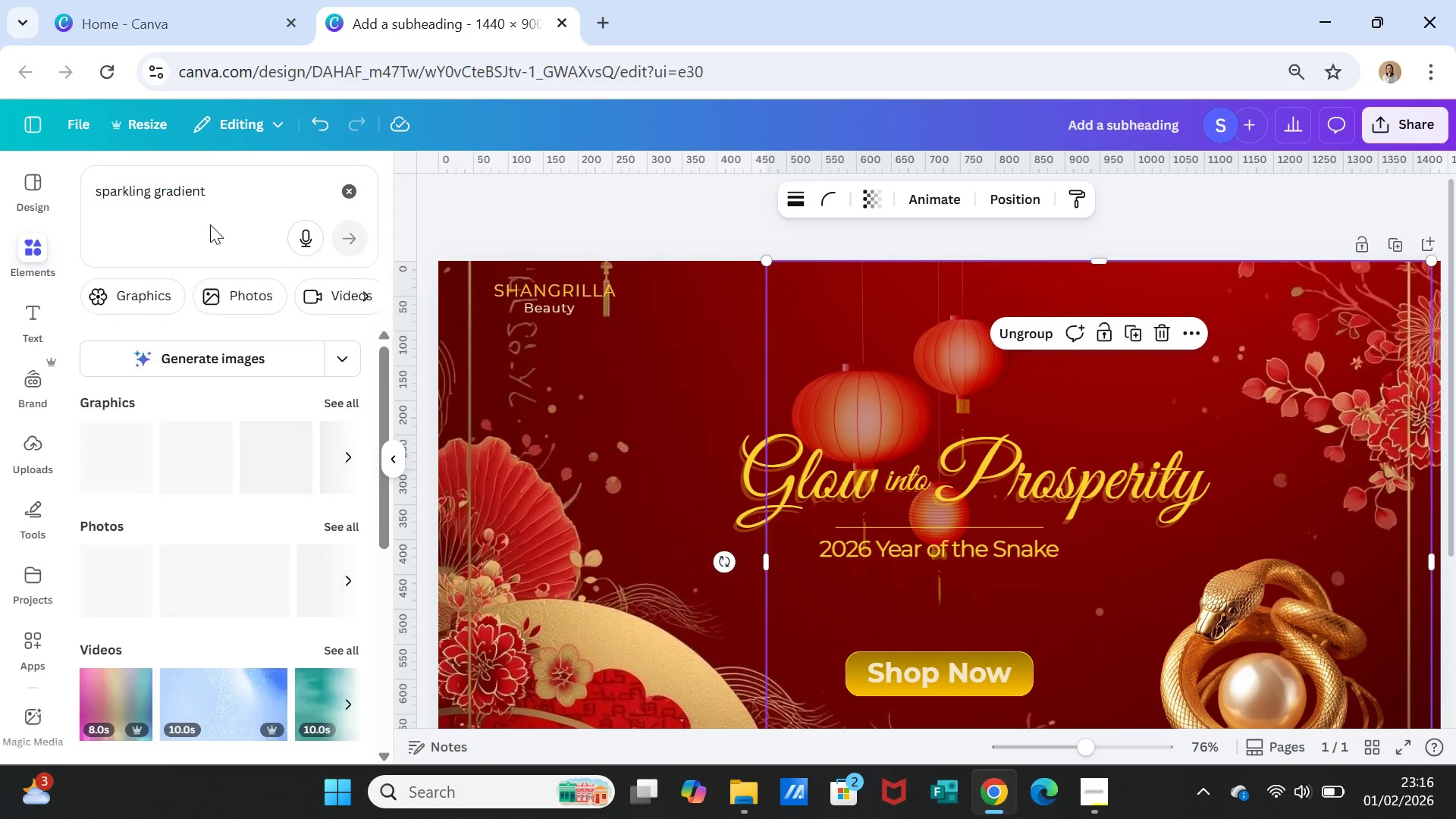 
left_click([354, 403])
 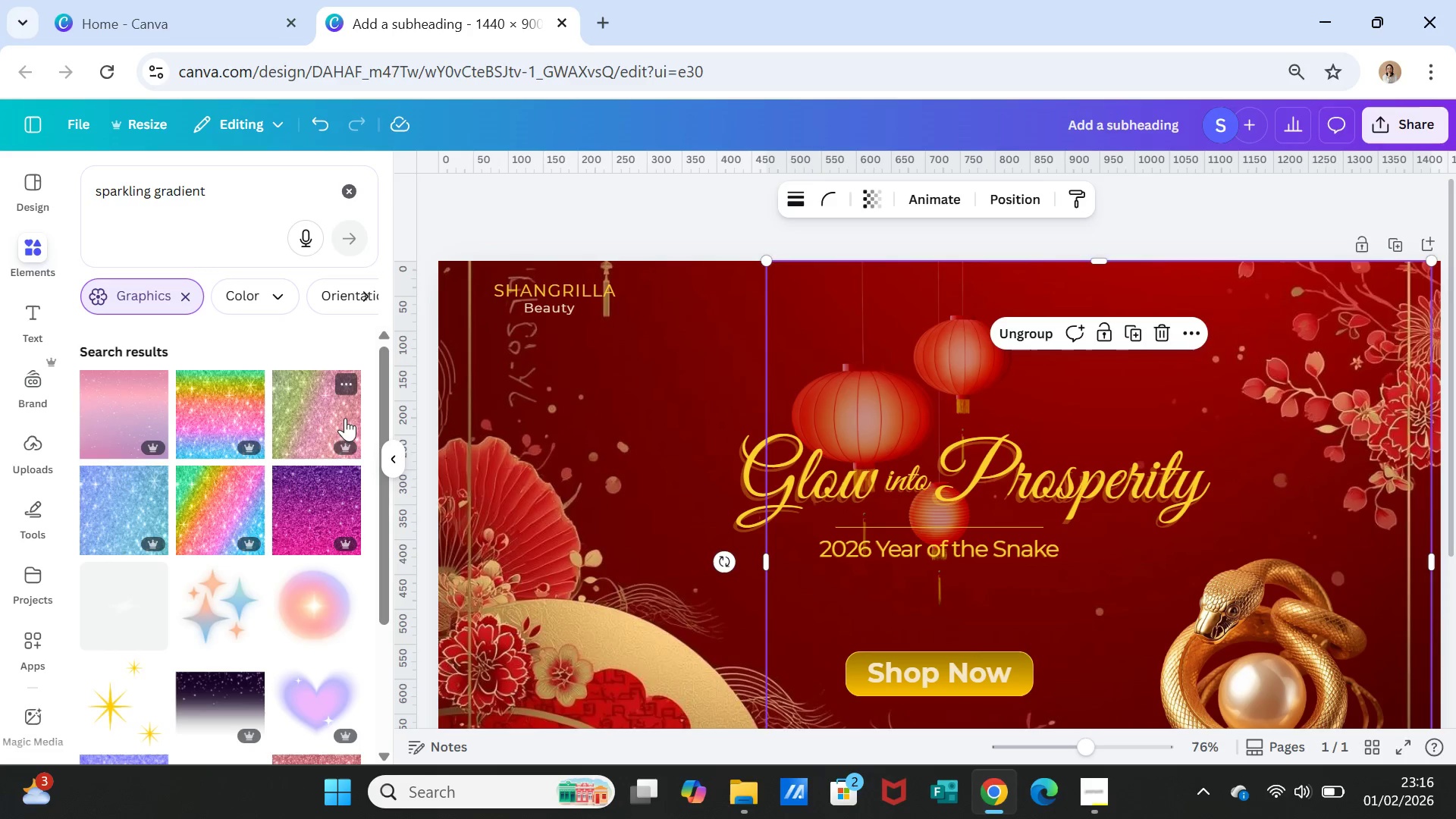 
scroll: coordinate [259, 583], scroll_direction: down, amount: 2.0
 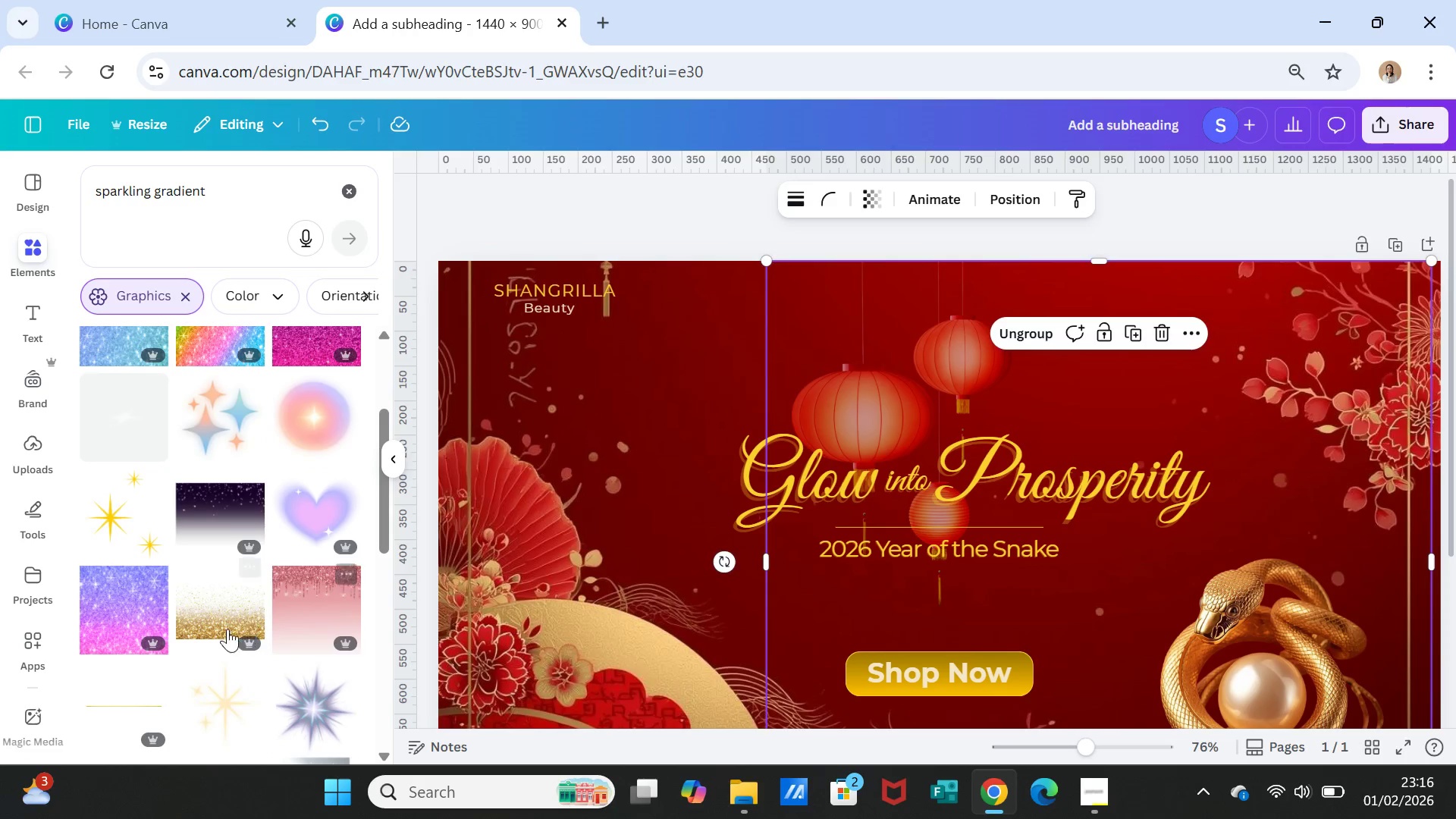 
left_click([208, 605])
 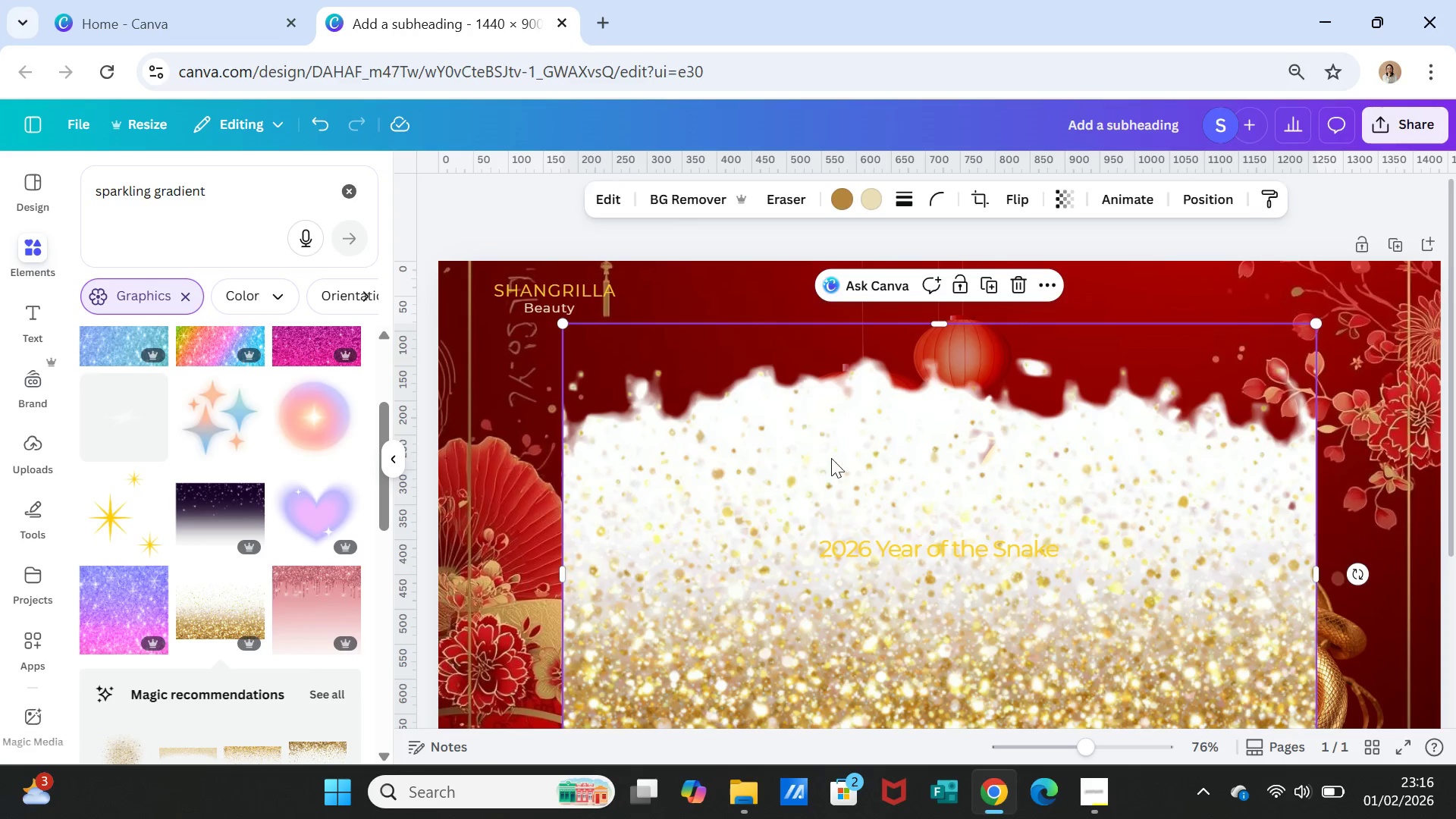 
left_click_drag(start_coordinate=[796, 405], to_coordinate=[788, 68])
 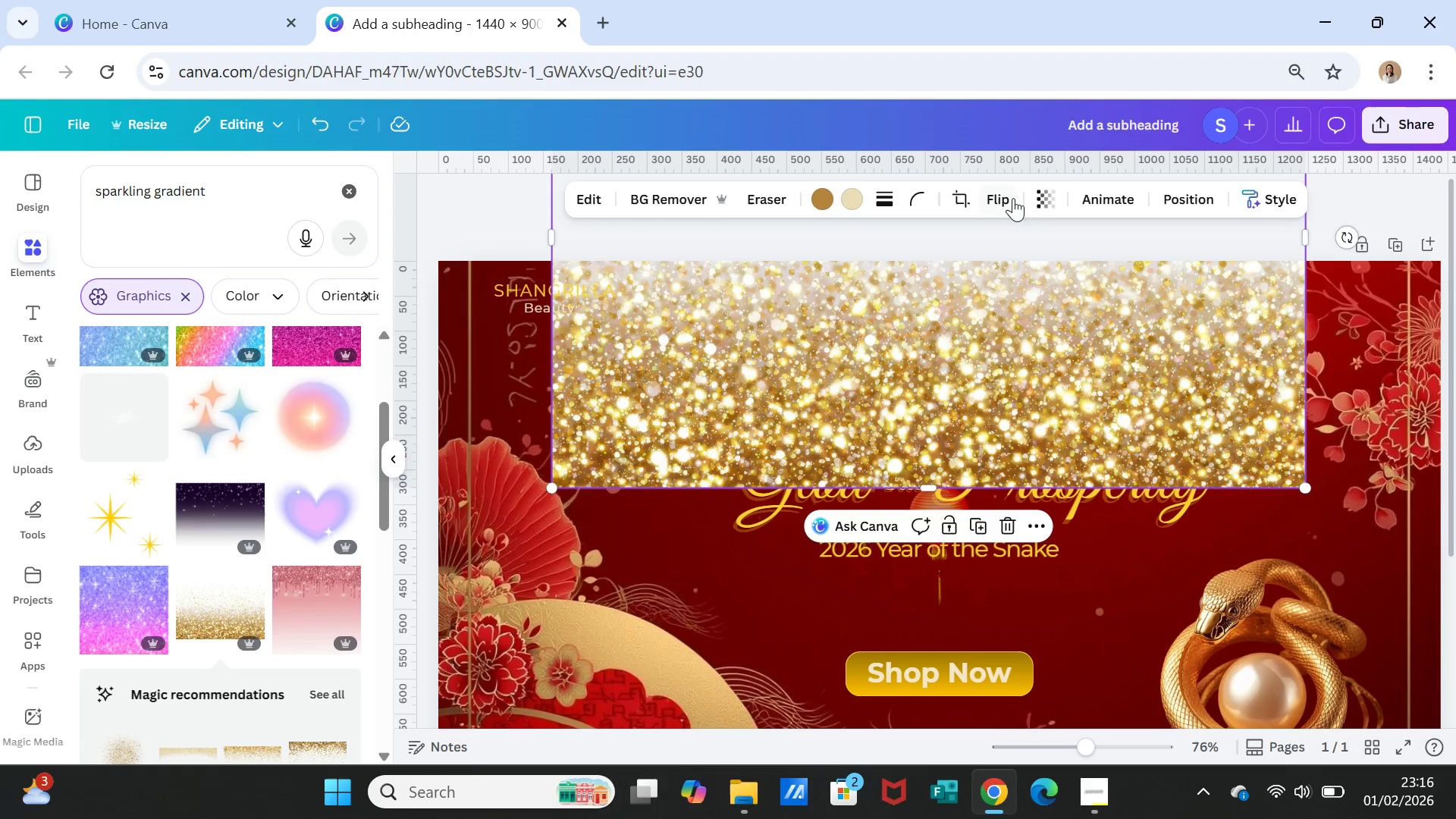 
left_click([1038, 201])
 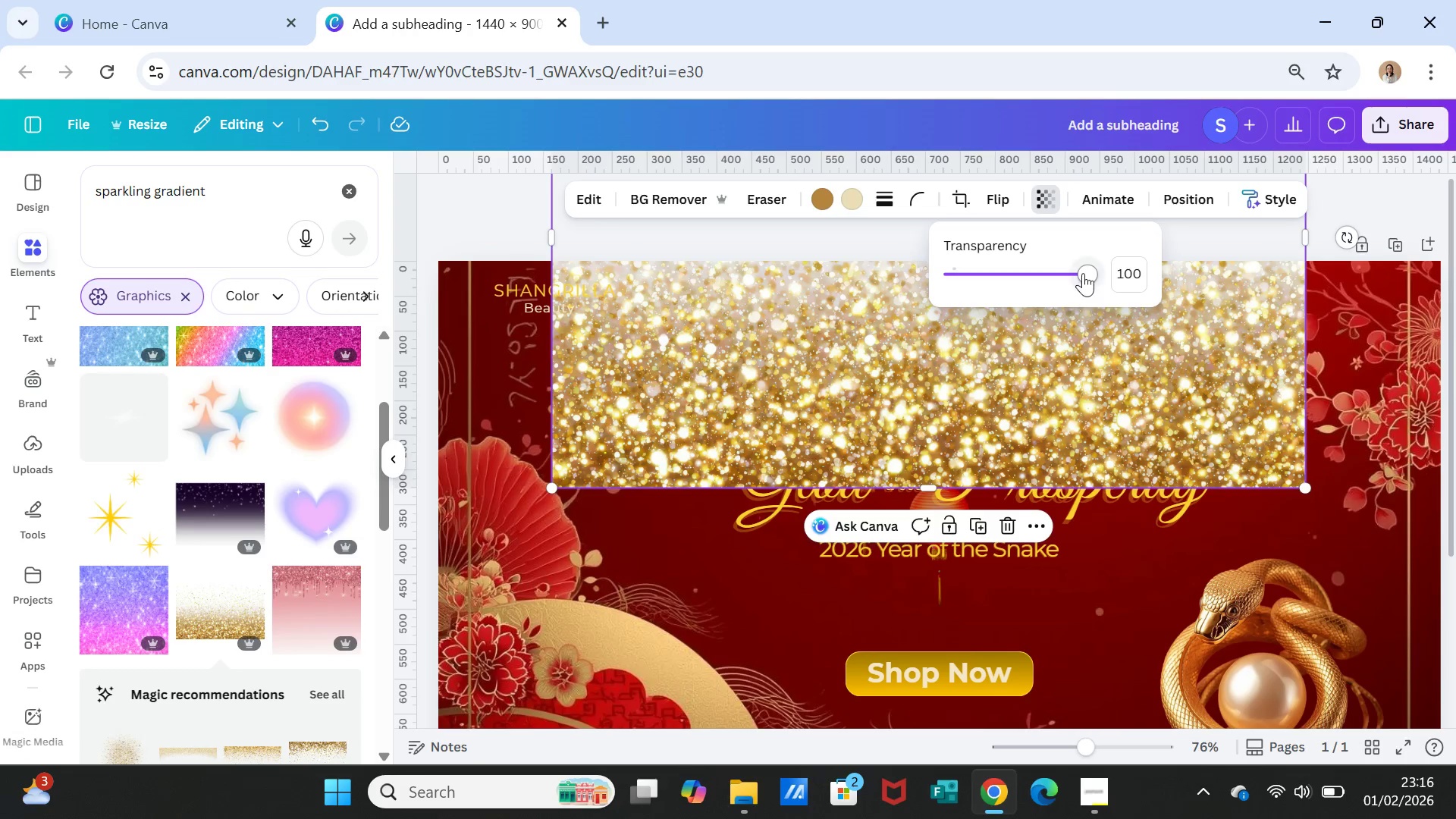 
left_click_drag(start_coordinate=[1085, 271], to_coordinate=[987, 276])
 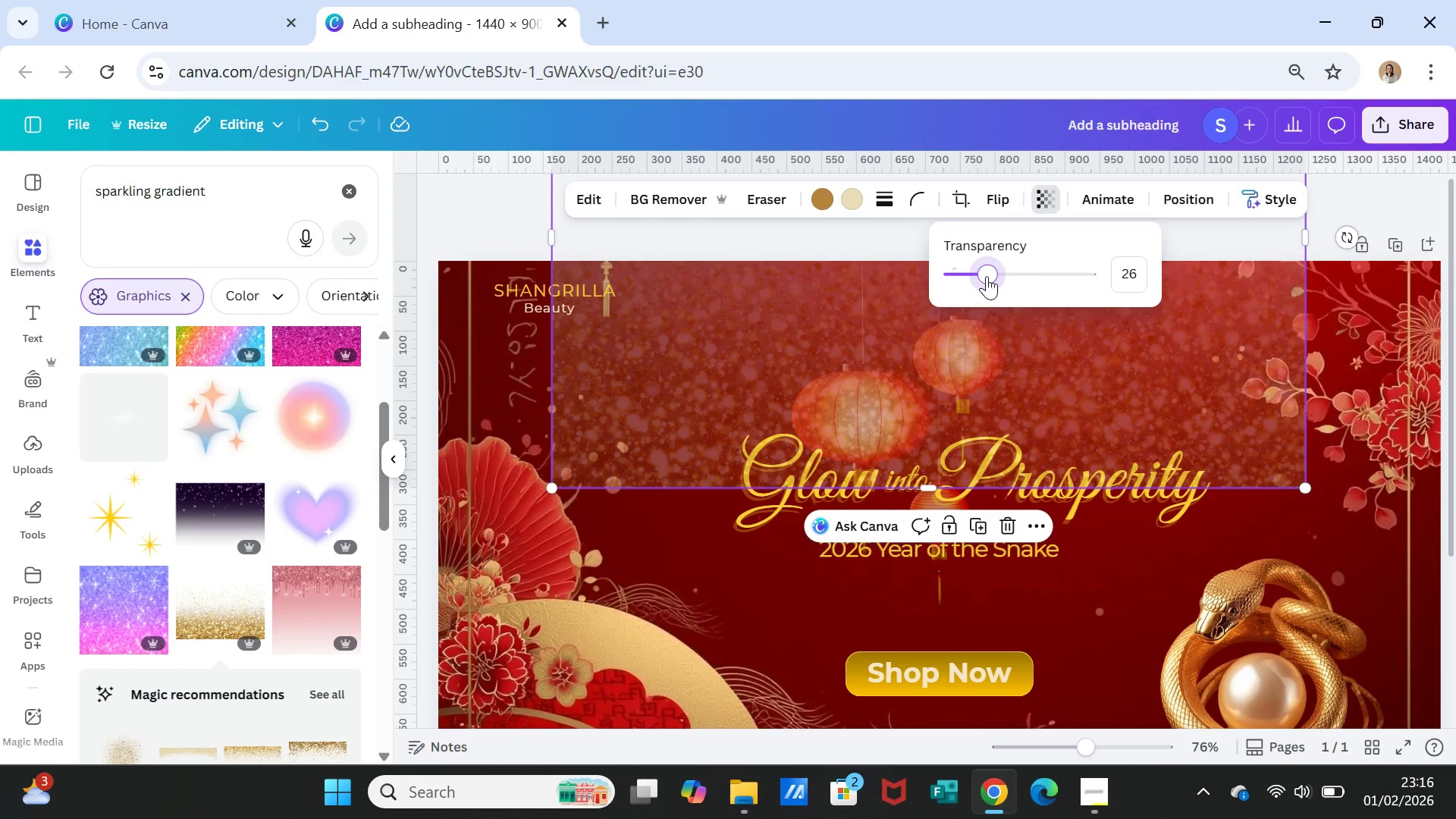 
key(Delete)
 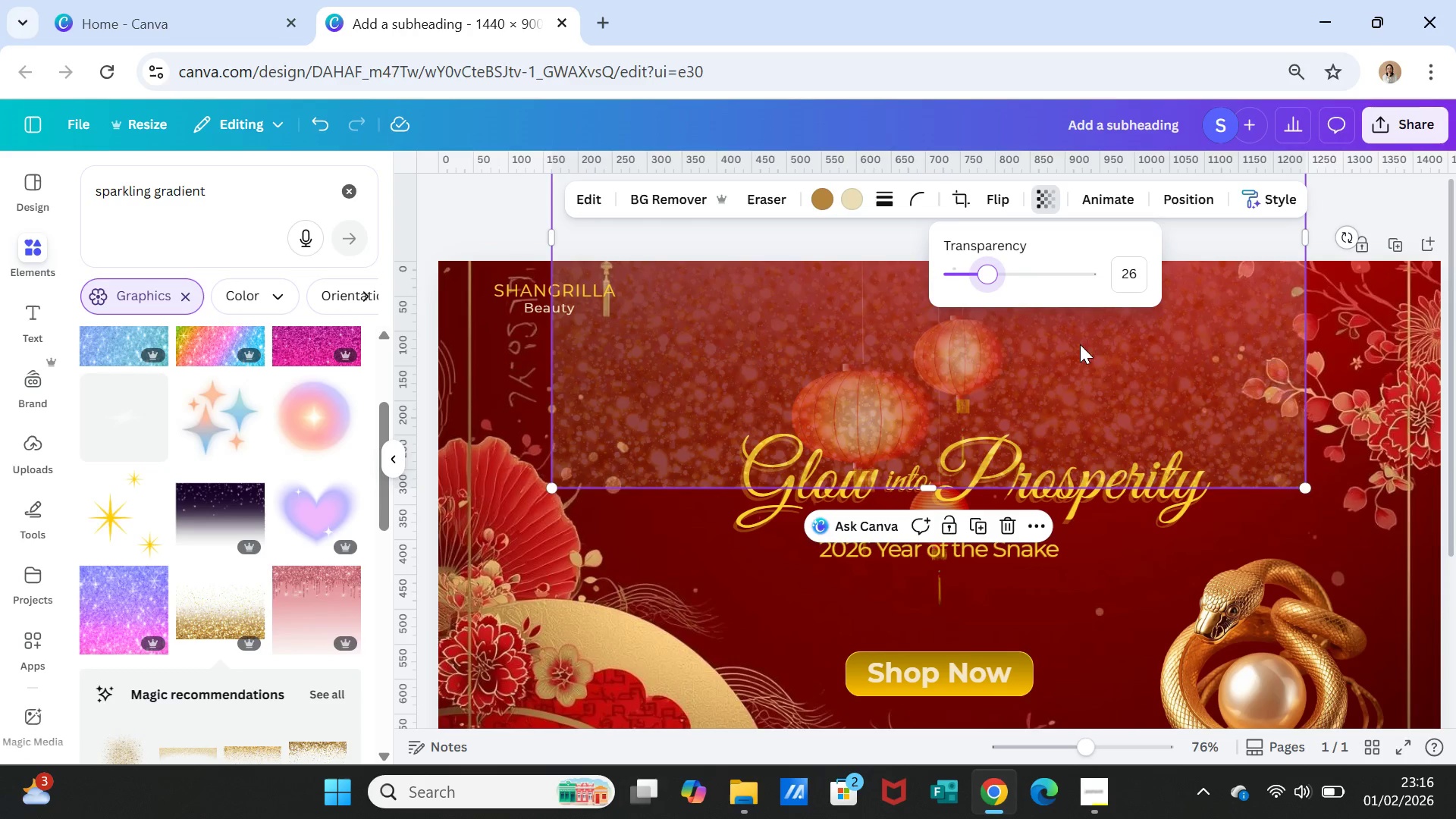 
left_click([1176, 375])
 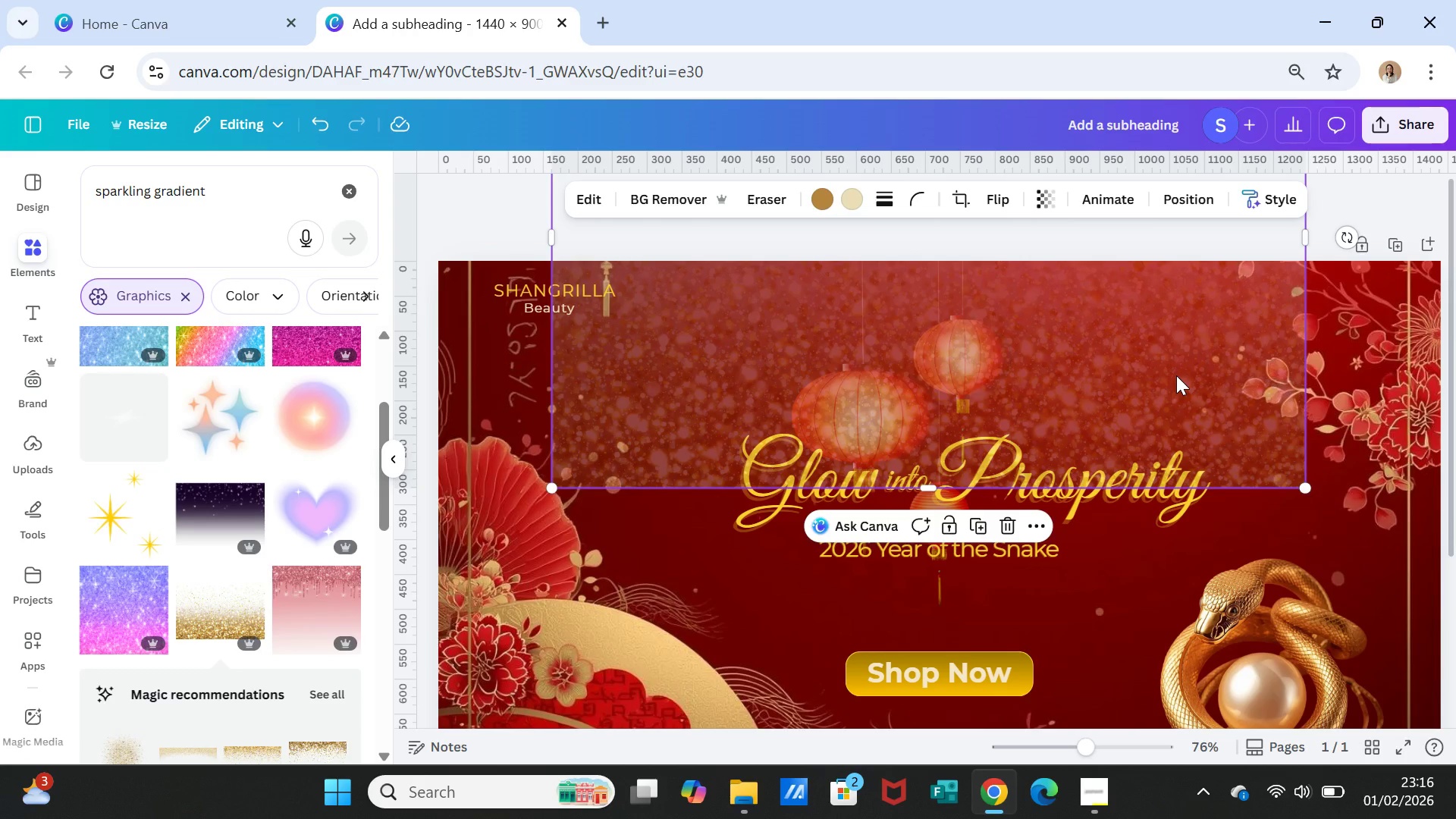 
key(Delete)
 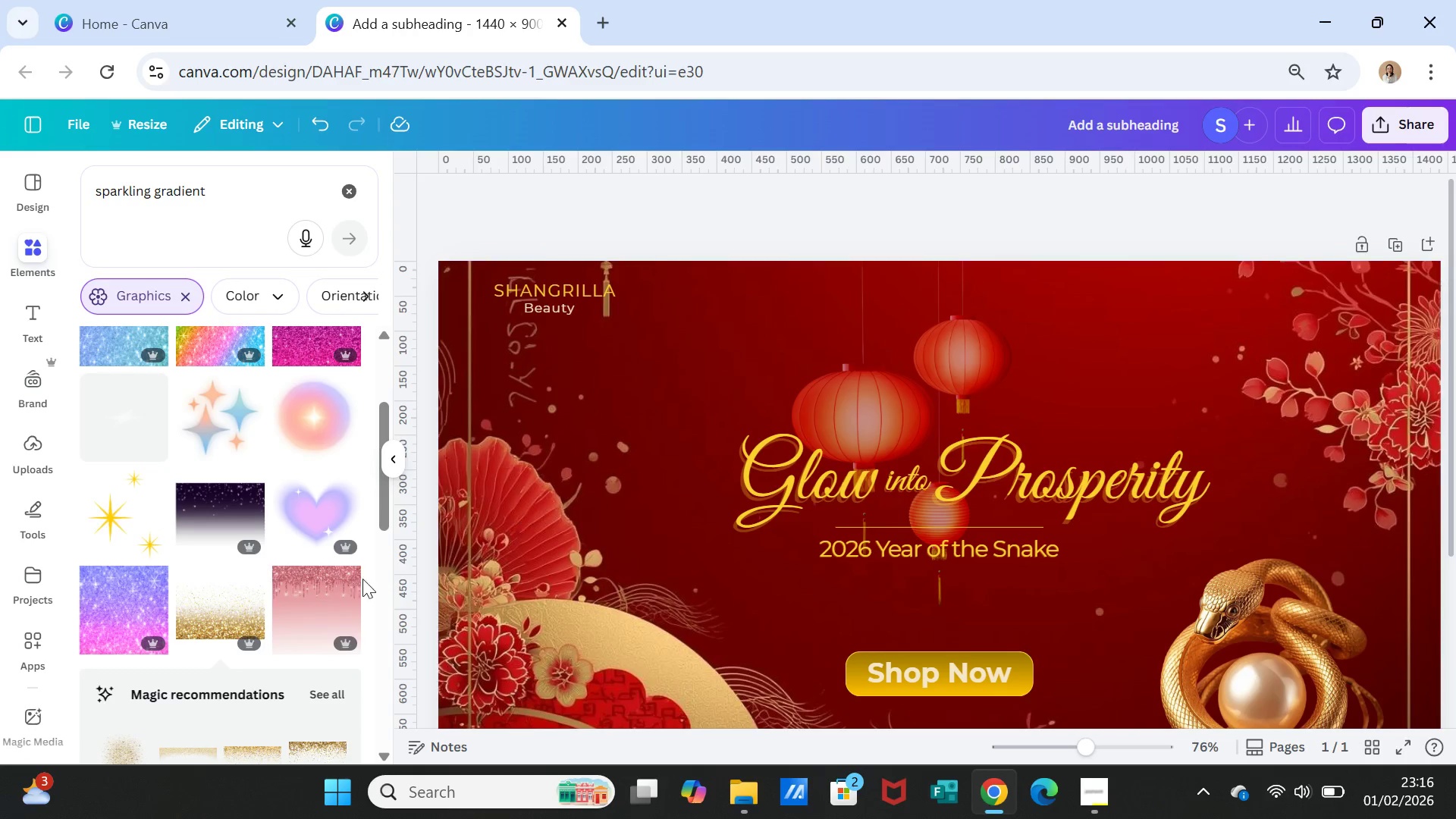 
scroll: coordinate [316, 590], scroll_direction: down, amount: 2.0
 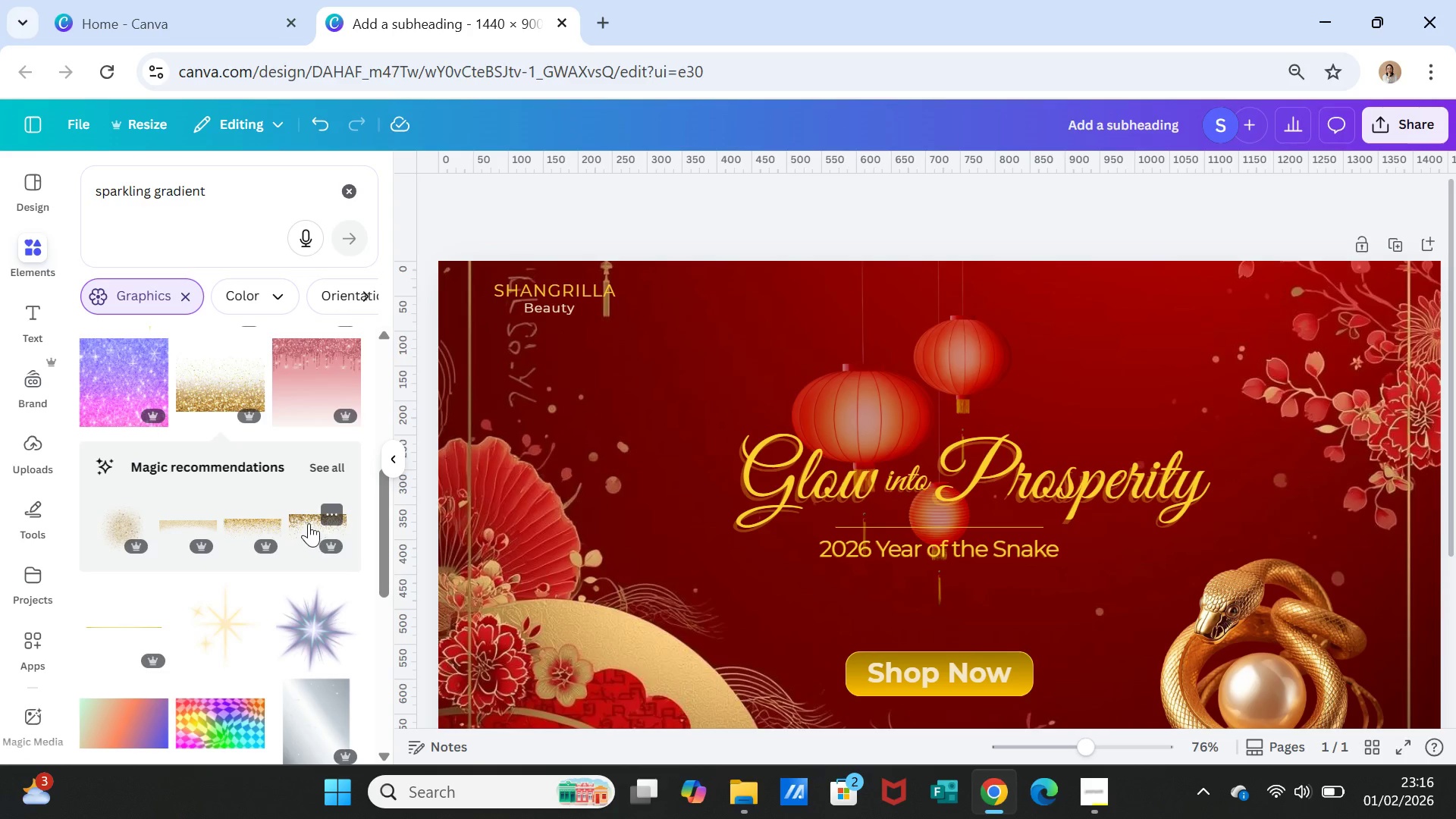 
left_click([309, 523])
 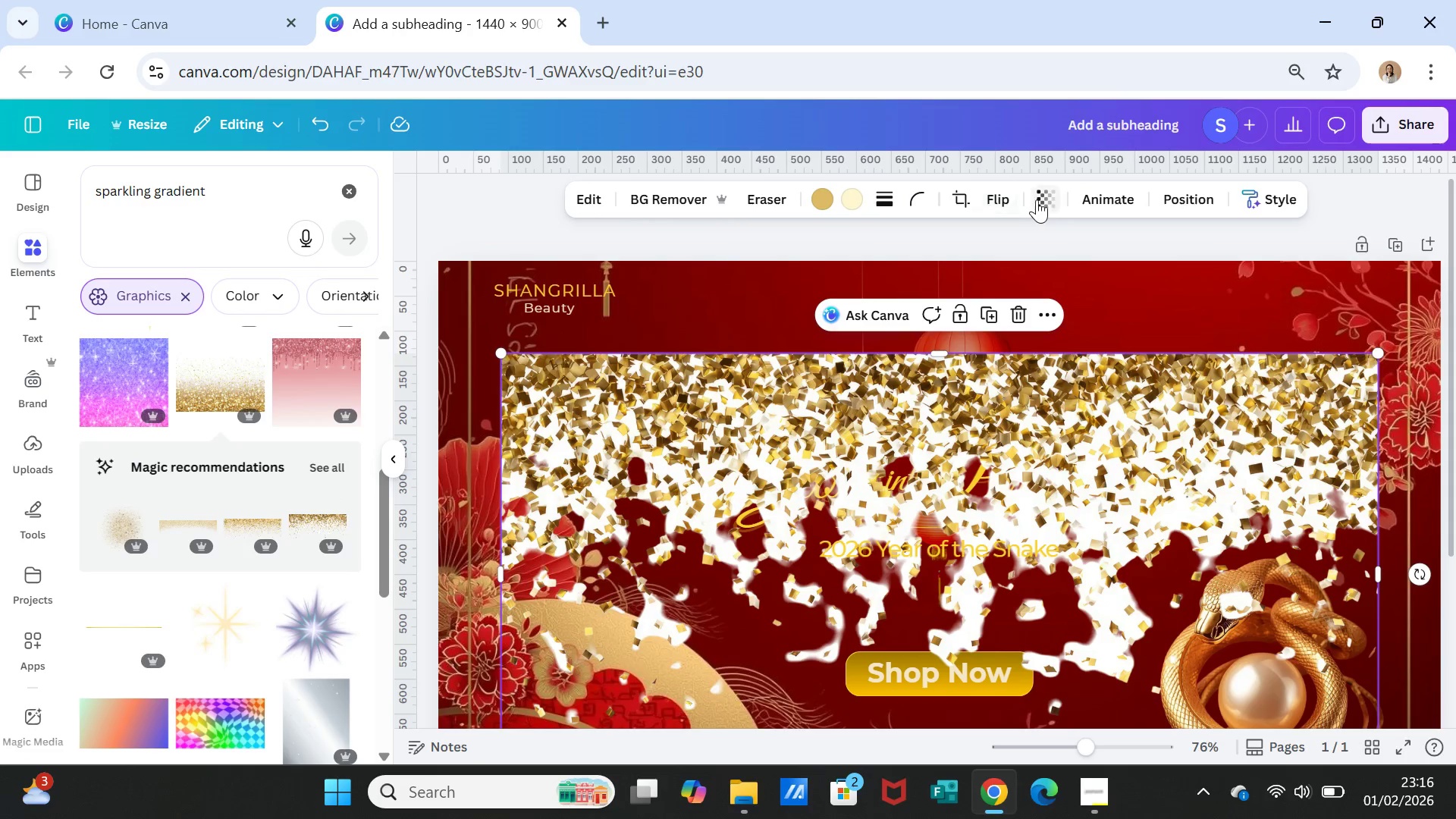 
wait(5.92)
 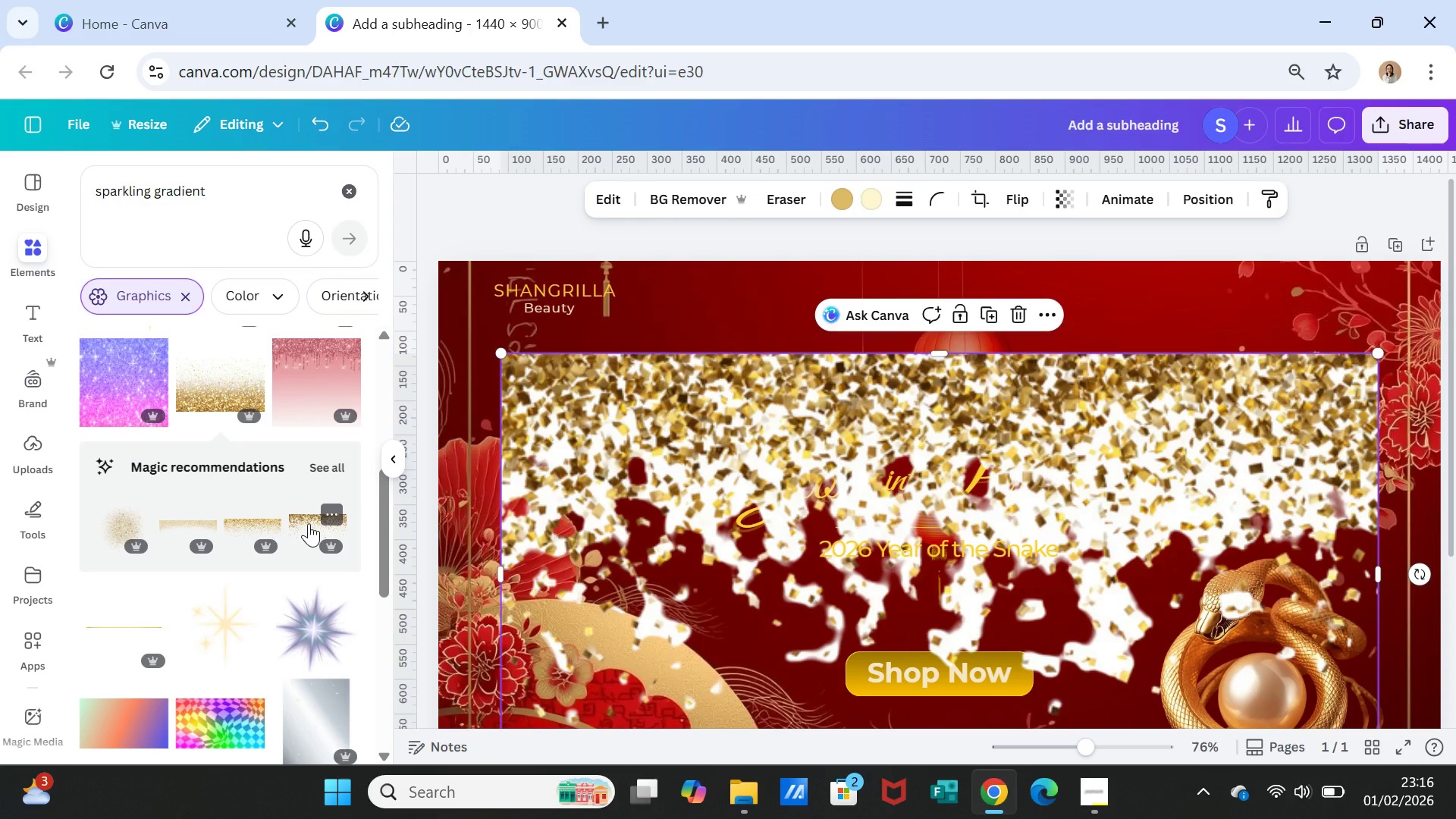 
left_click([1051, 193])
 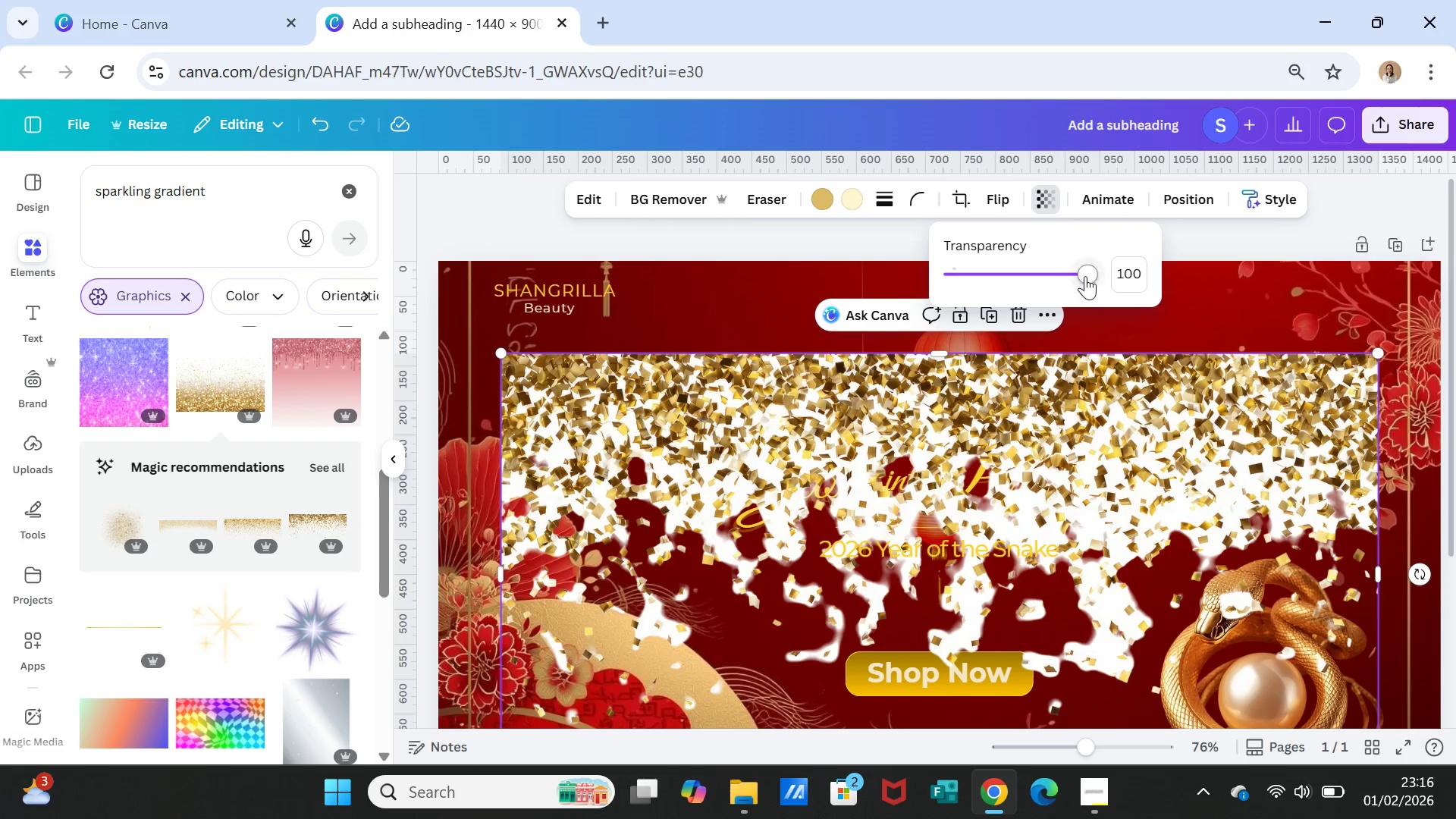 
left_click_drag(start_coordinate=[1085, 276], to_coordinate=[993, 265])
 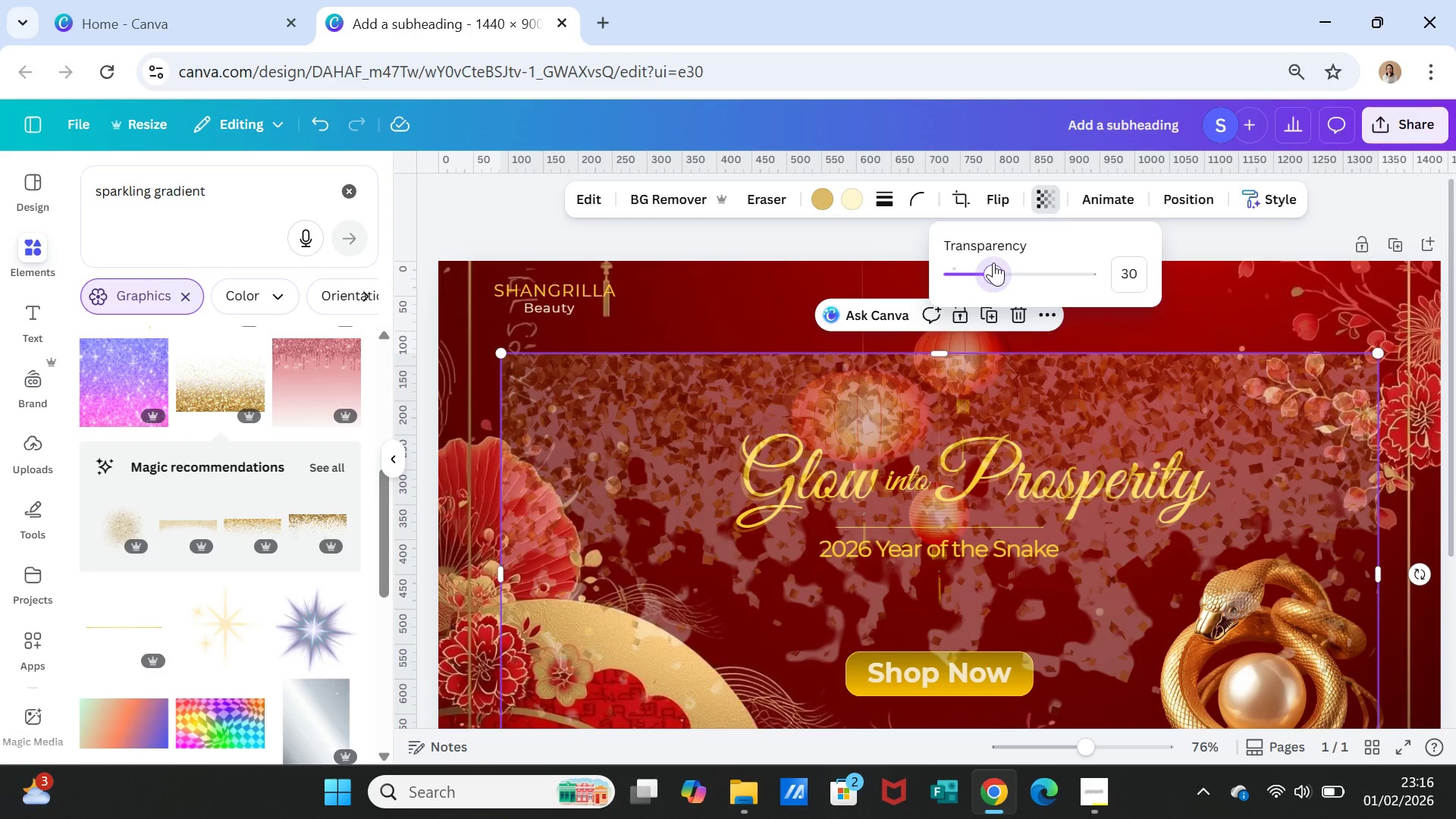 
key(Delete)
 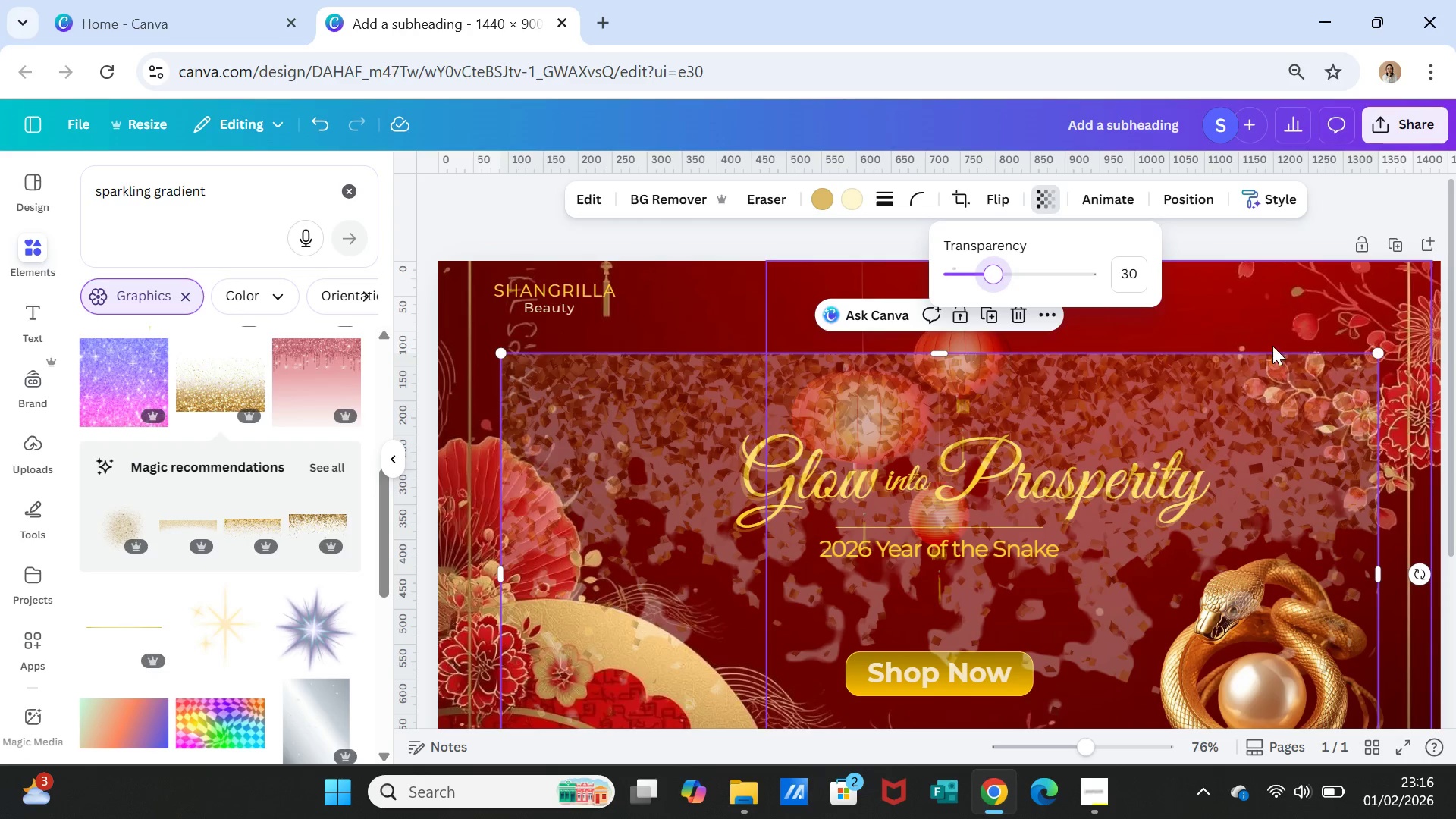 
left_click([1229, 399])
 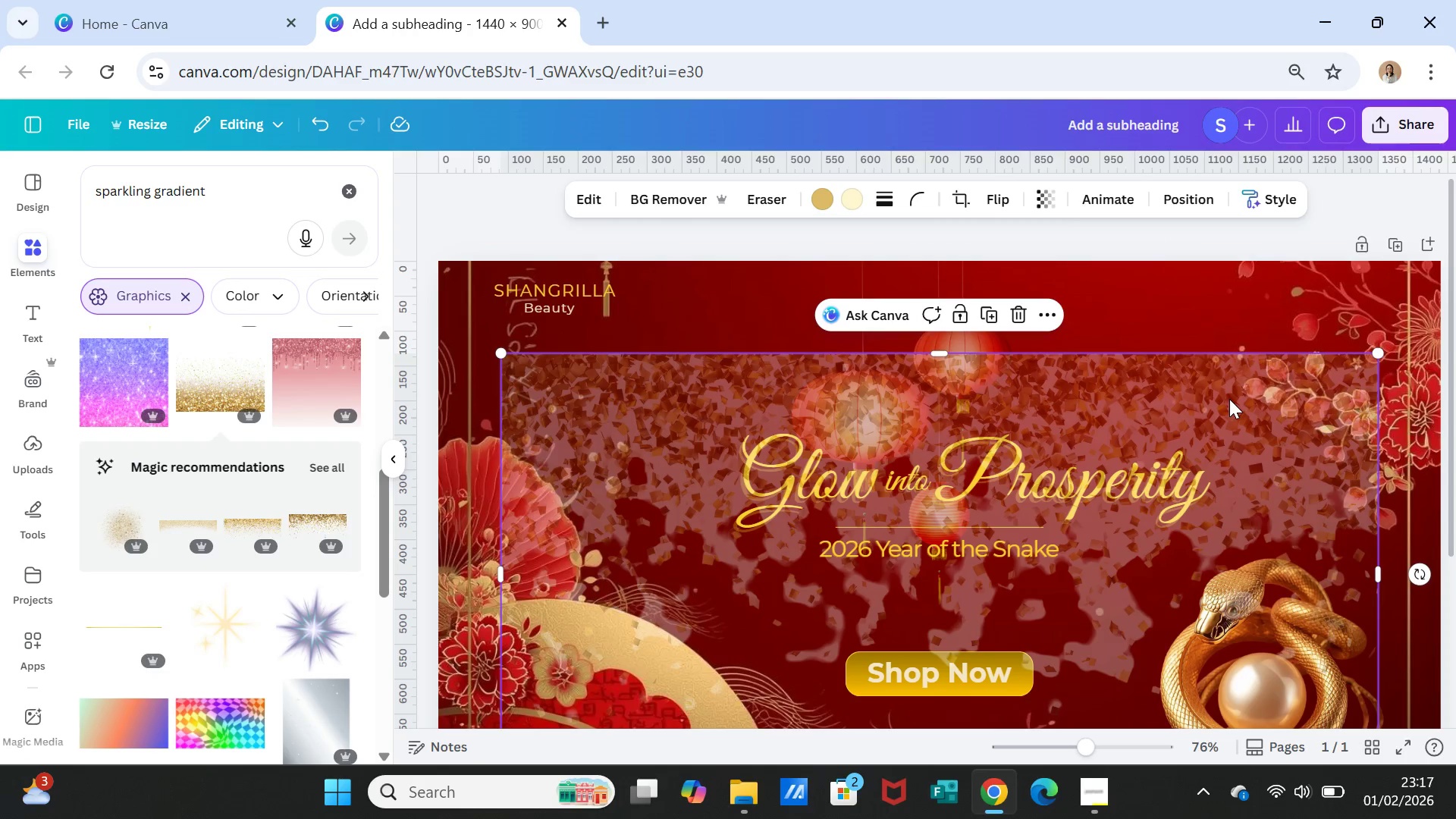 
key(Delete)
 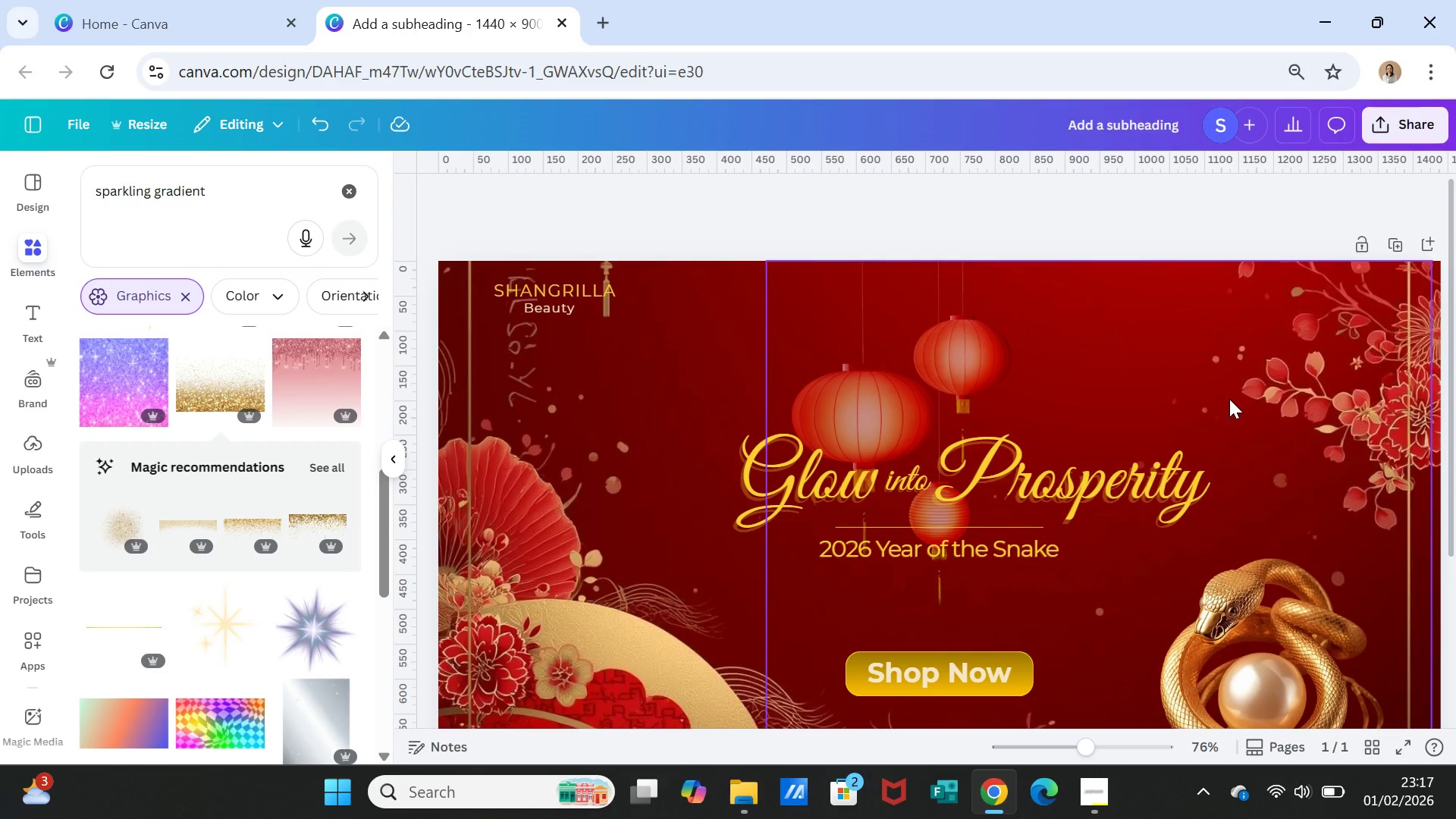 
wait(26.42)
 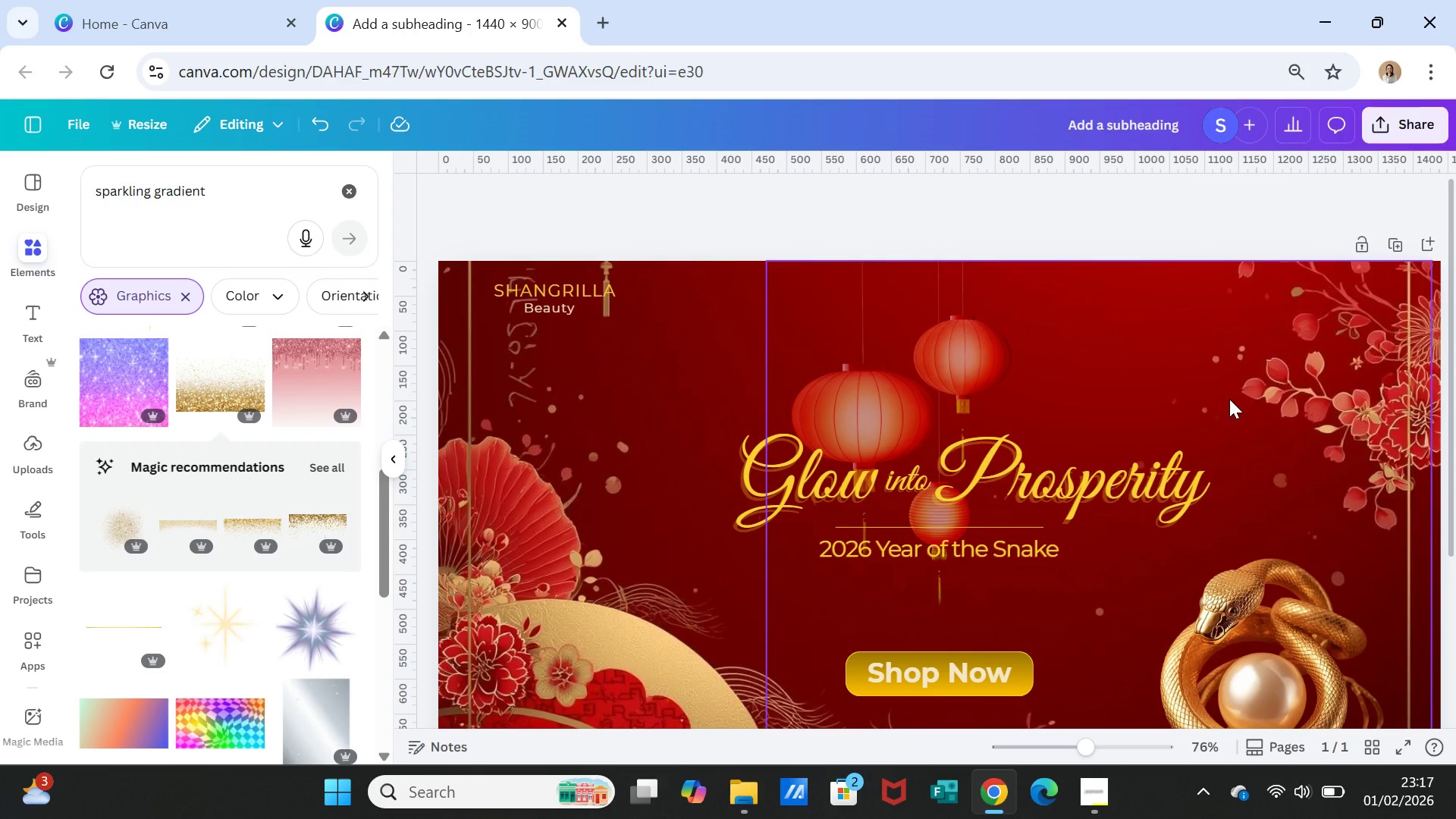 
double_click([215, 187])
 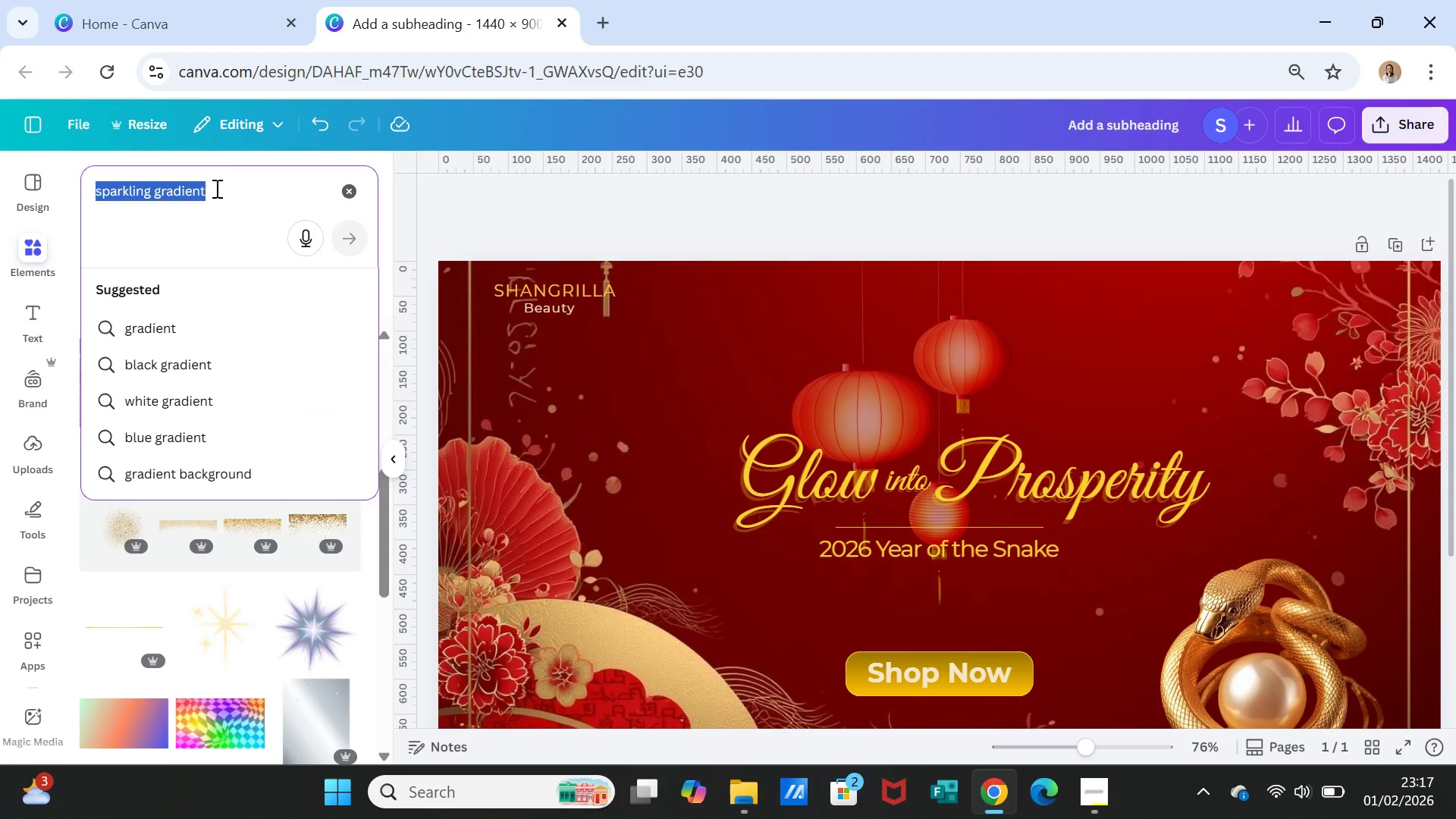 
triple_click([215, 188])
 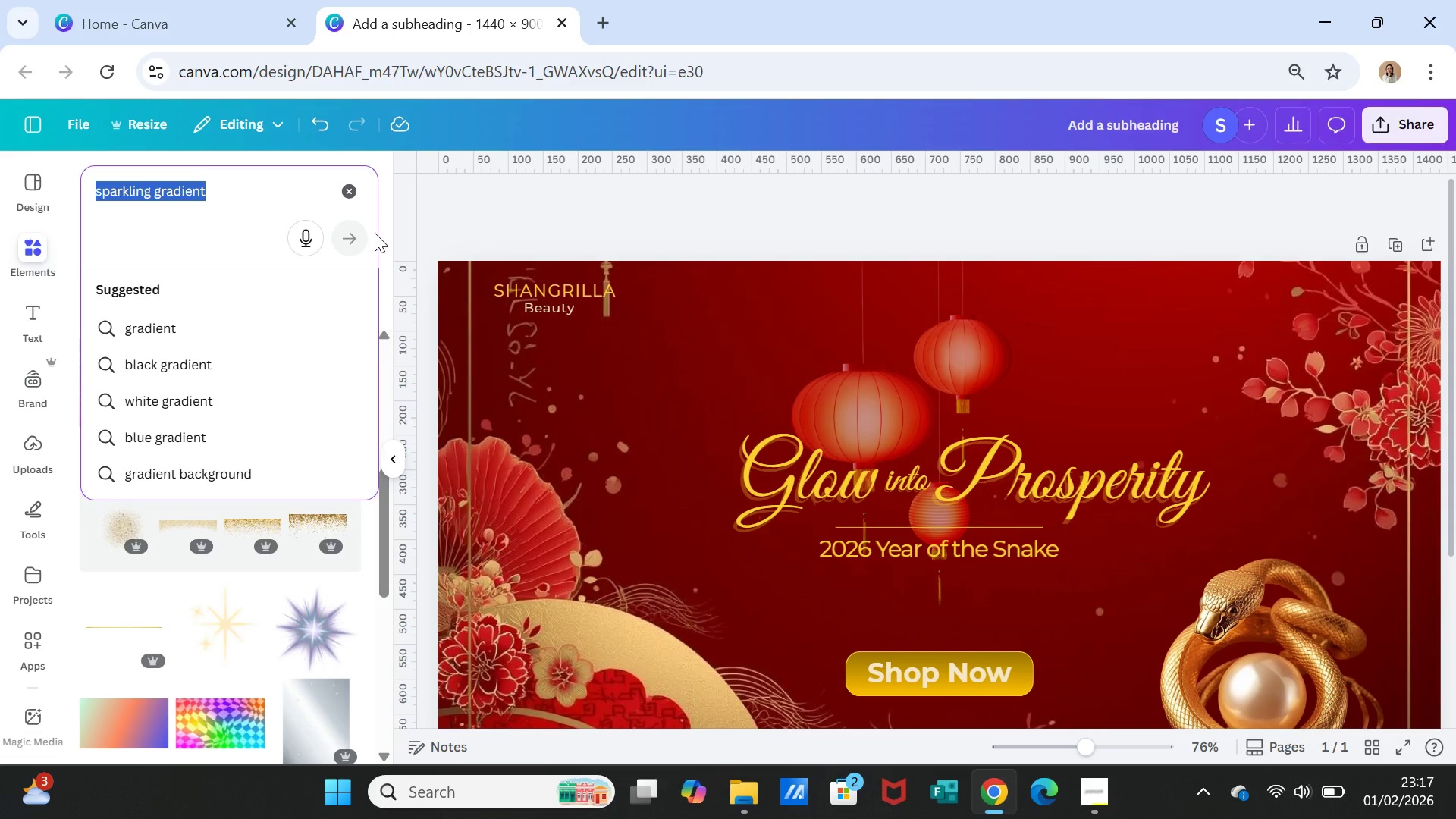 
wait(28.92)
 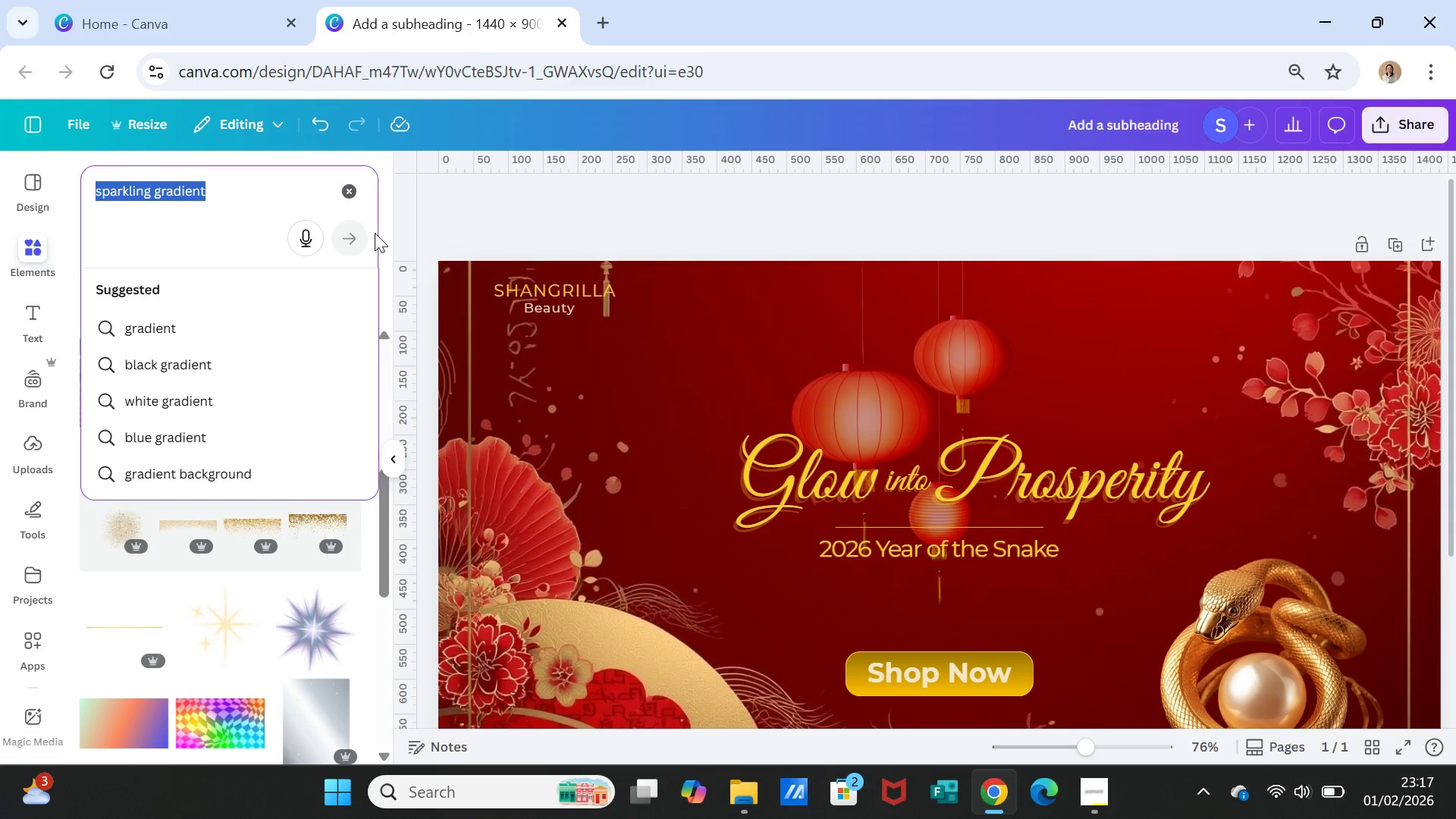 
type(shadow glow)
 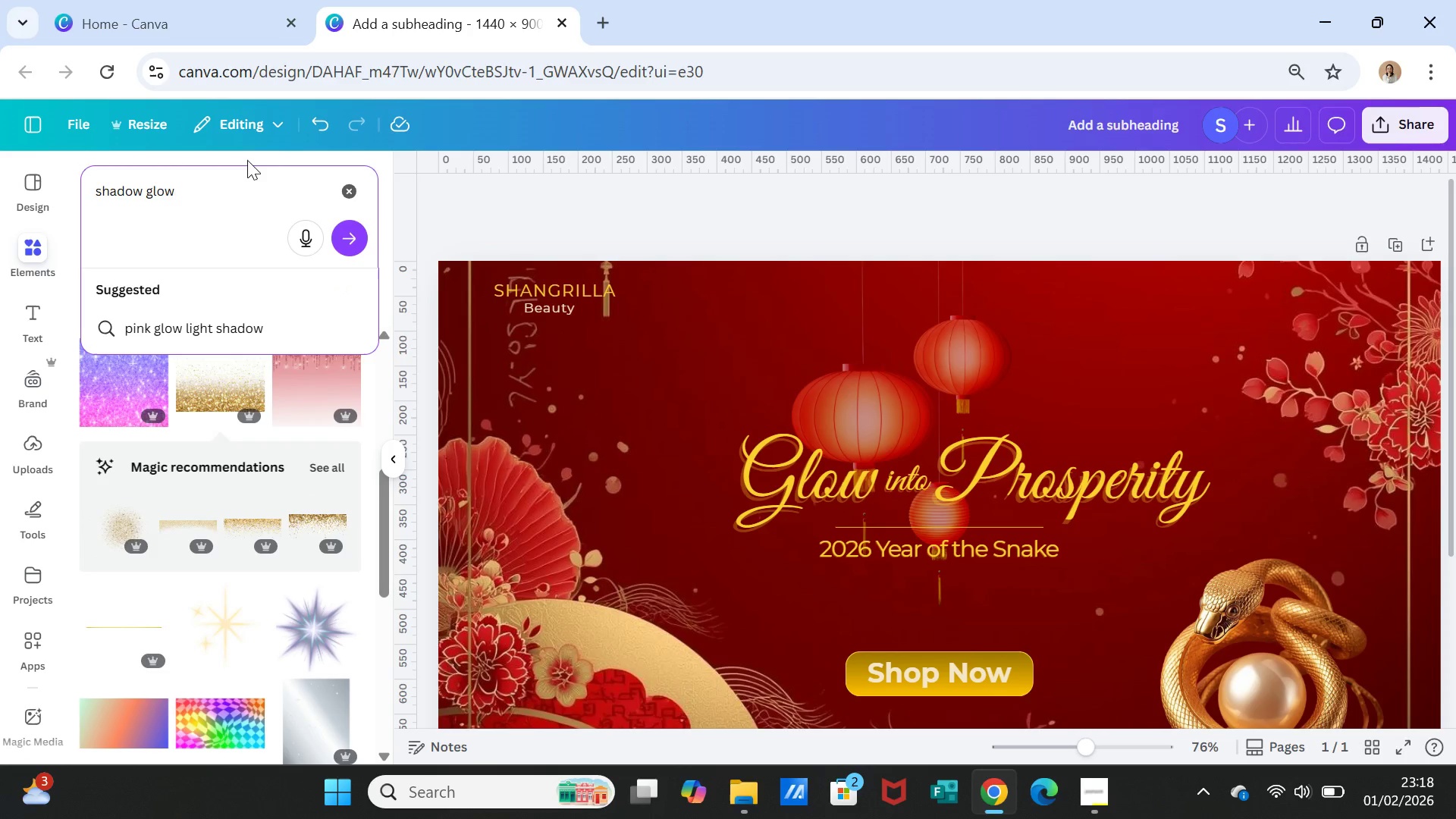 
key(Enter)
 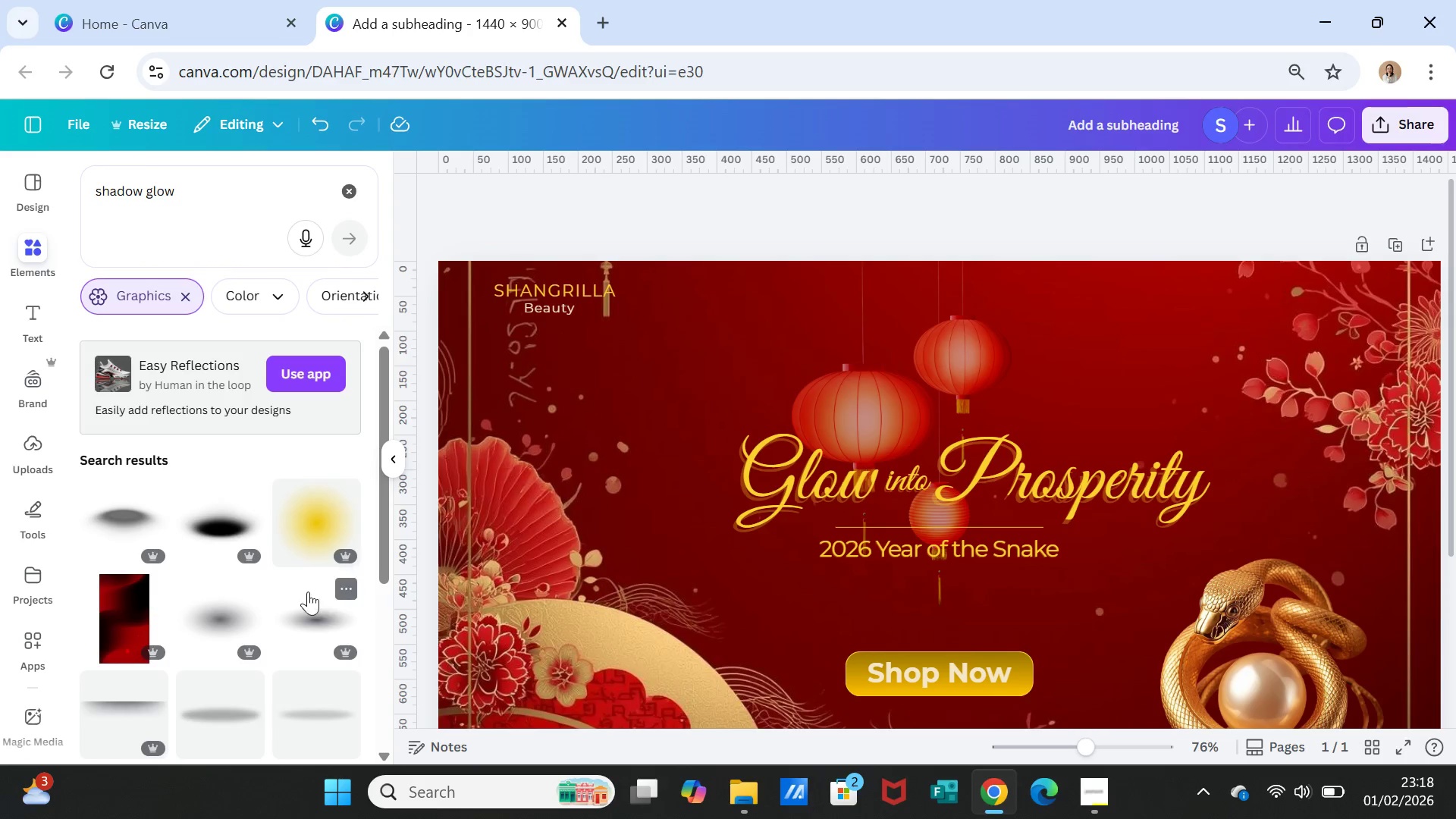 
scroll: coordinate [299, 589], scroll_direction: down, amount: 1.0
 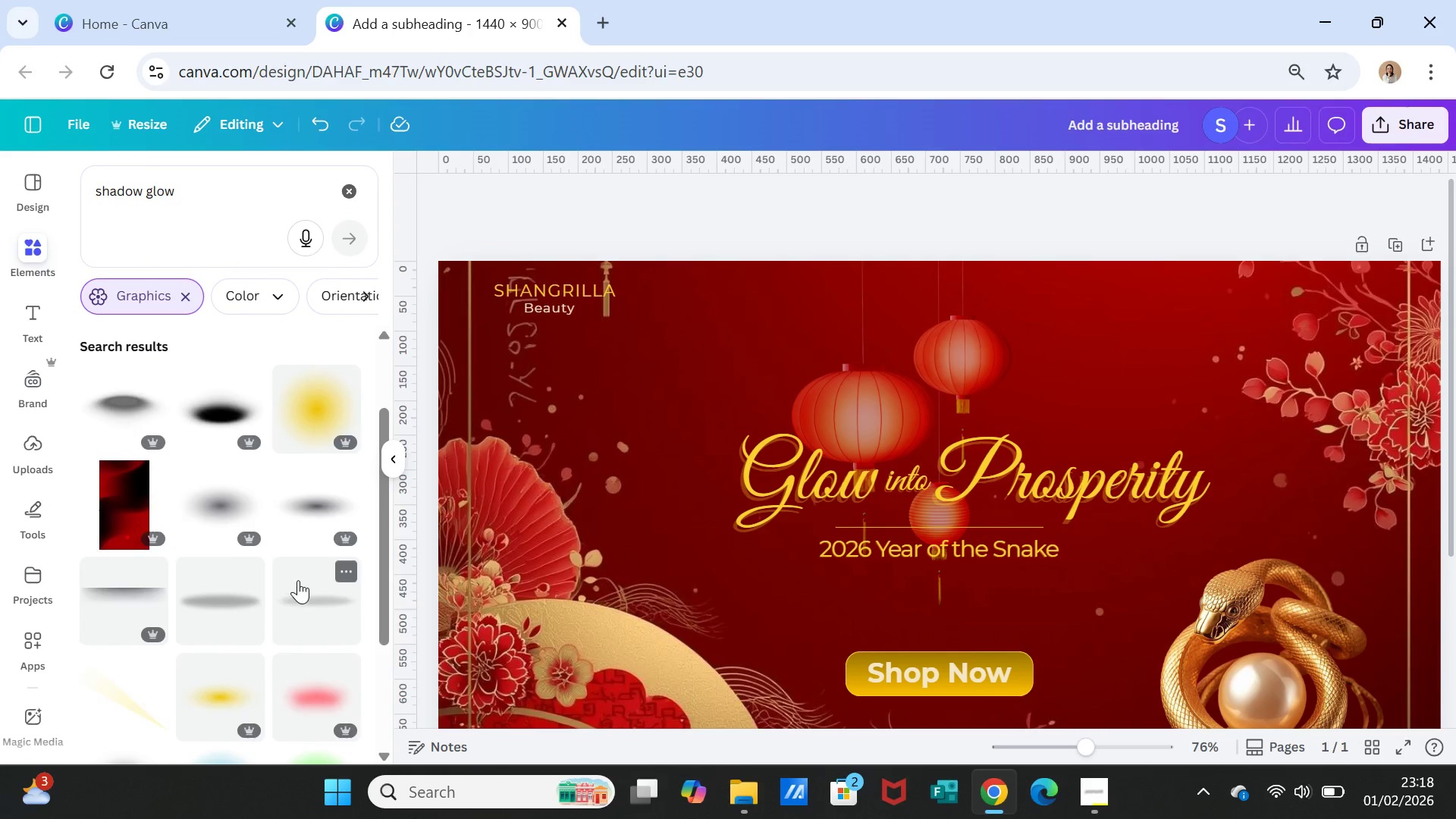 
scroll: coordinate [298, 580], scroll_direction: up, amount: 1.0
 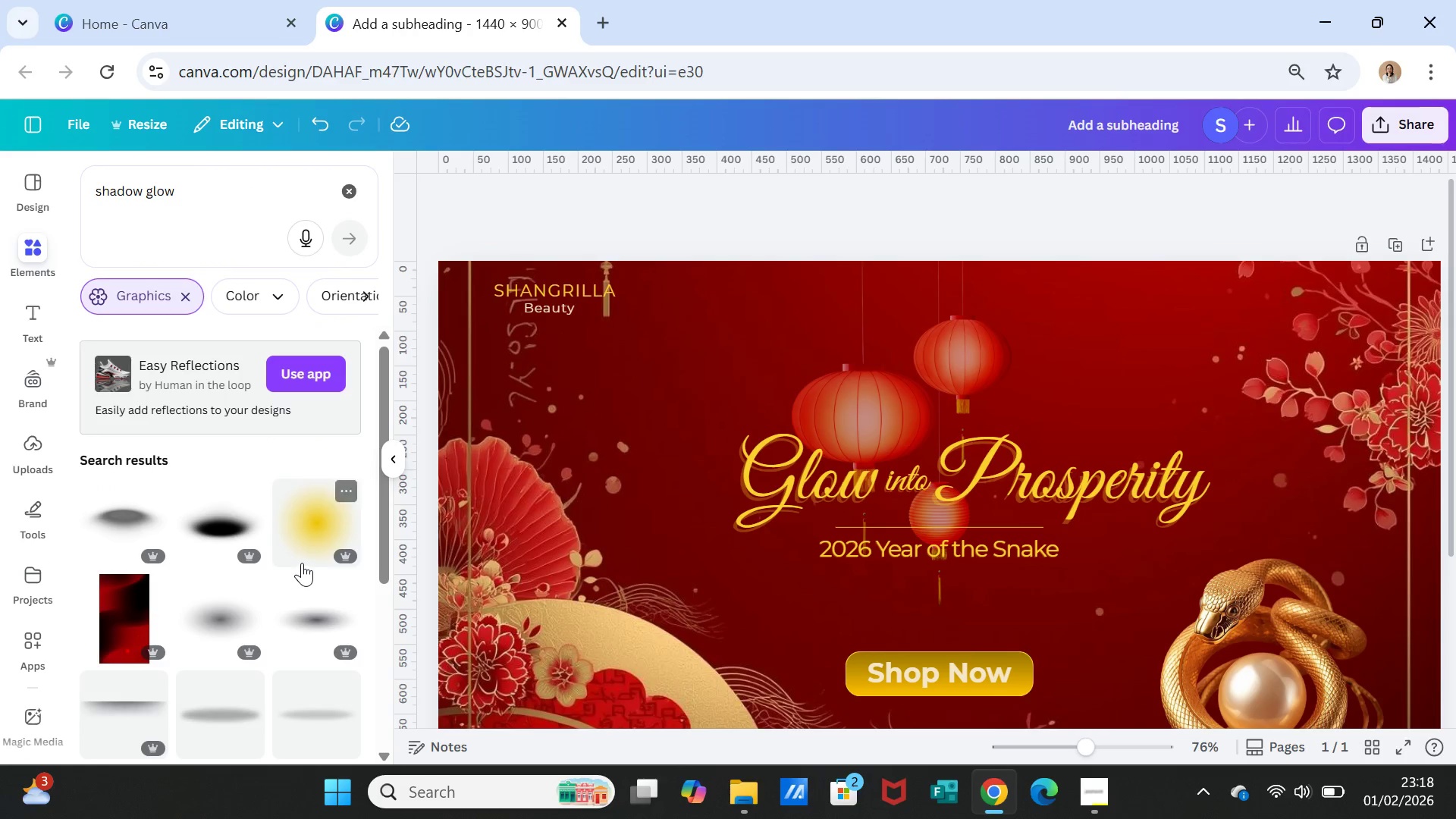 
scroll: coordinate [302, 563], scroll_direction: down, amount: 2.0
 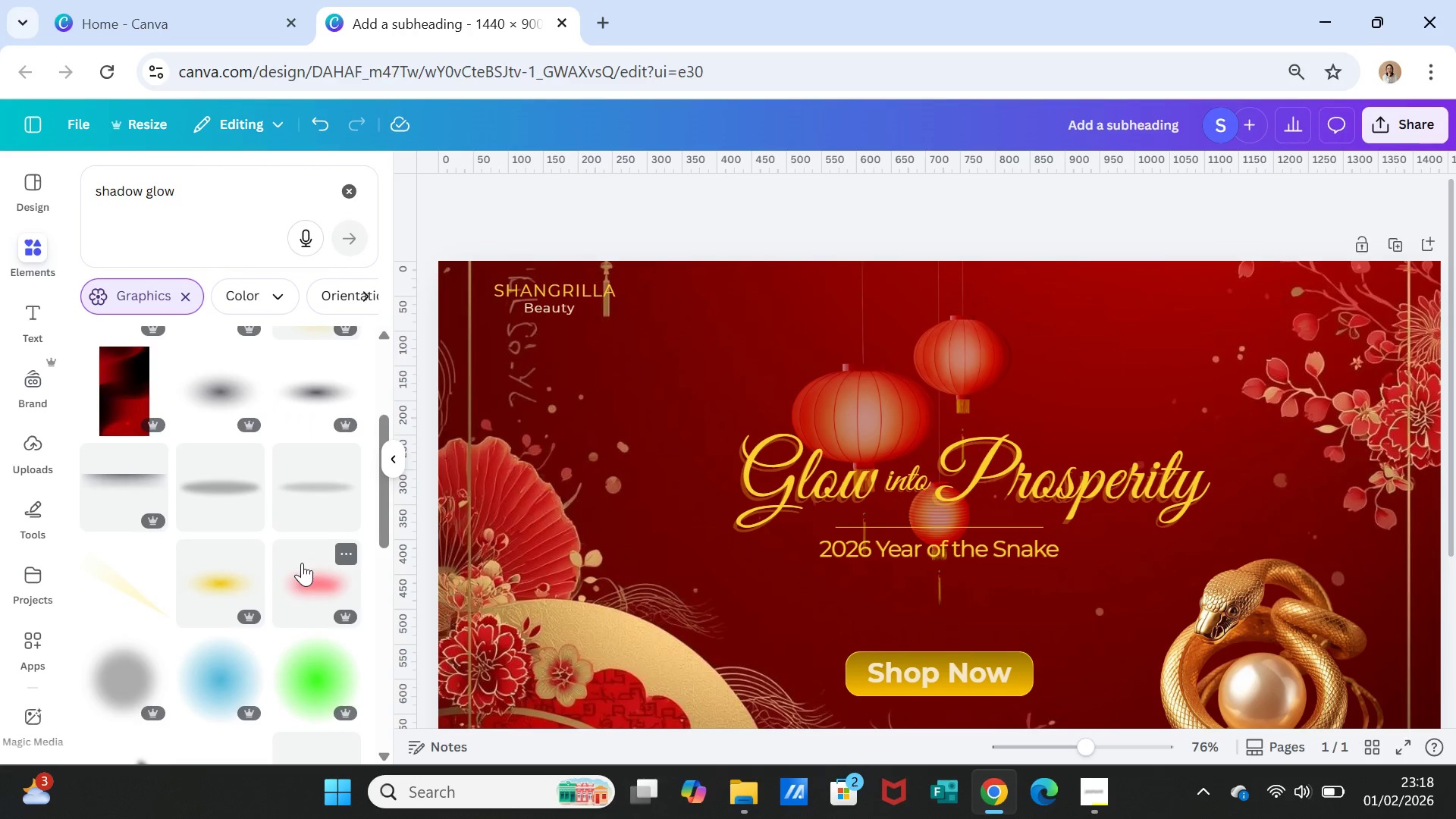 
scroll: coordinate [303, 560], scroll_direction: up, amount: 3.0
 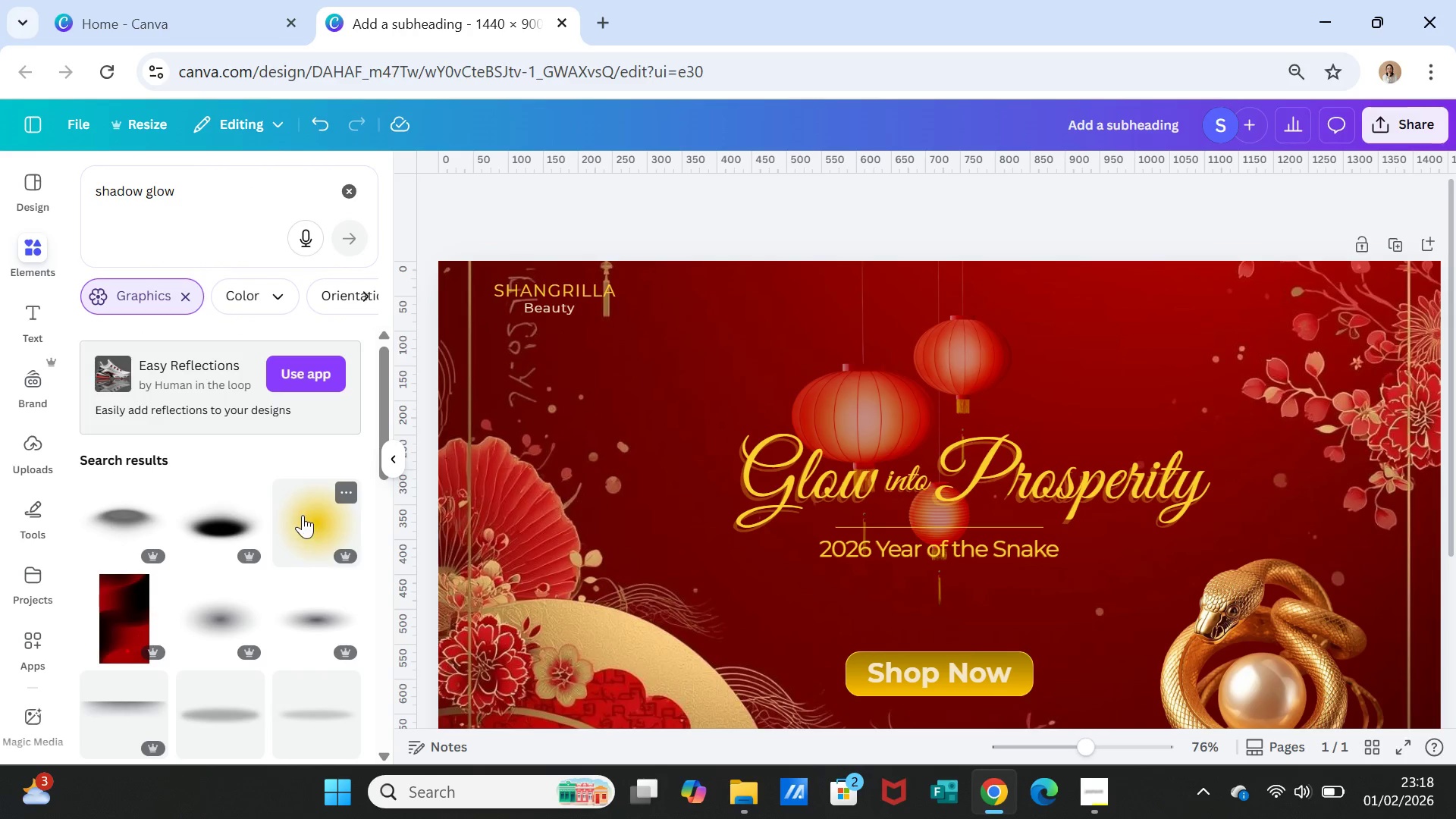 
scroll: coordinate [303, 515], scroll_direction: down, amount: 6.0
 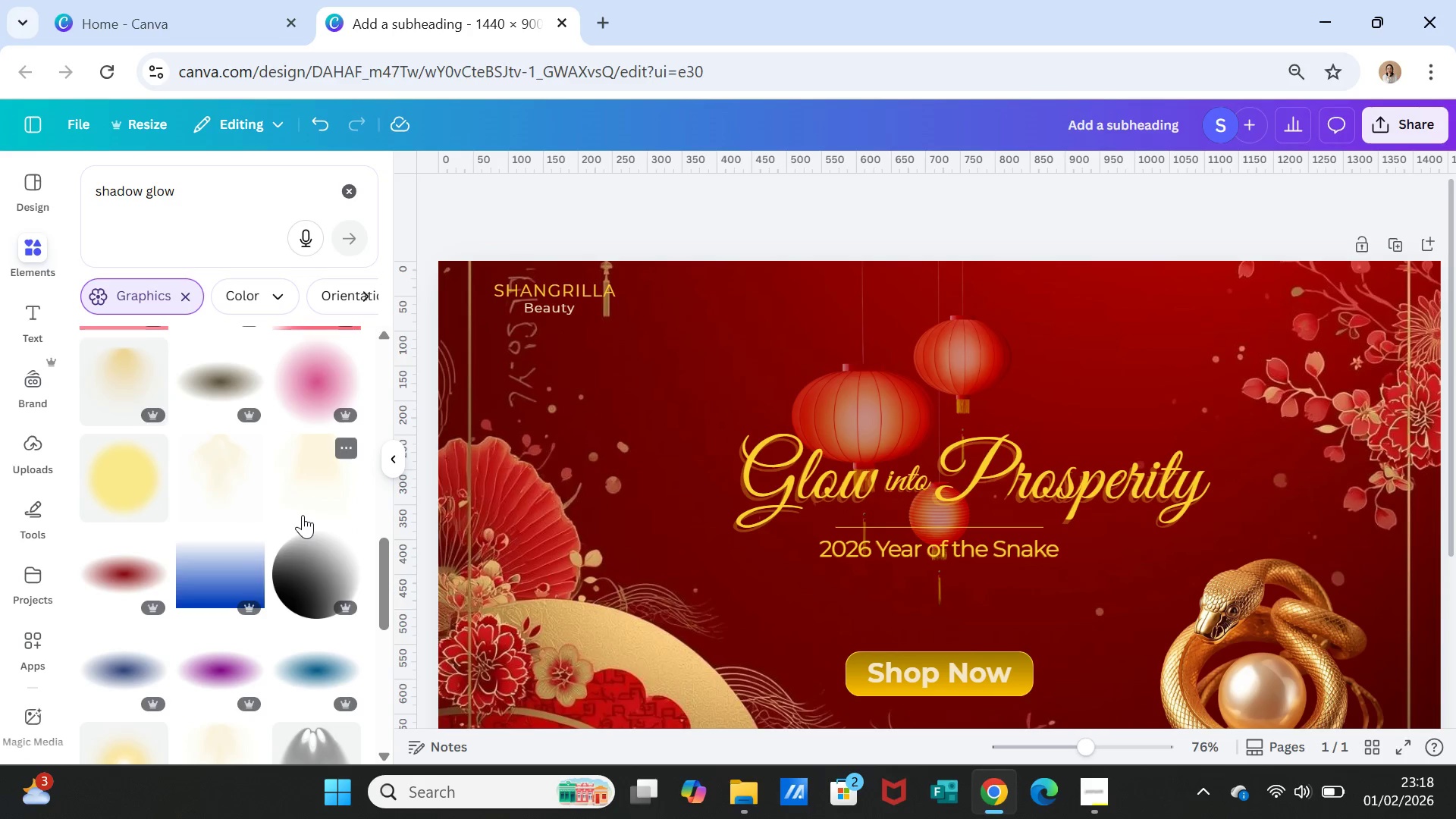 
scroll: coordinate [303, 515], scroll_direction: up, amount: 1.0
 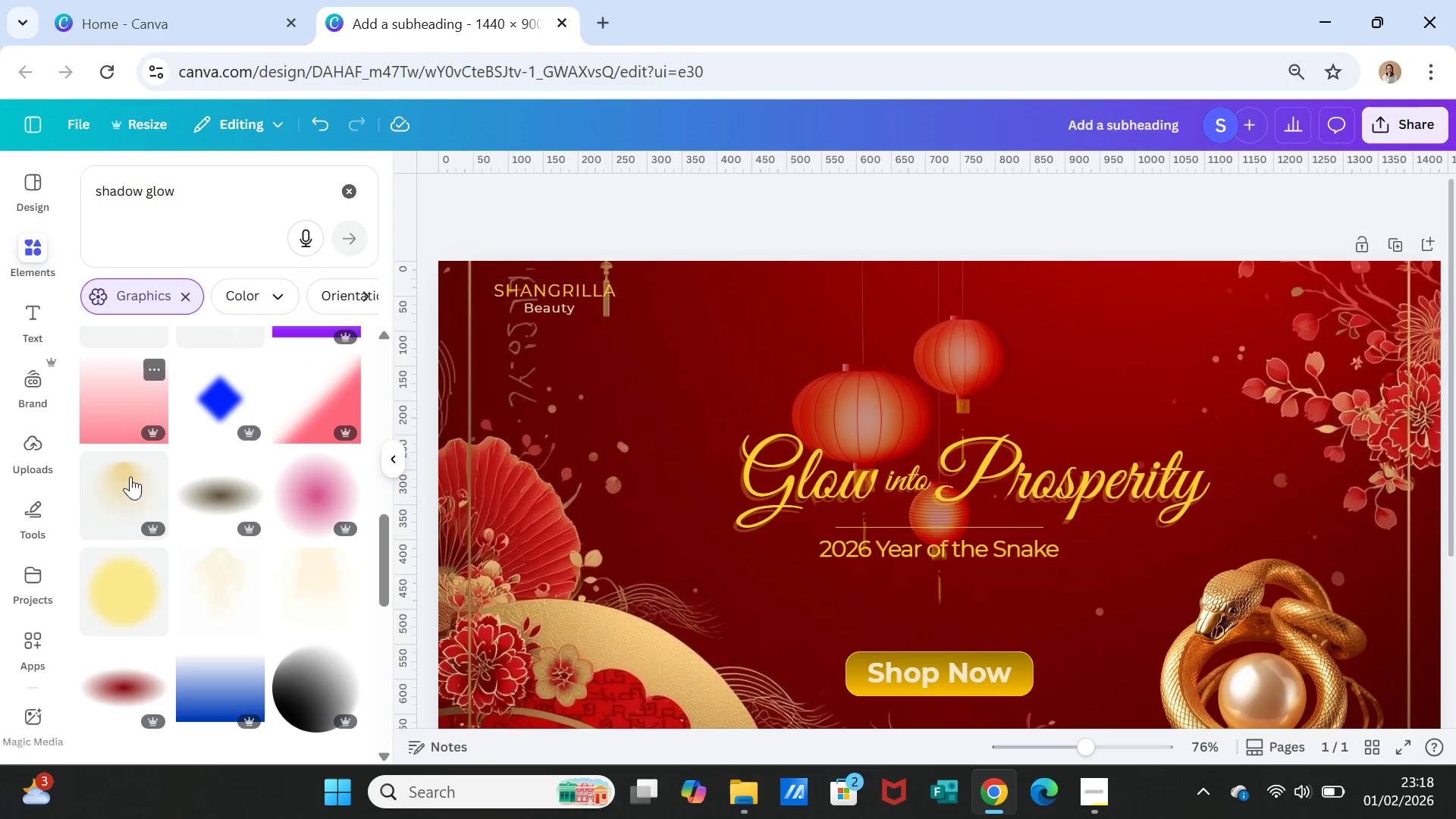 
left_click([133, 487])
 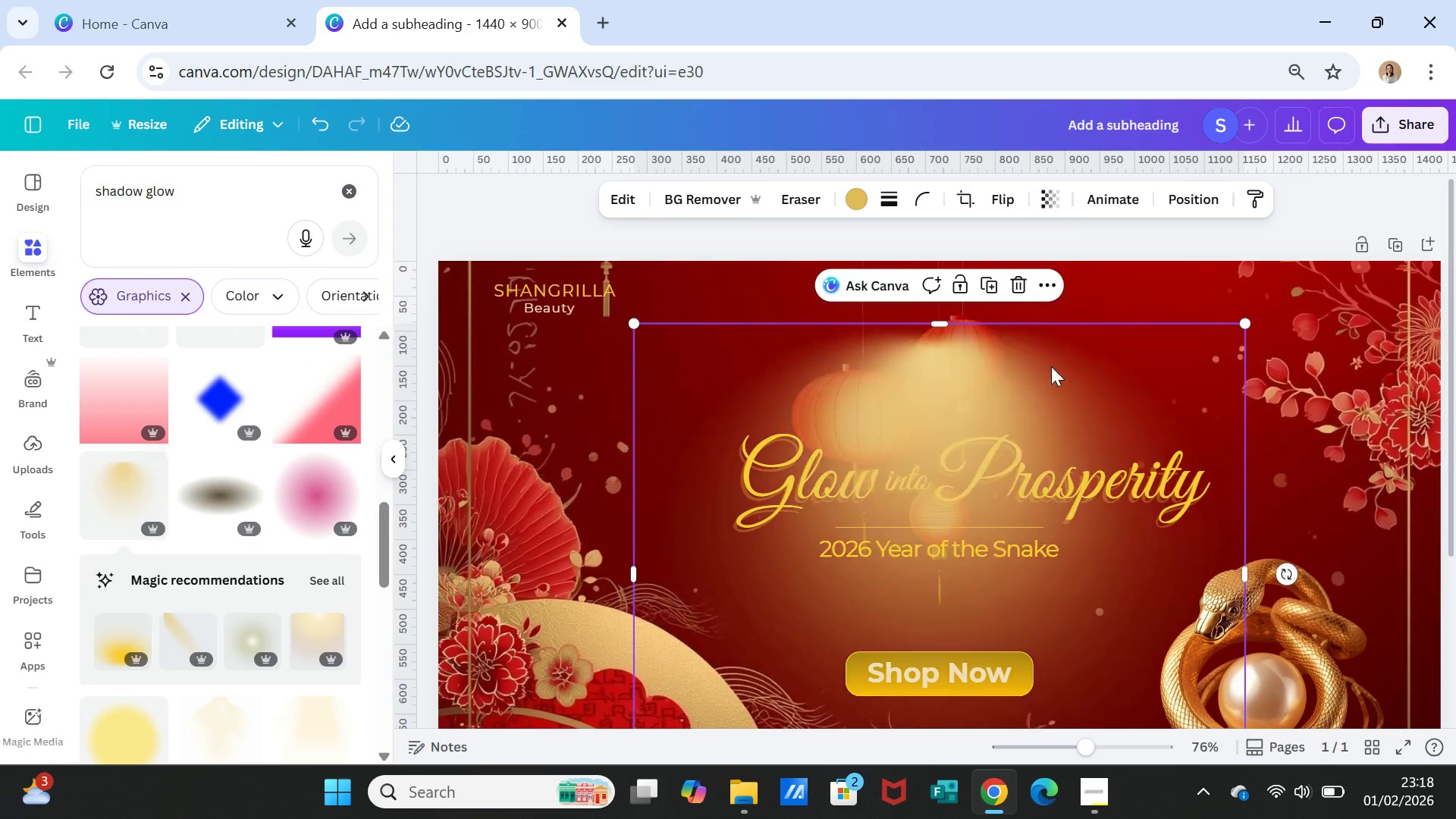 
left_click_drag(start_coordinate=[1072, 402], to_coordinate=[1072, 325])
 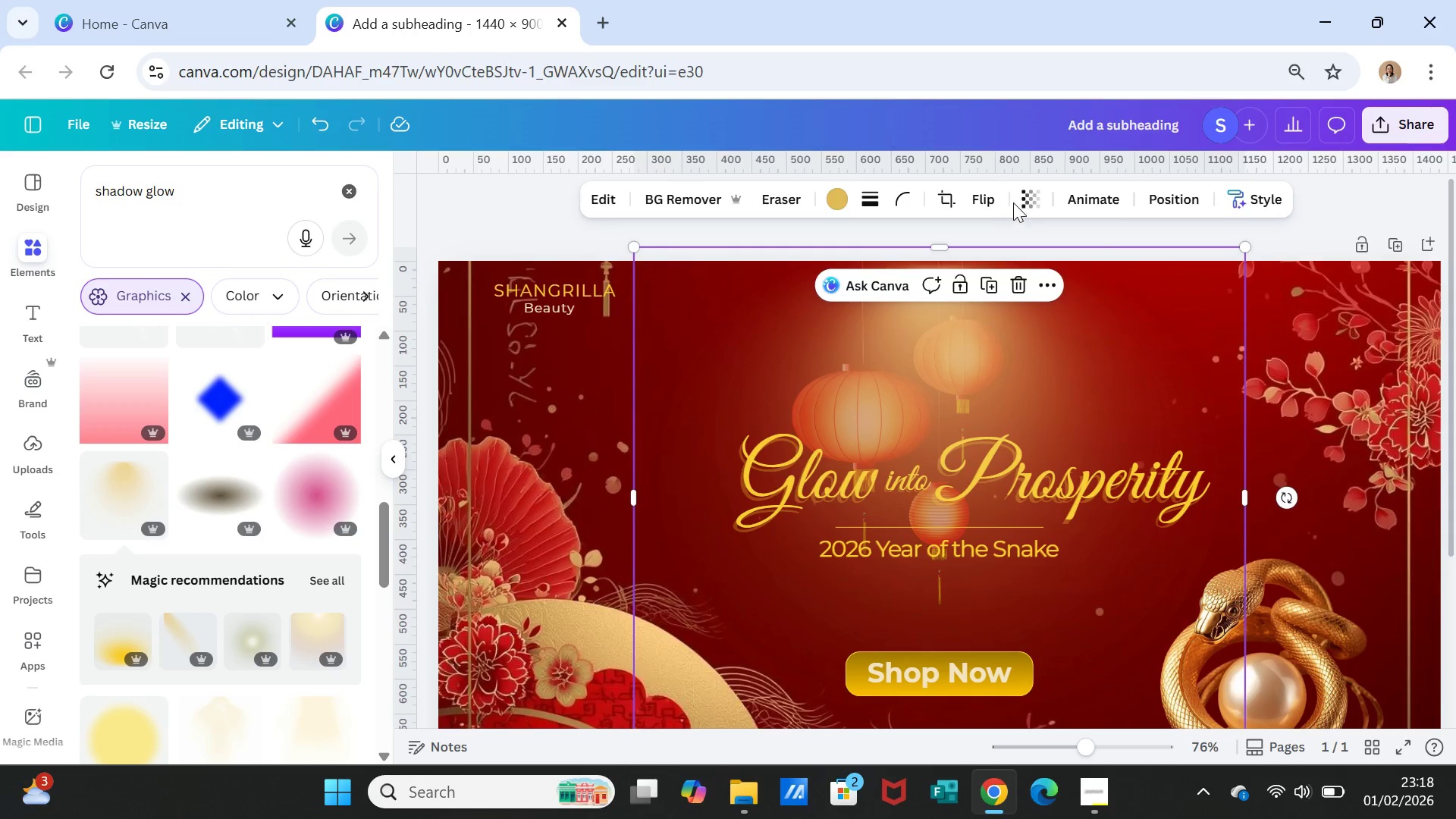 
left_click([1028, 200])
 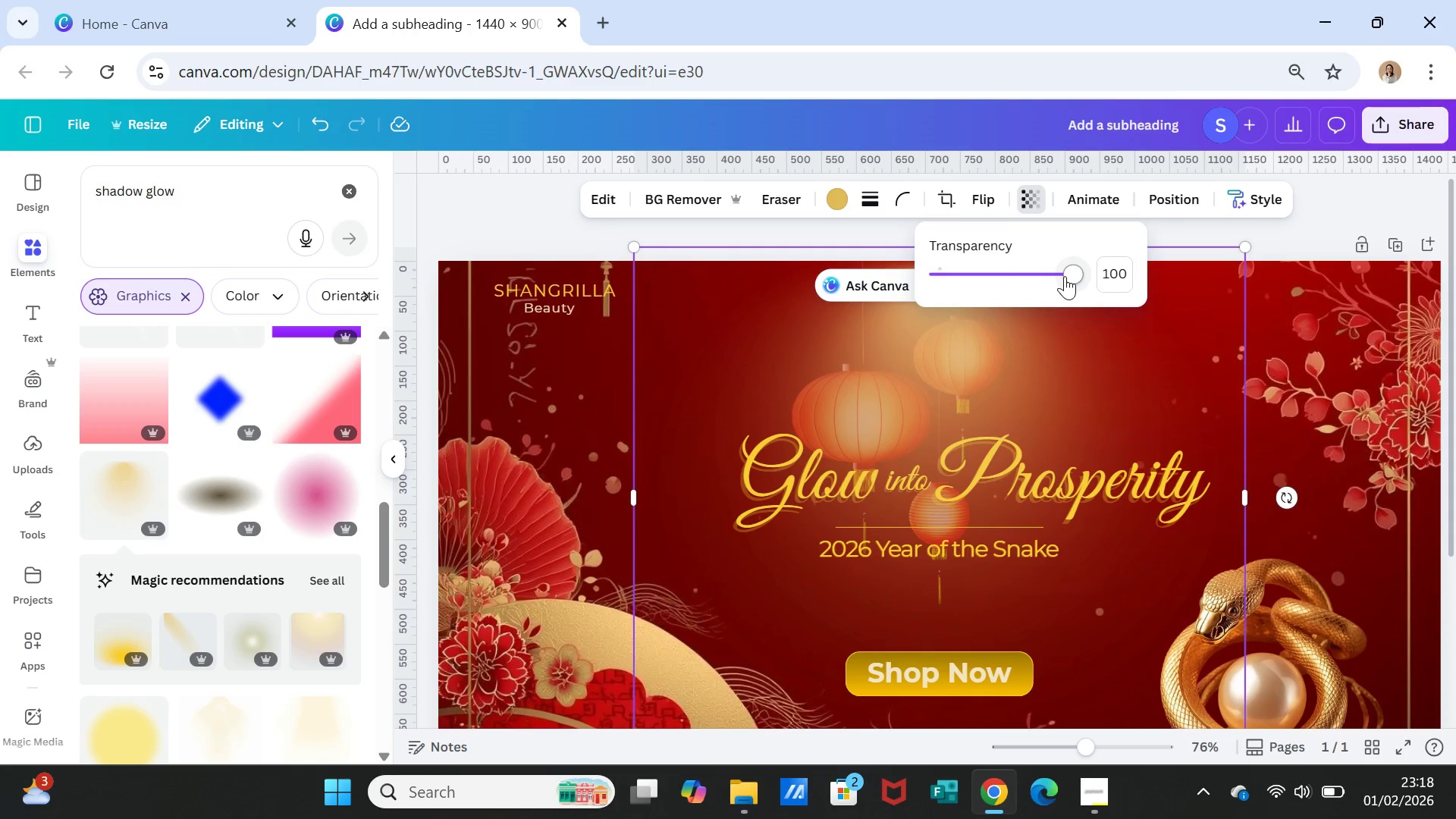 
left_click_drag(start_coordinate=[1066, 276], to_coordinate=[1031, 273])
 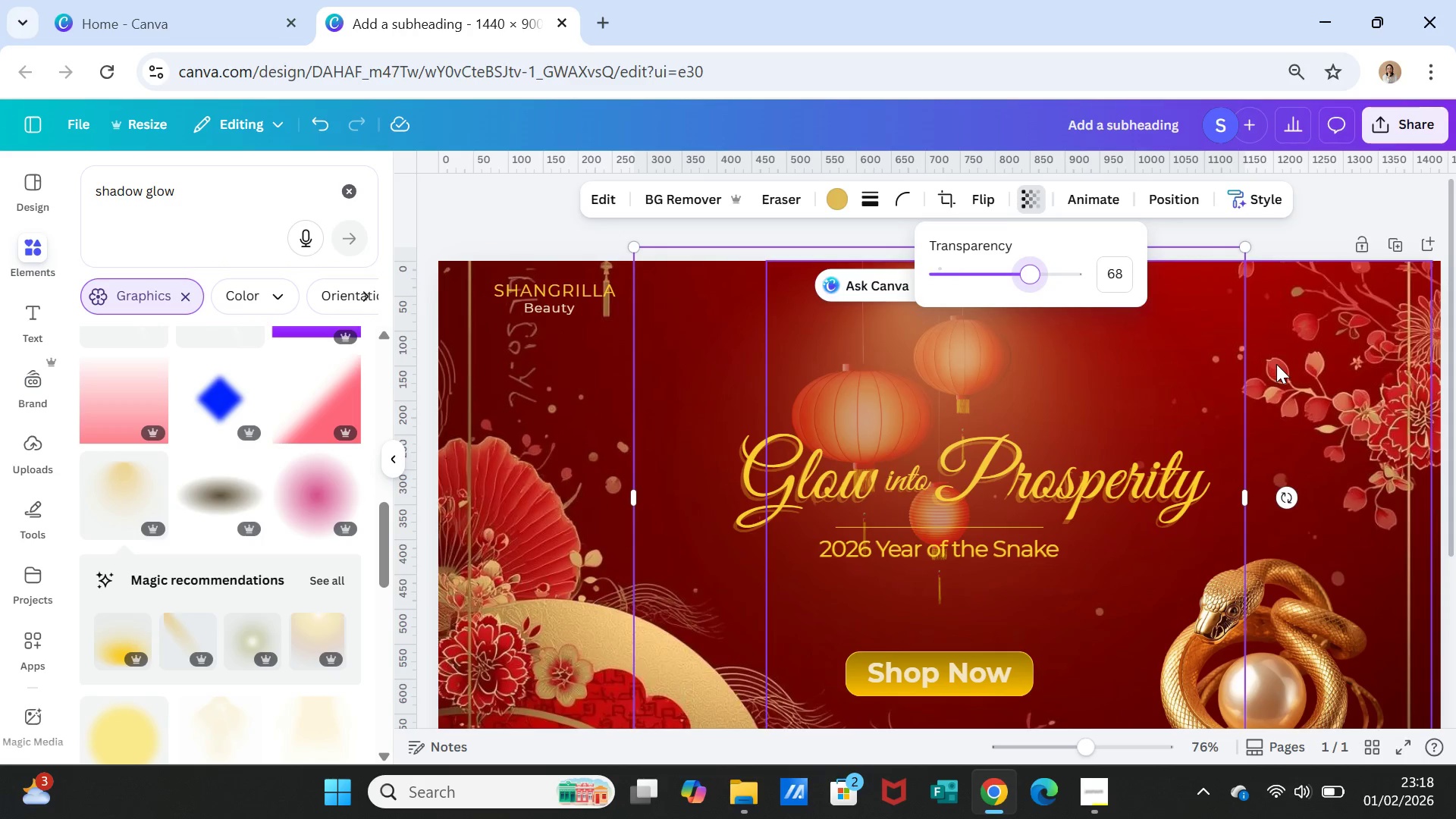 
left_click_drag(start_coordinate=[1279, 362], to_coordinate=[939, 297])
 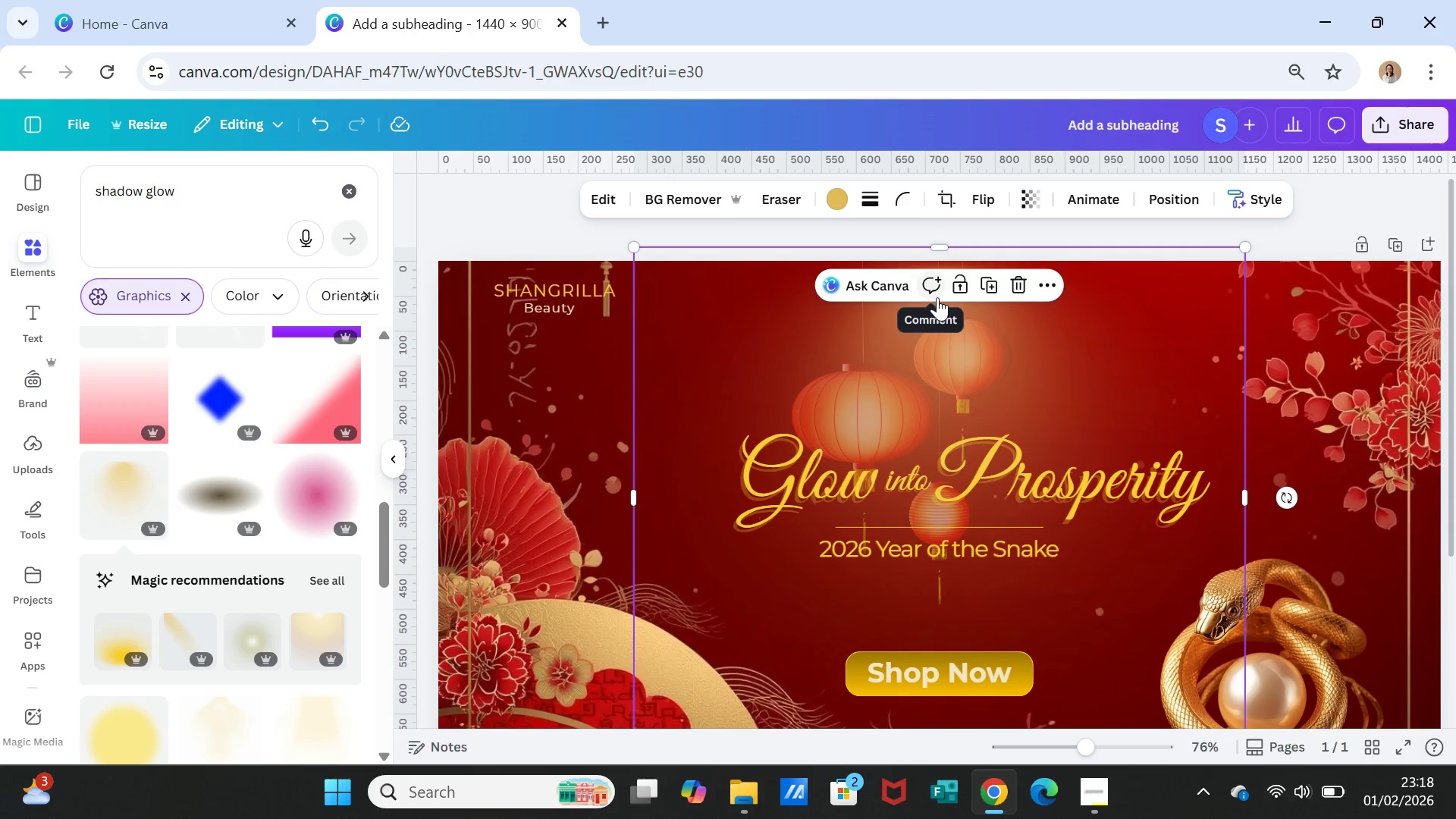 
left_click([939, 297])
 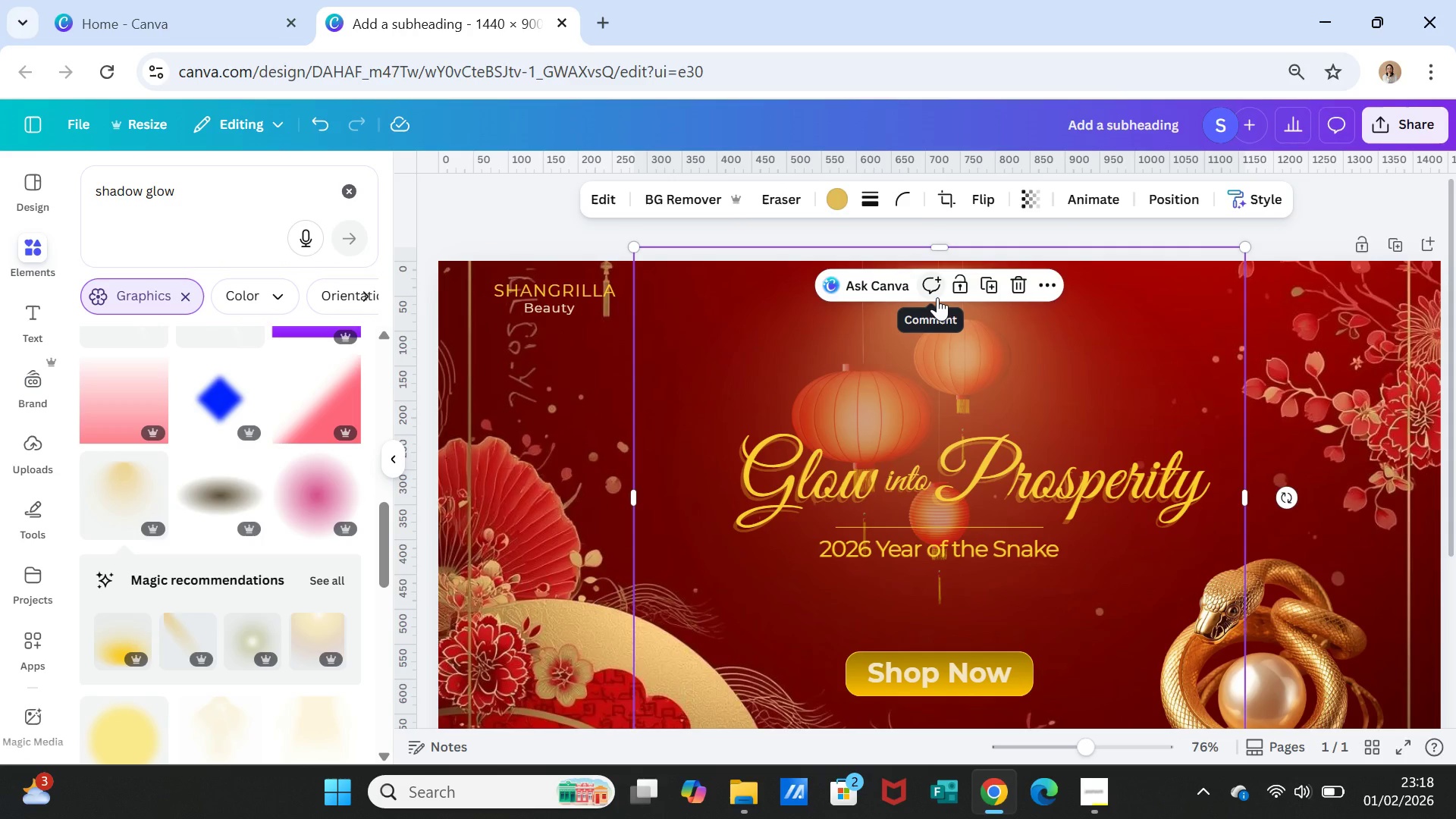 
key(Delete)
 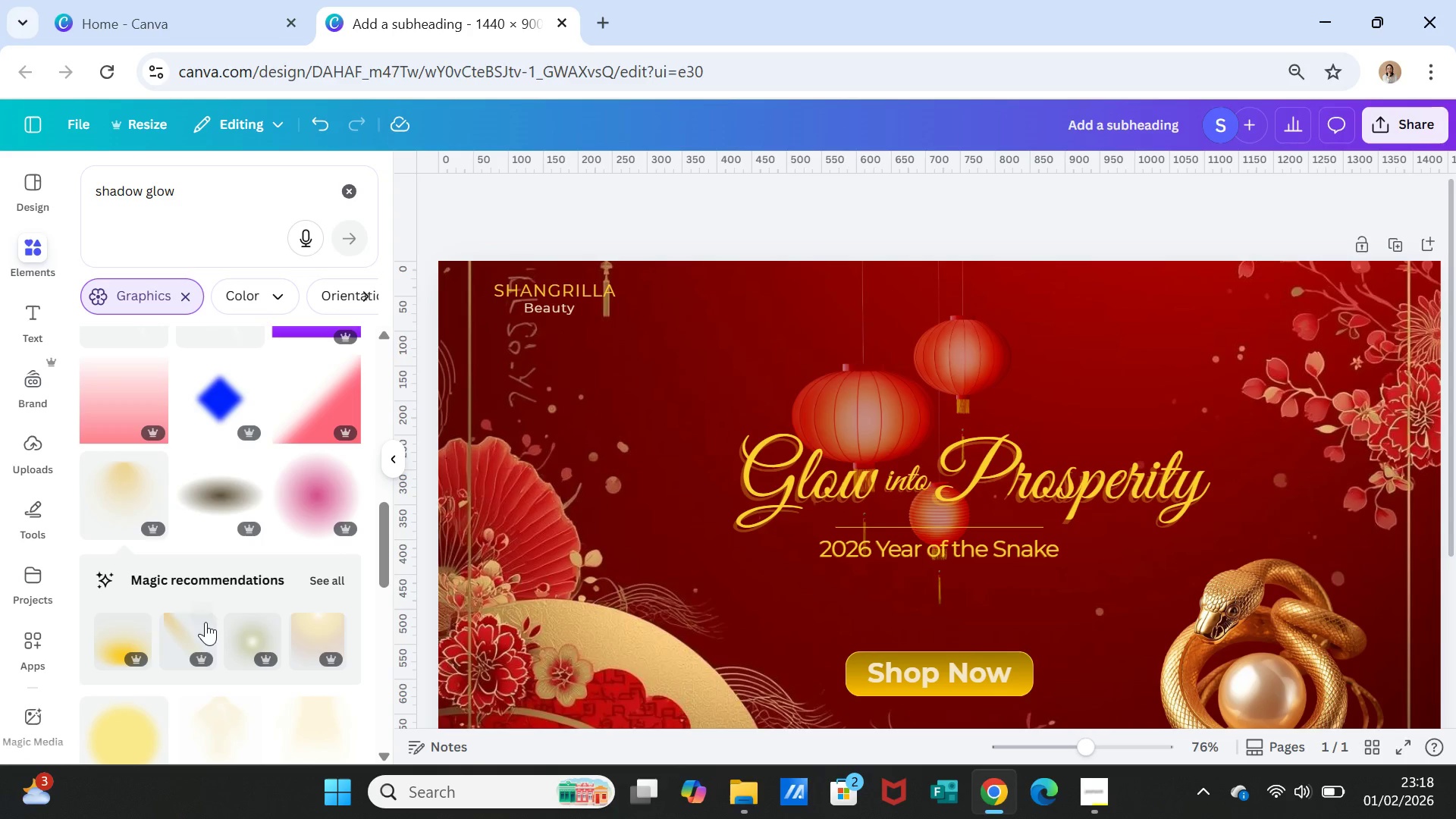 
left_click([169, 629])
 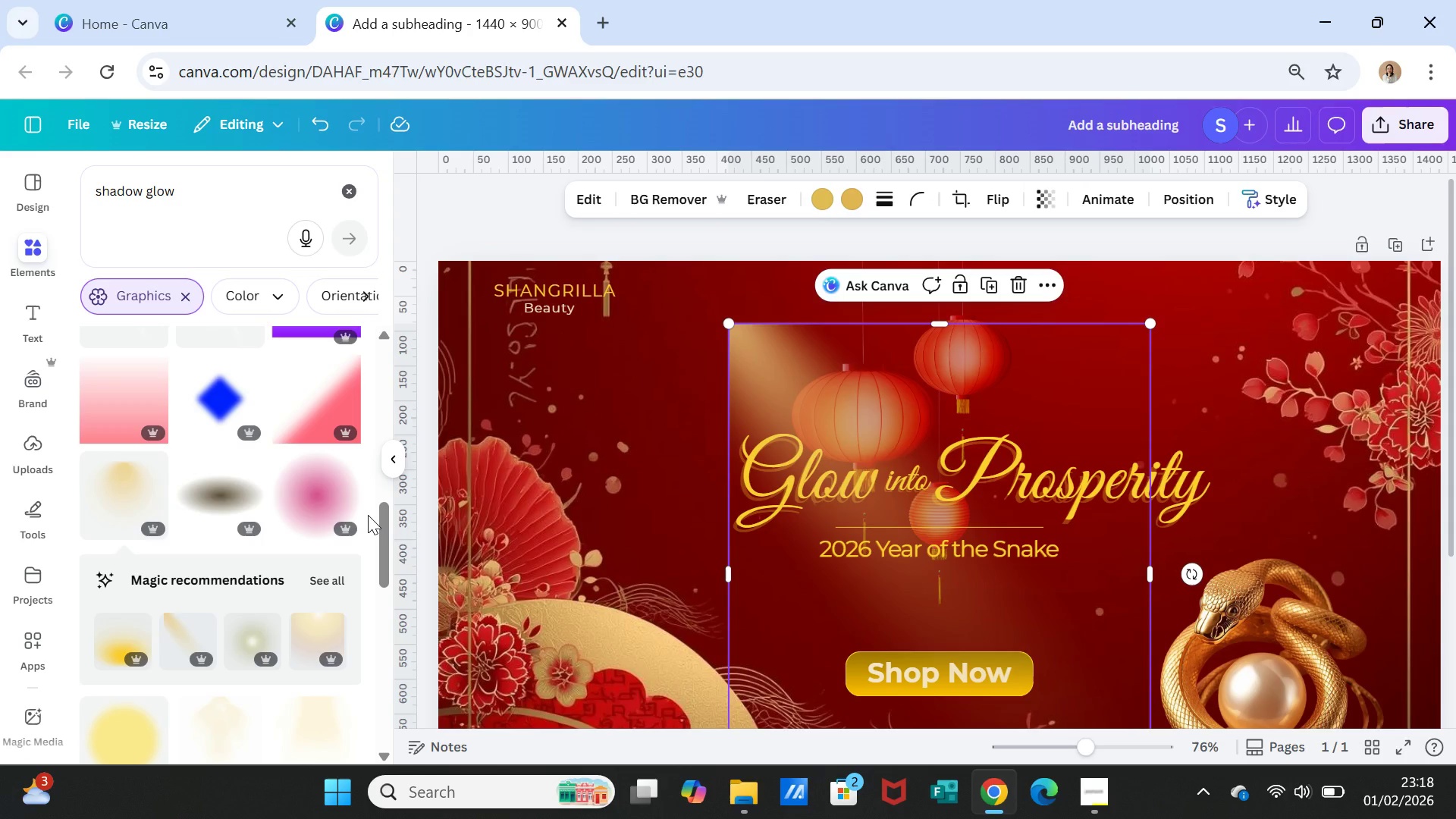 
wait(6.44)
 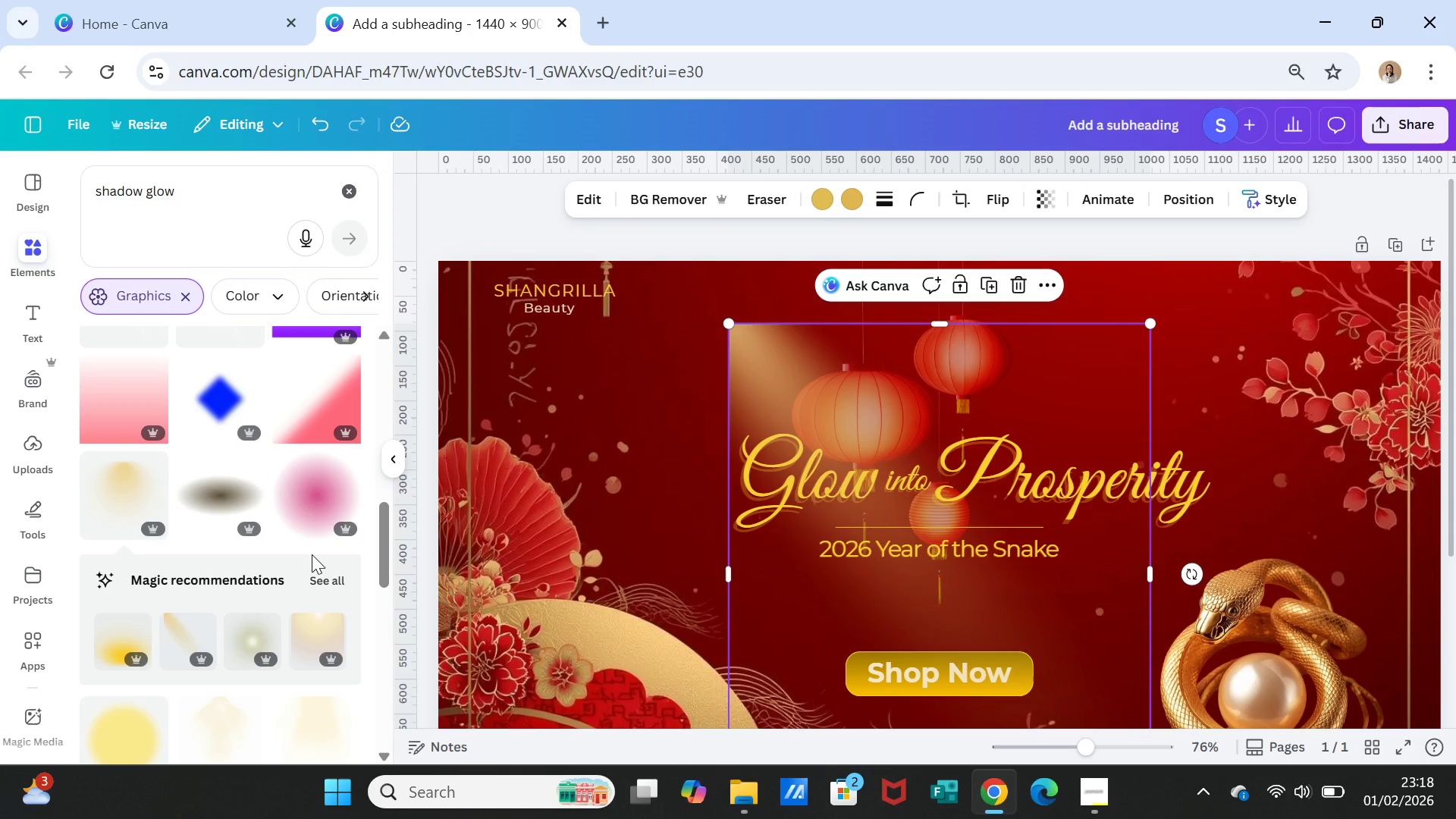 
left_click_drag(start_coordinate=[782, 391], to_coordinate=[1288, 239])
 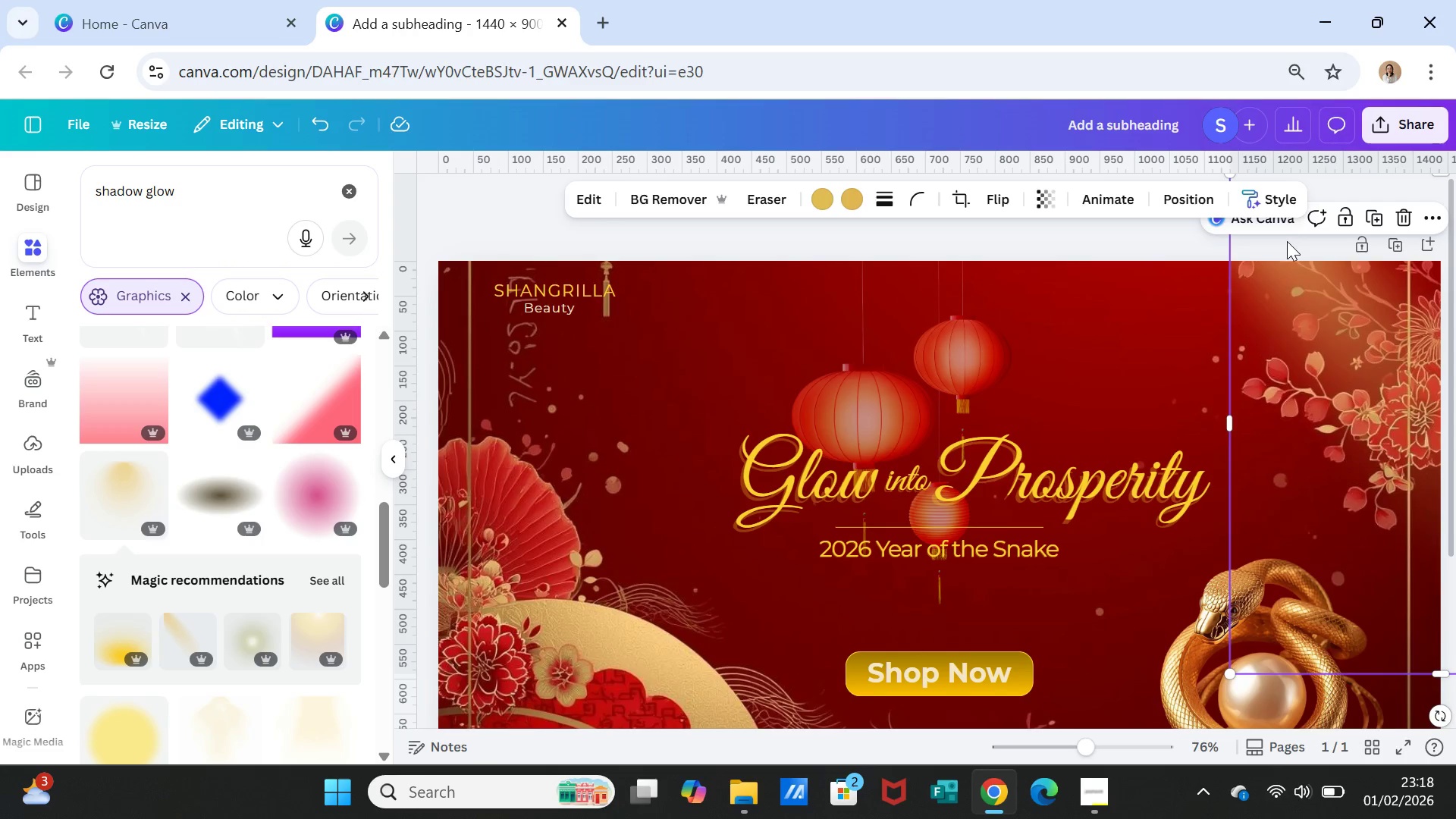 
key(Delete)
 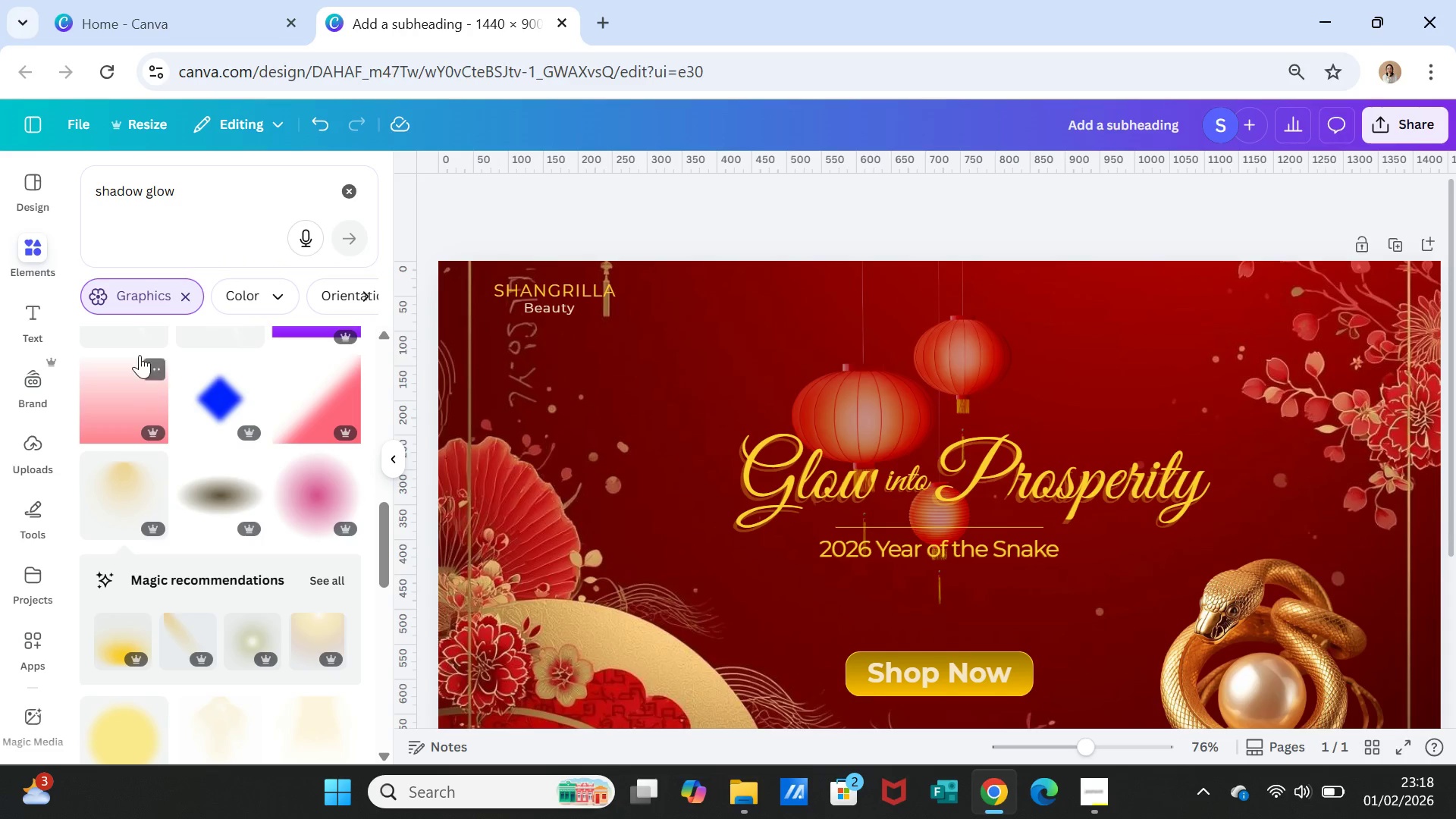 
left_click([210, 189])
 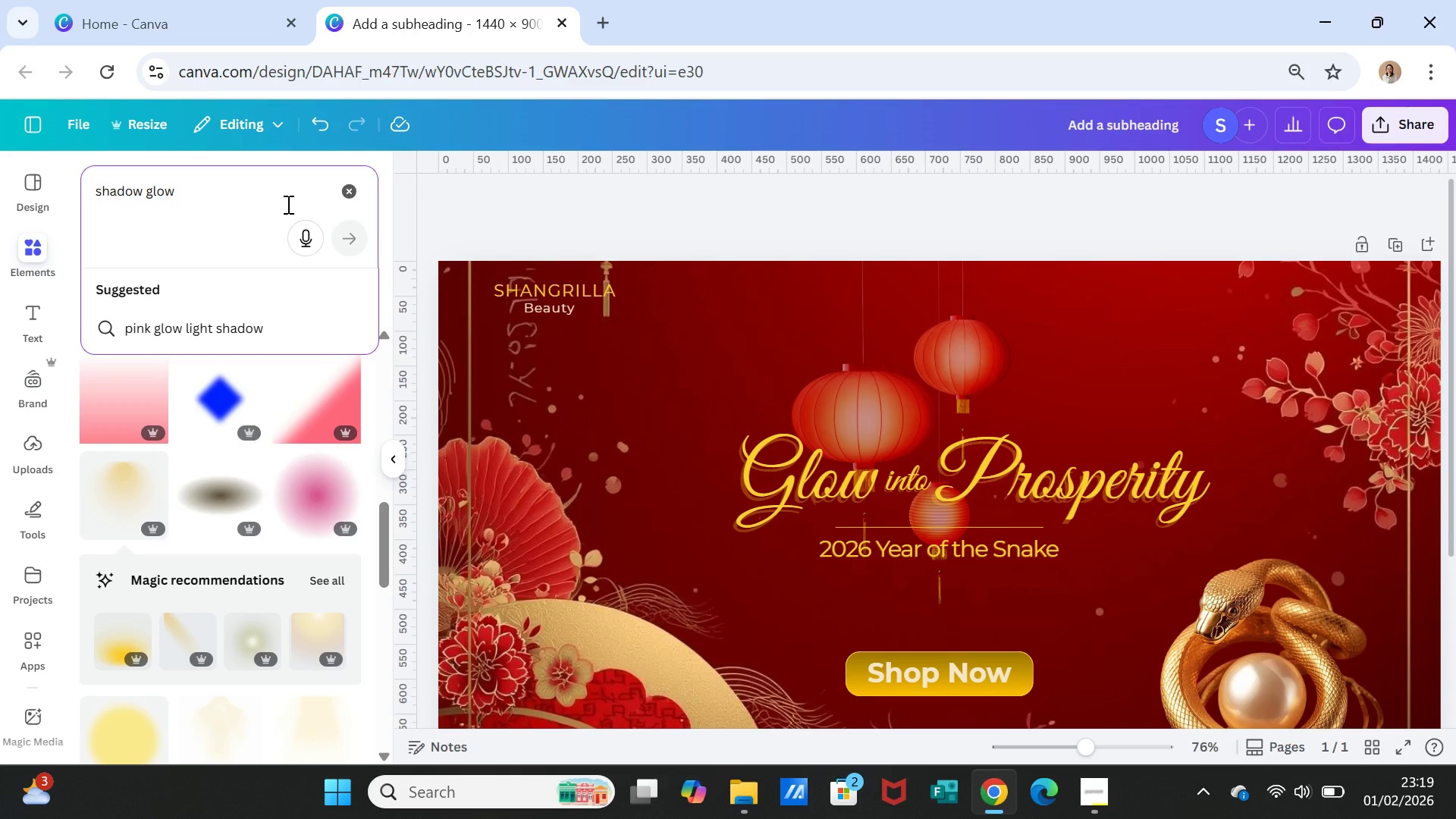 
key(Backspace)
key(Backspace)
key(Backspace)
type(old)
 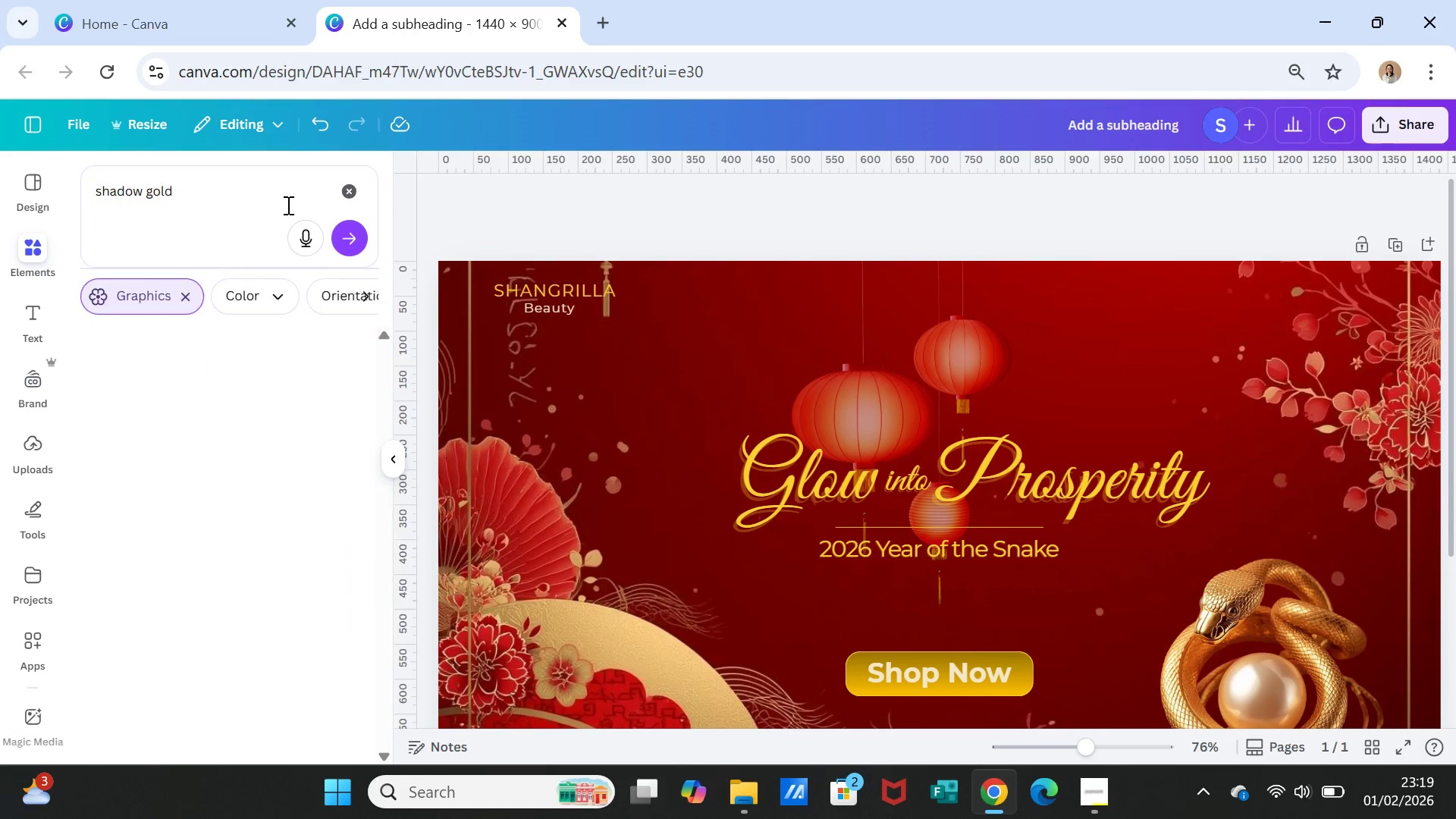 
key(Enter)
 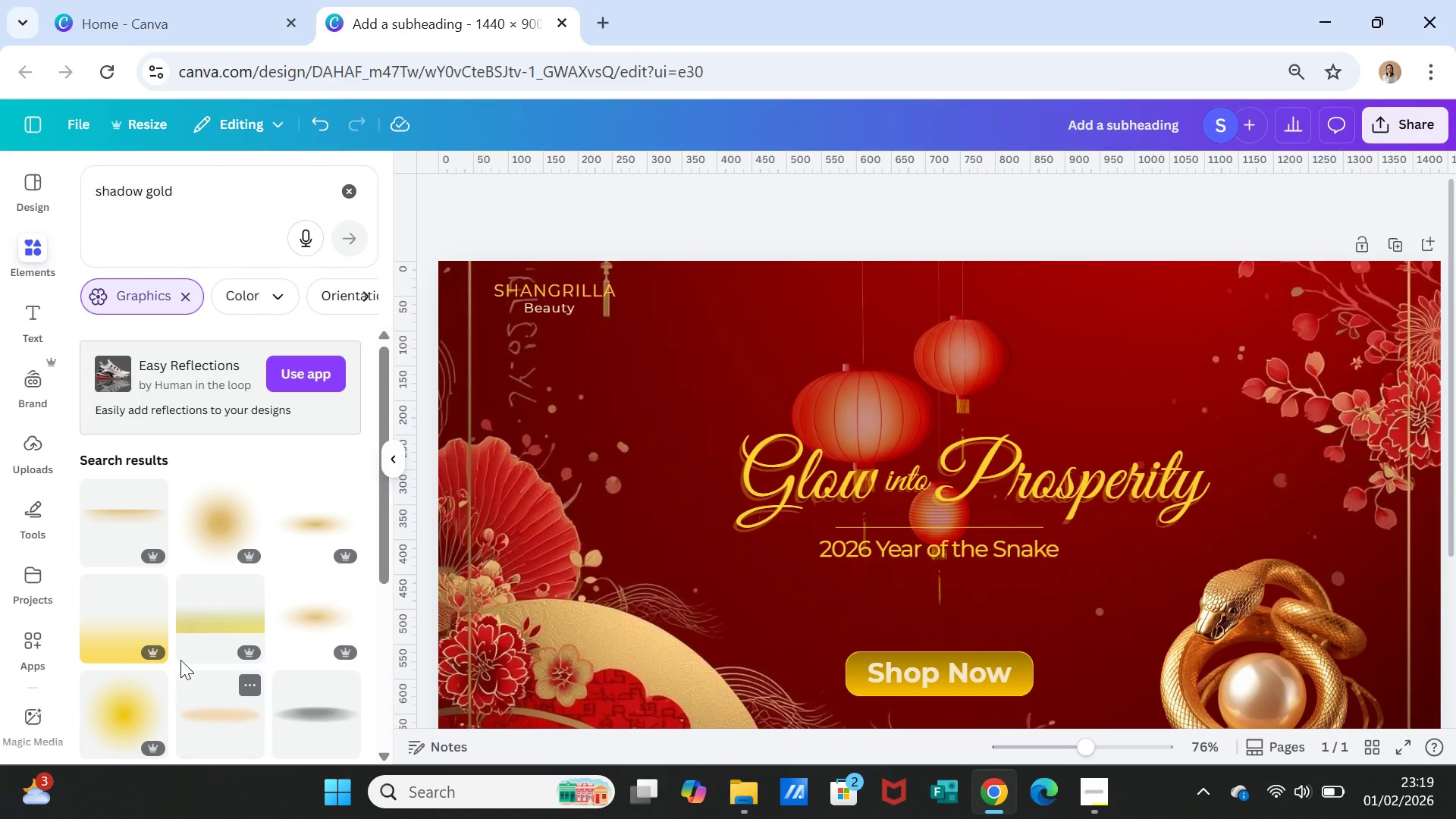 
left_click([200, 523])
 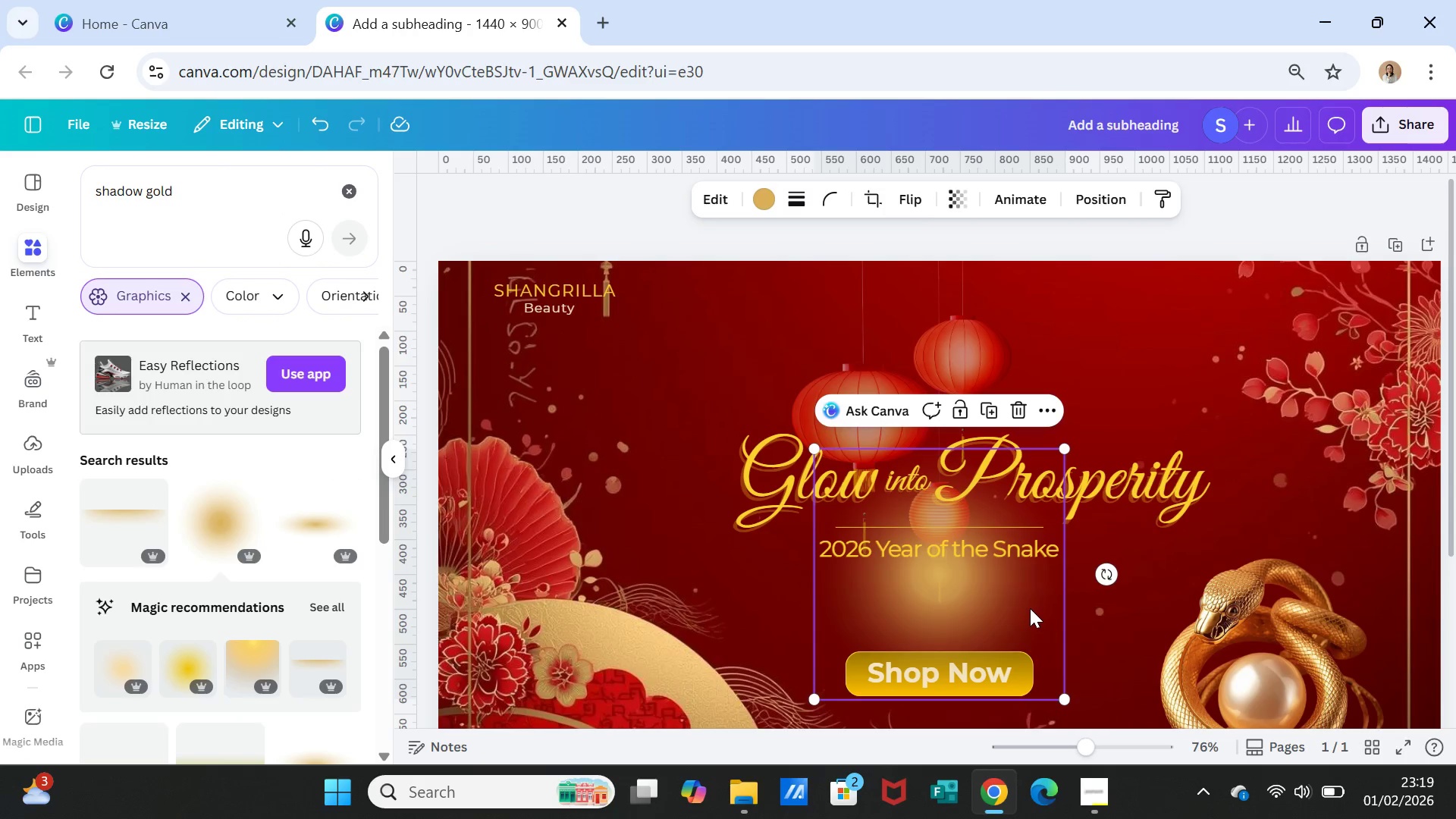 
left_click_drag(start_coordinate=[1030, 607], to_coordinate=[1278, 422])
 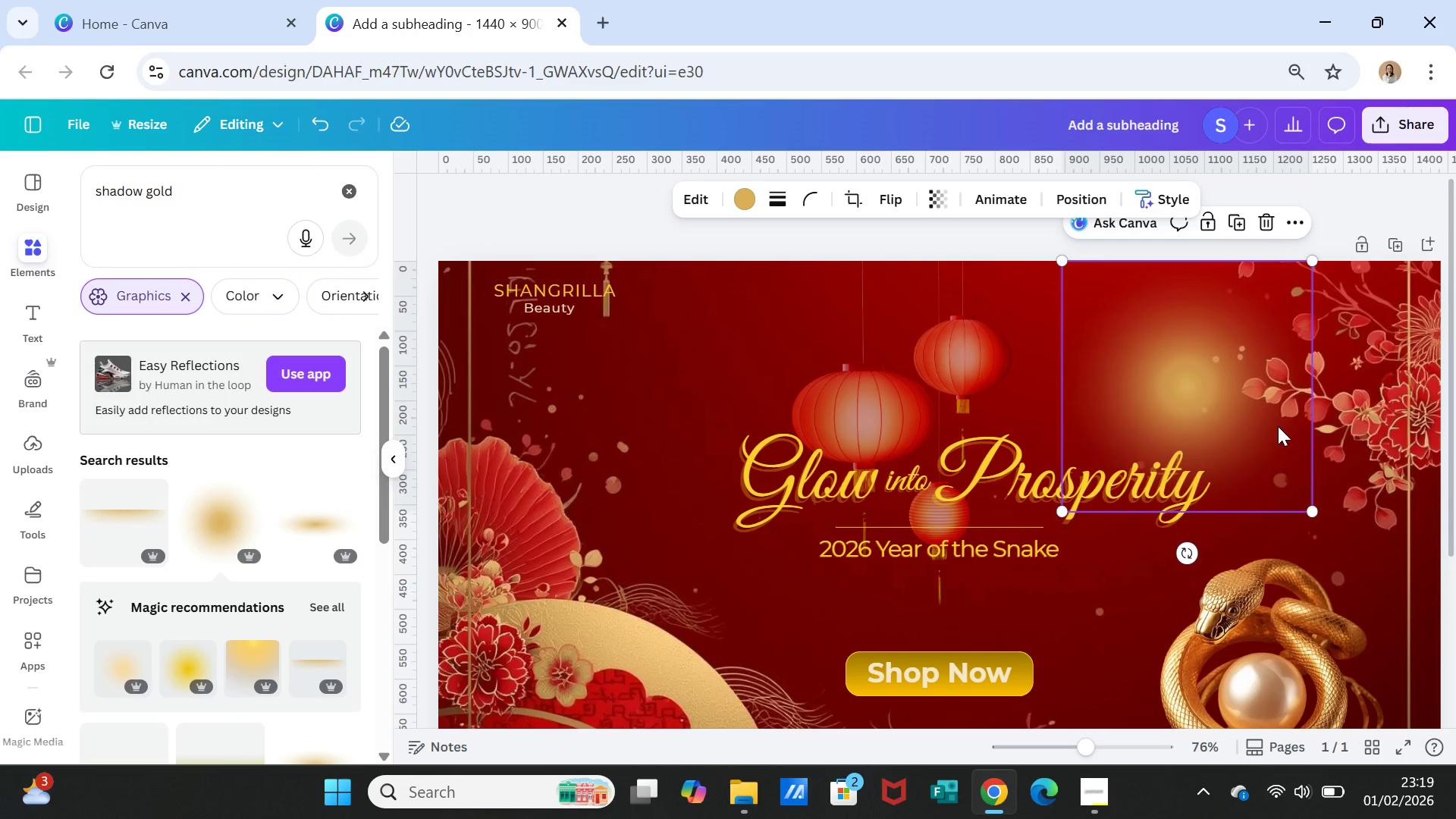 
left_click_drag(start_coordinate=[1278, 426], to_coordinate=[1273, 331])
 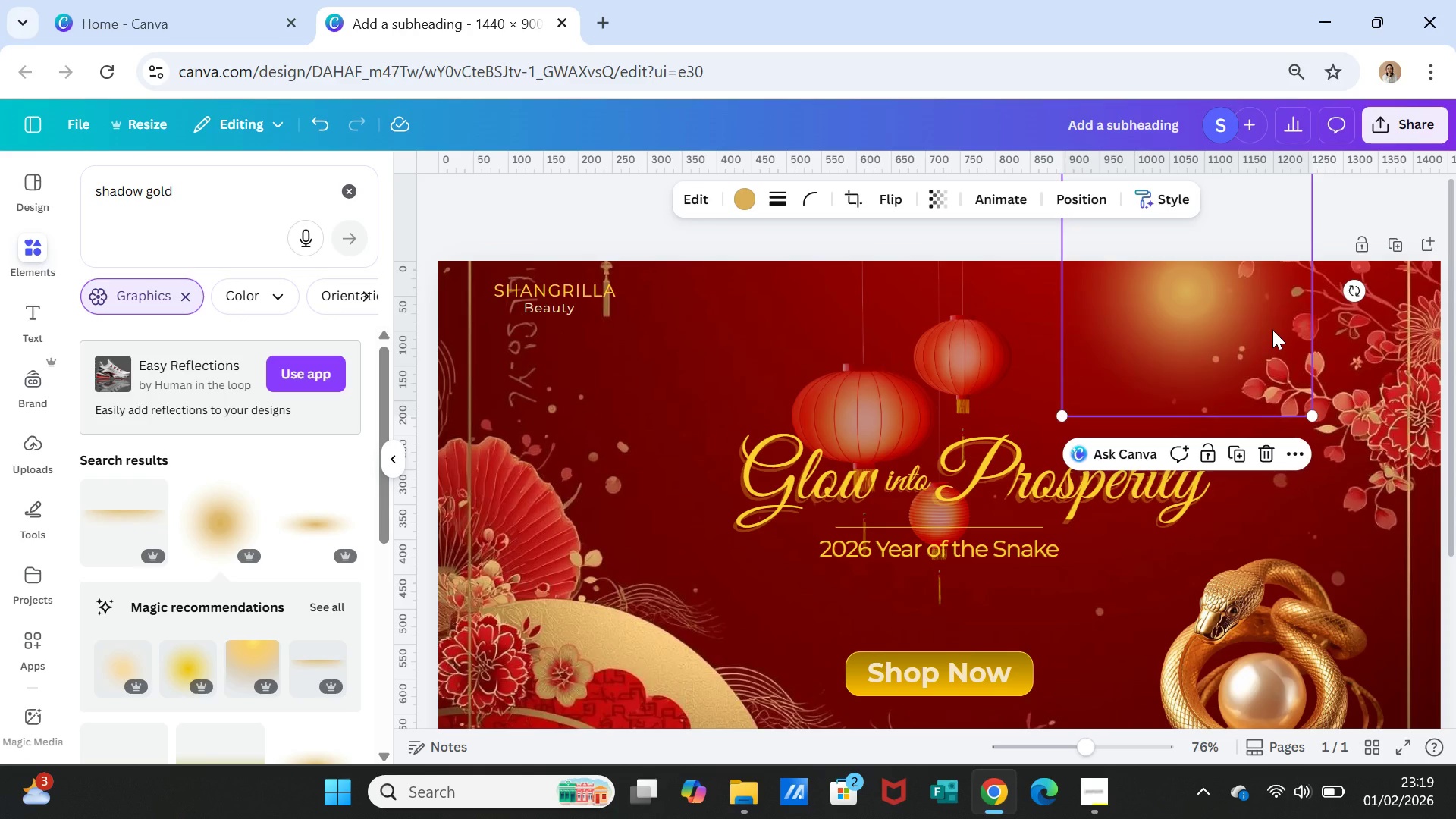 
key(Delete)
 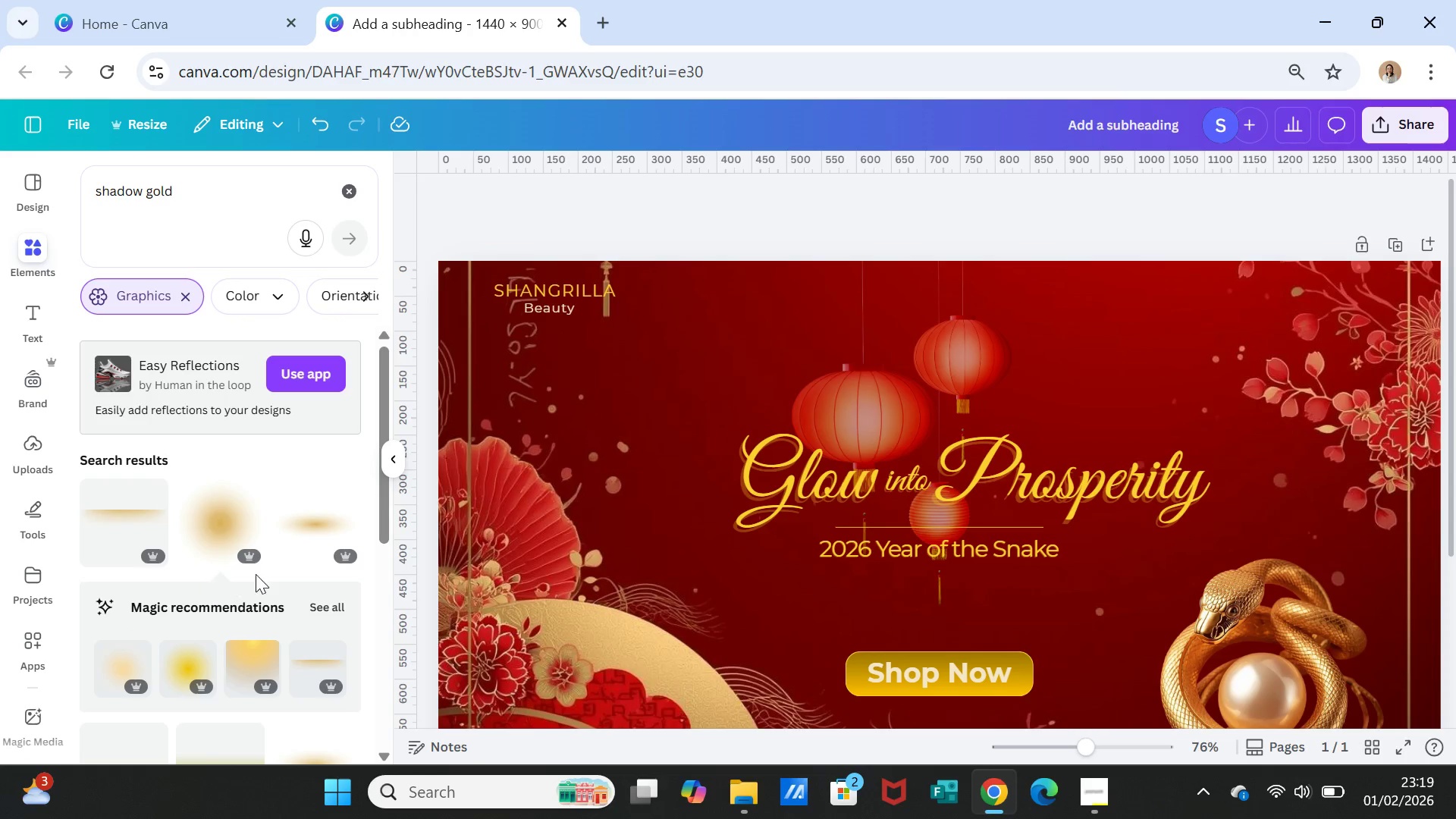 
left_click([298, 539])
 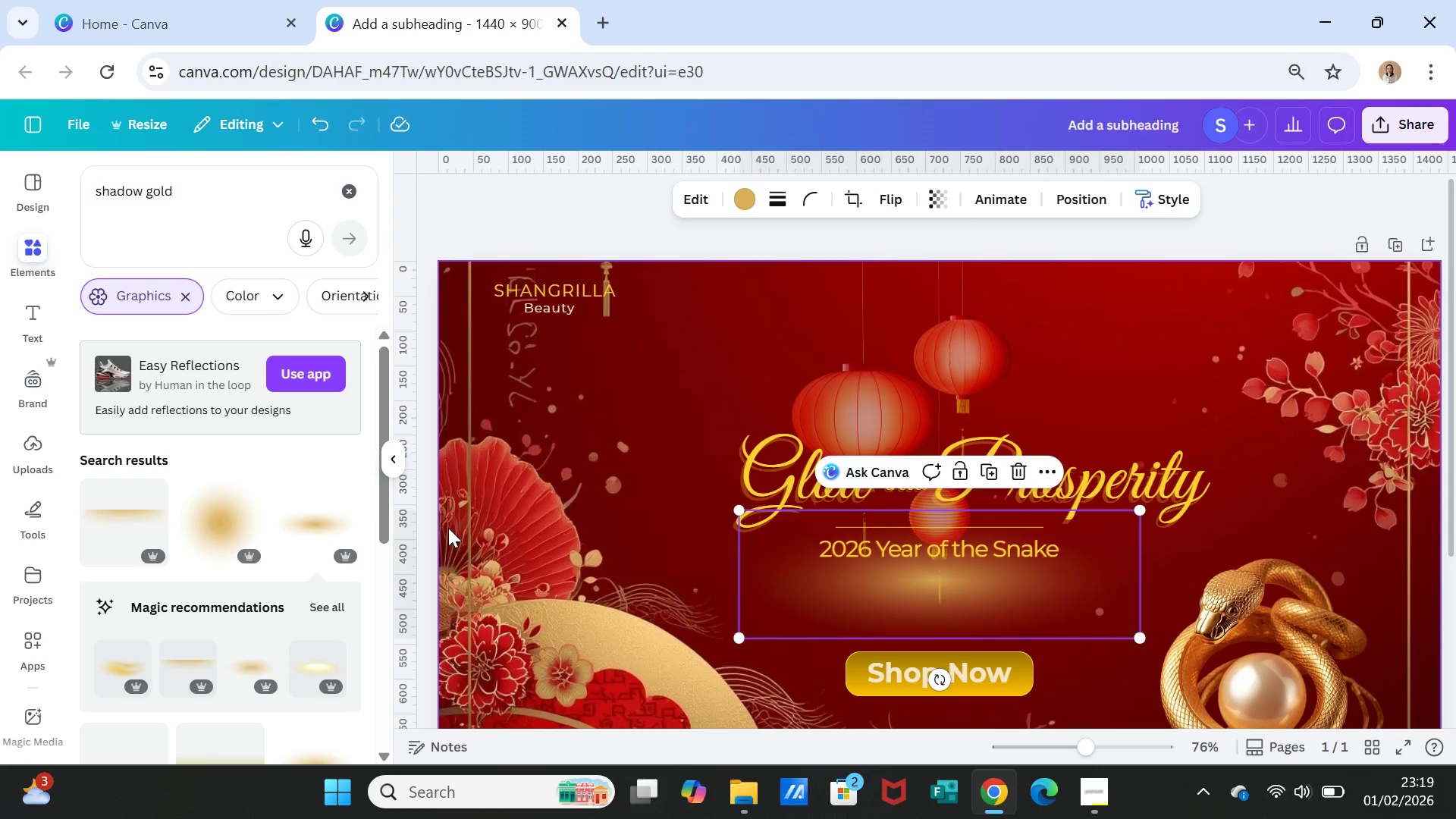 
key(Delete)
 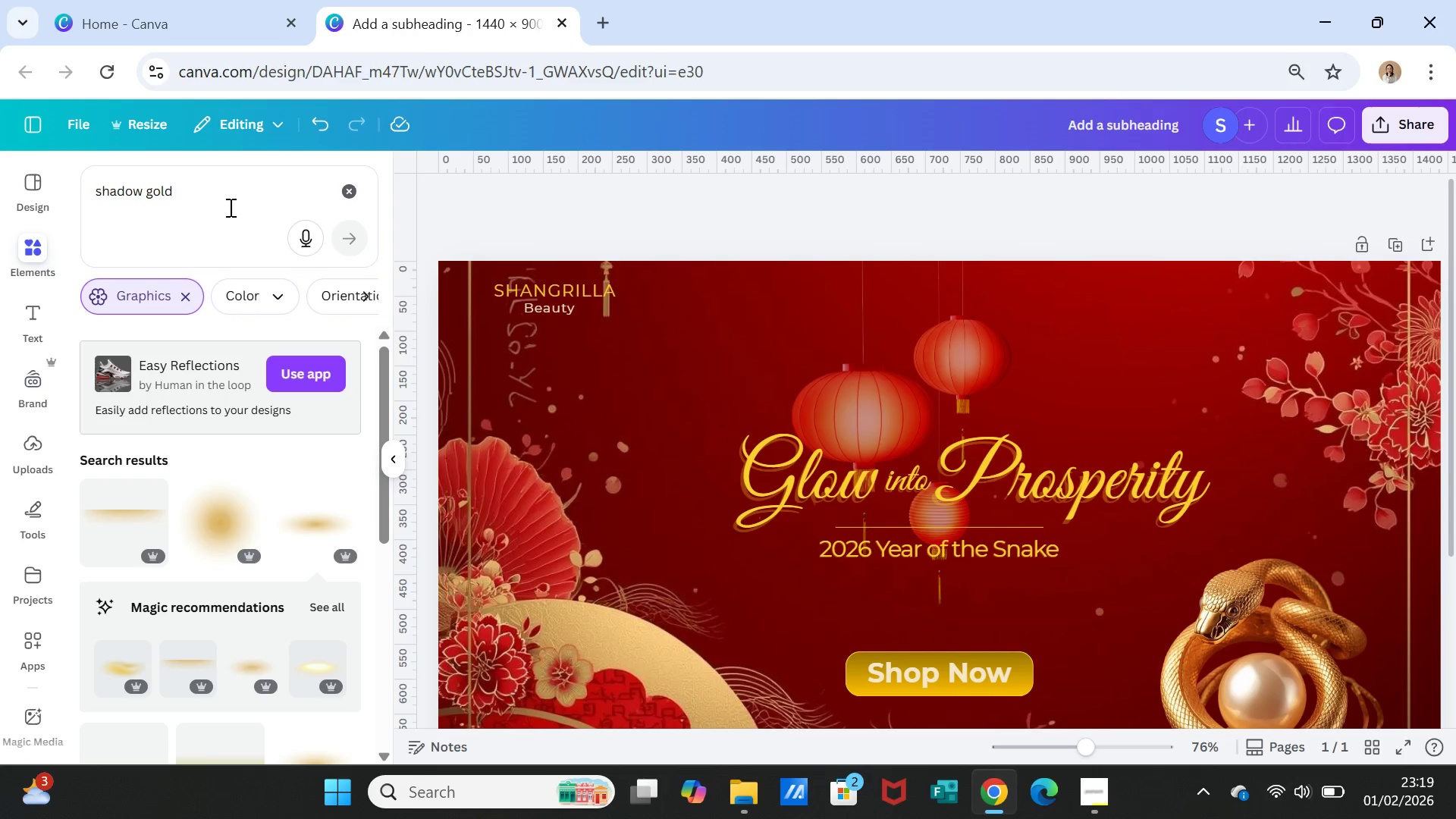 
scroll: coordinate [275, 544], scroll_direction: down, amount: 2.0
 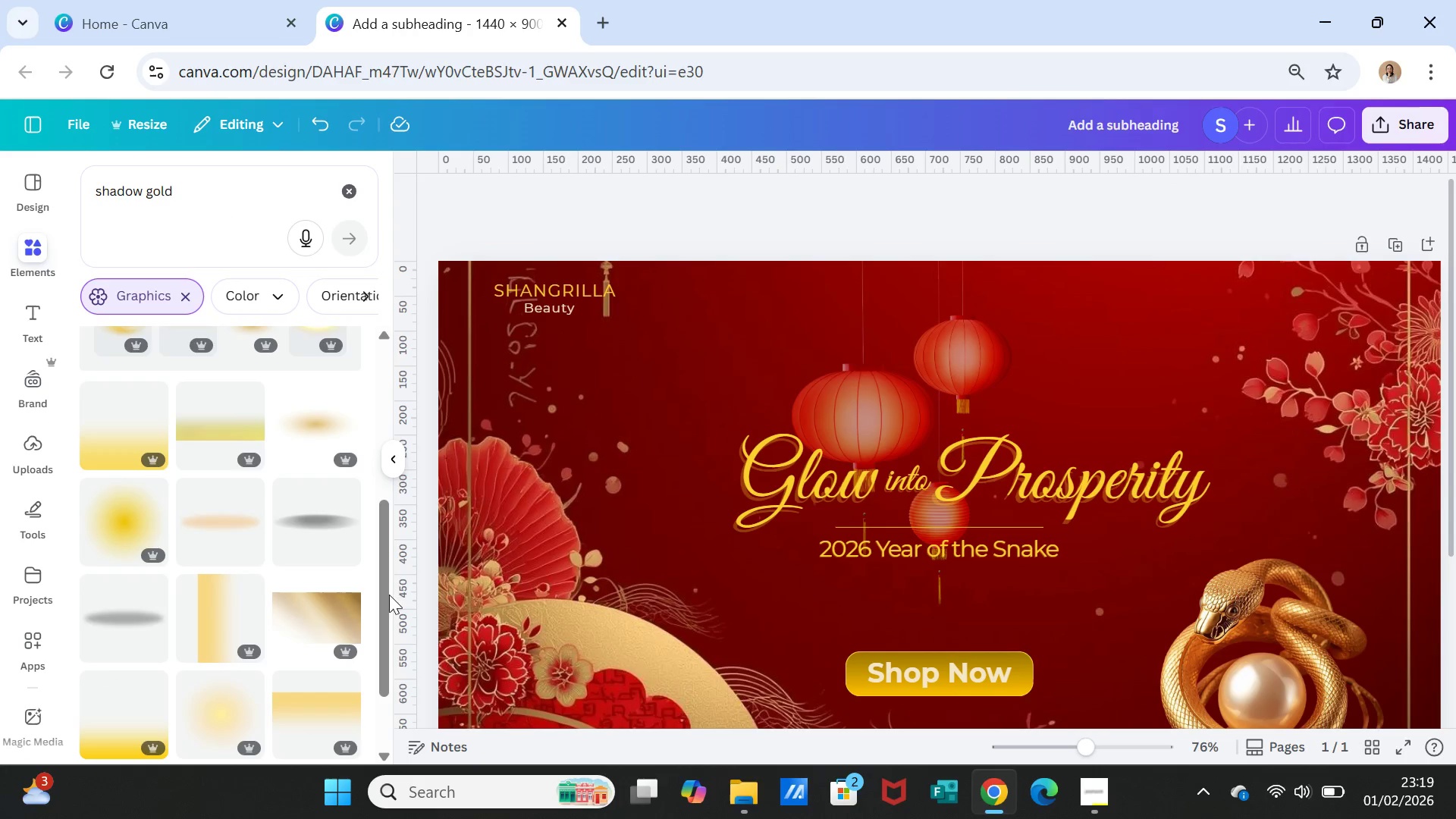 
left_click([326, 618])
 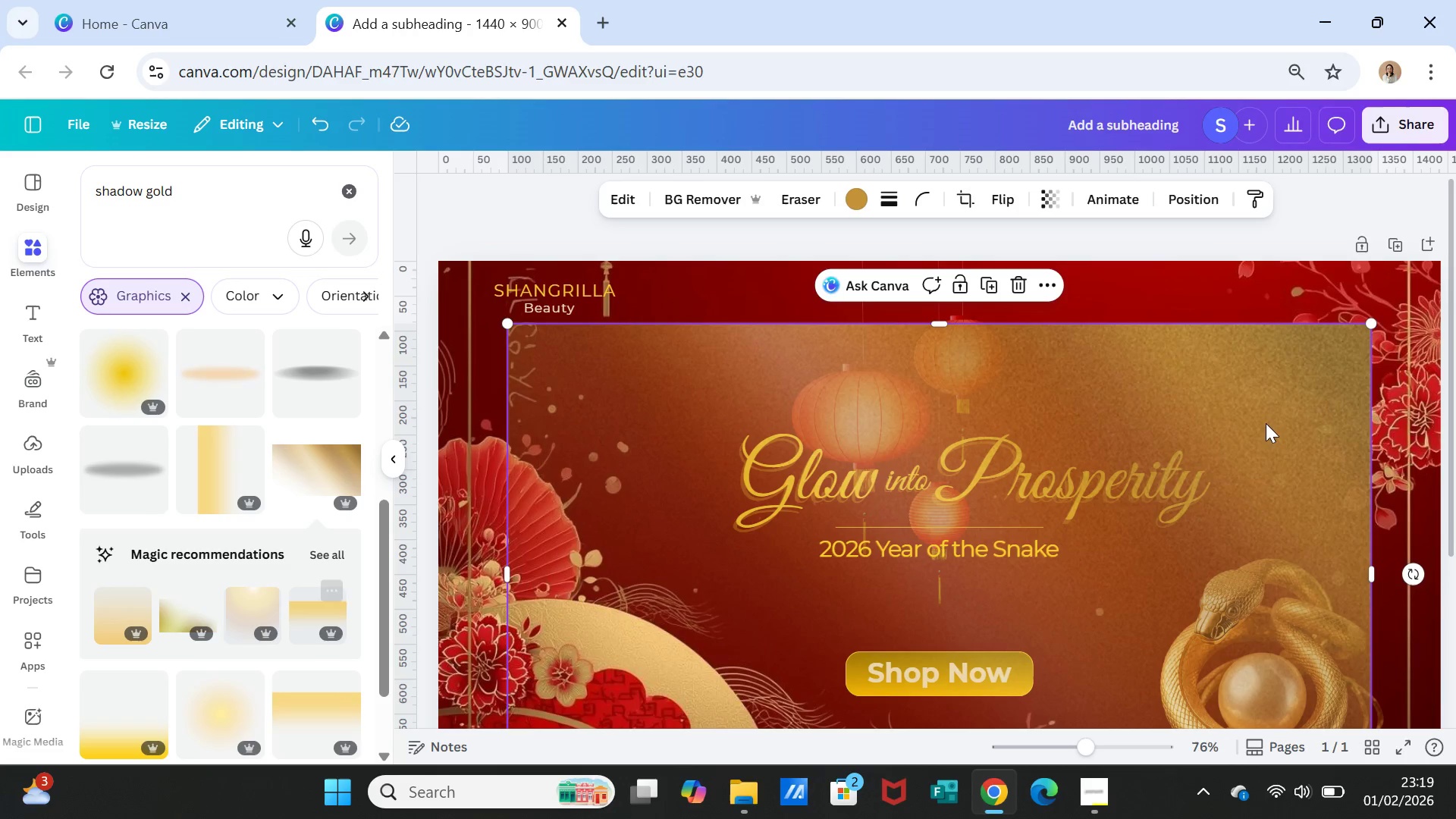 
left_click_drag(start_coordinate=[1303, 418], to_coordinate=[1376, 328])
 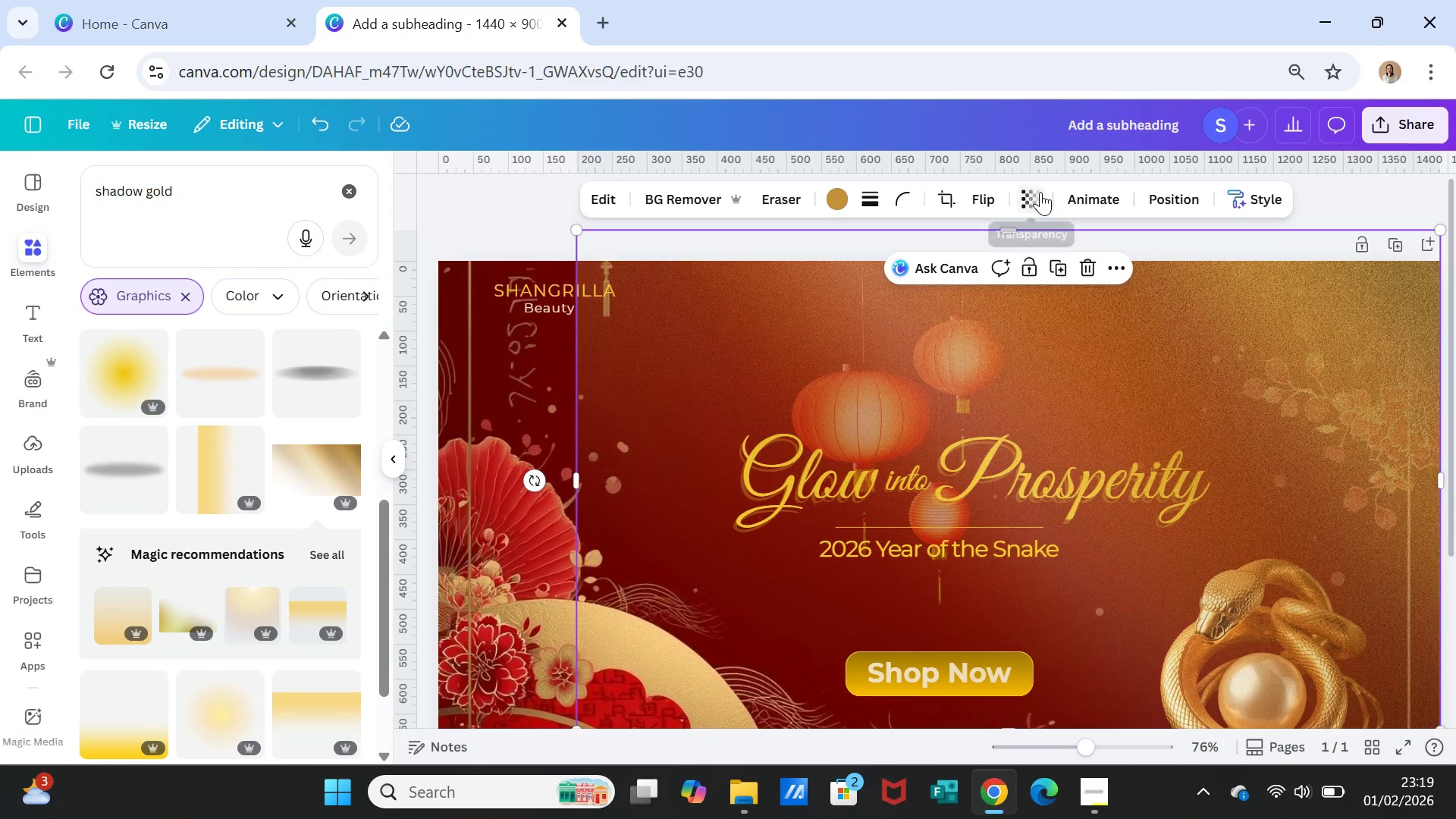 
left_click_drag(start_coordinate=[1076, 273], to_coordinate=[1002, 268])
 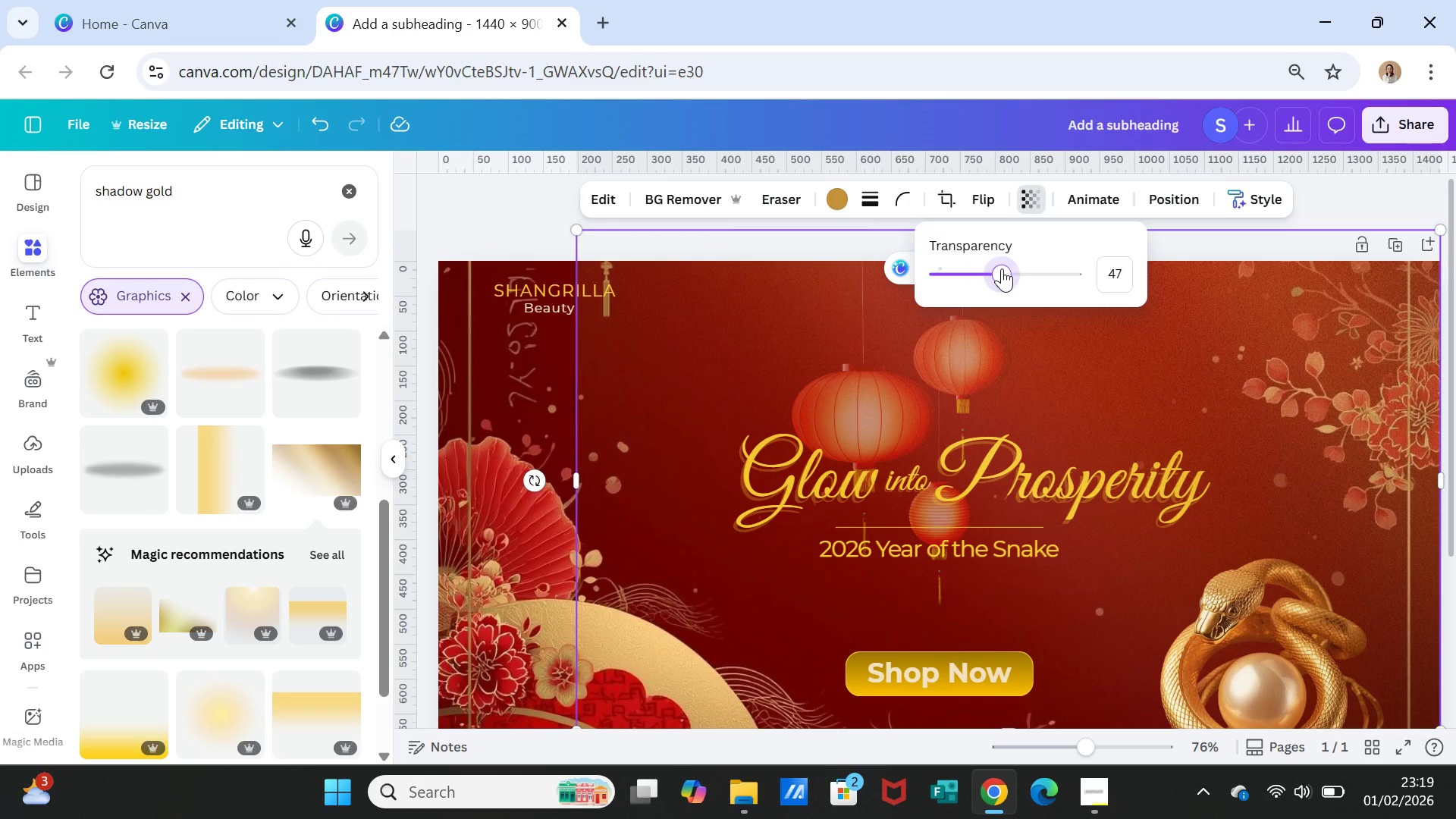 
key(Delete)
 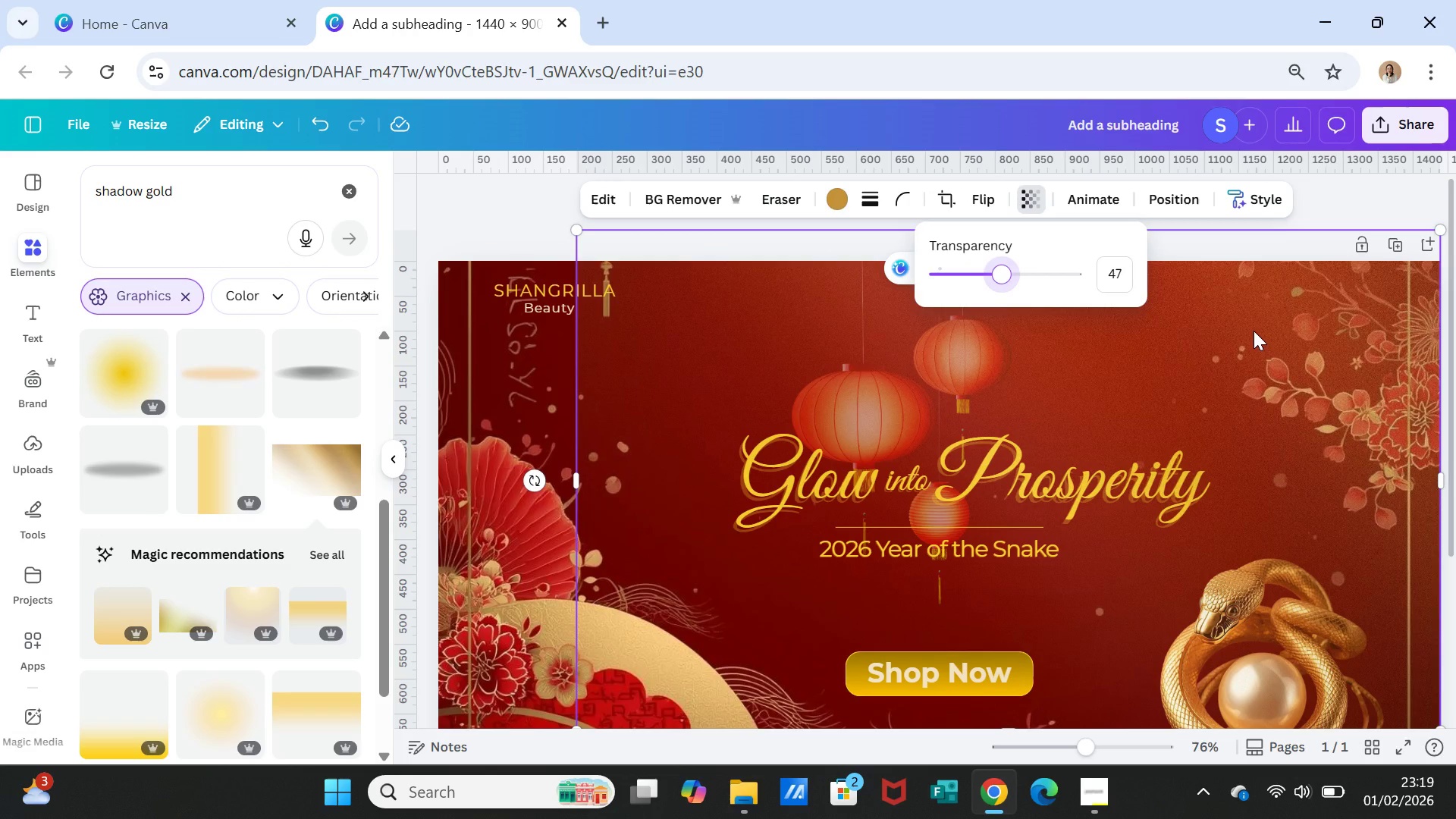 
left_click([1254, 331])
 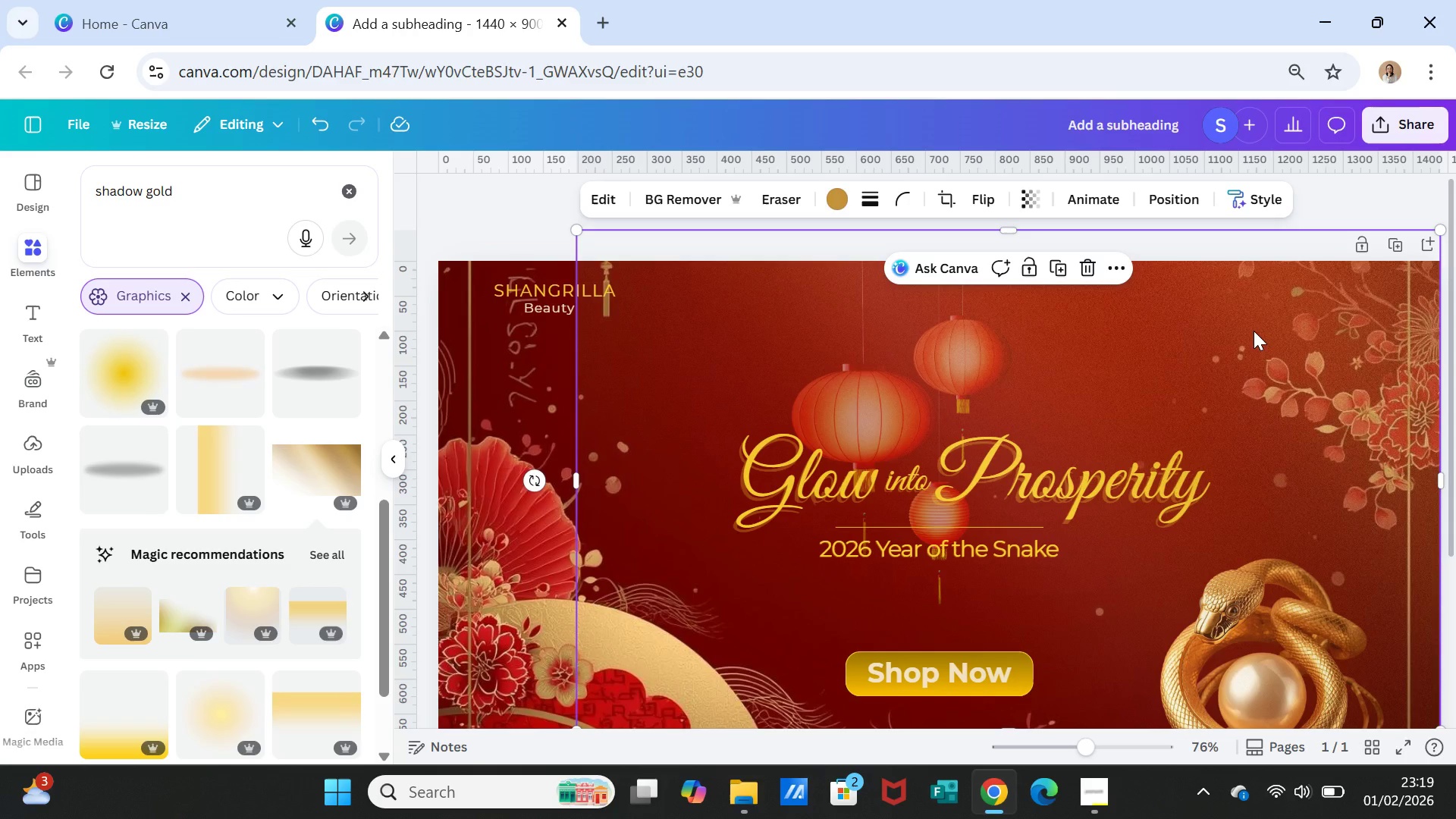 
key(Delete)
 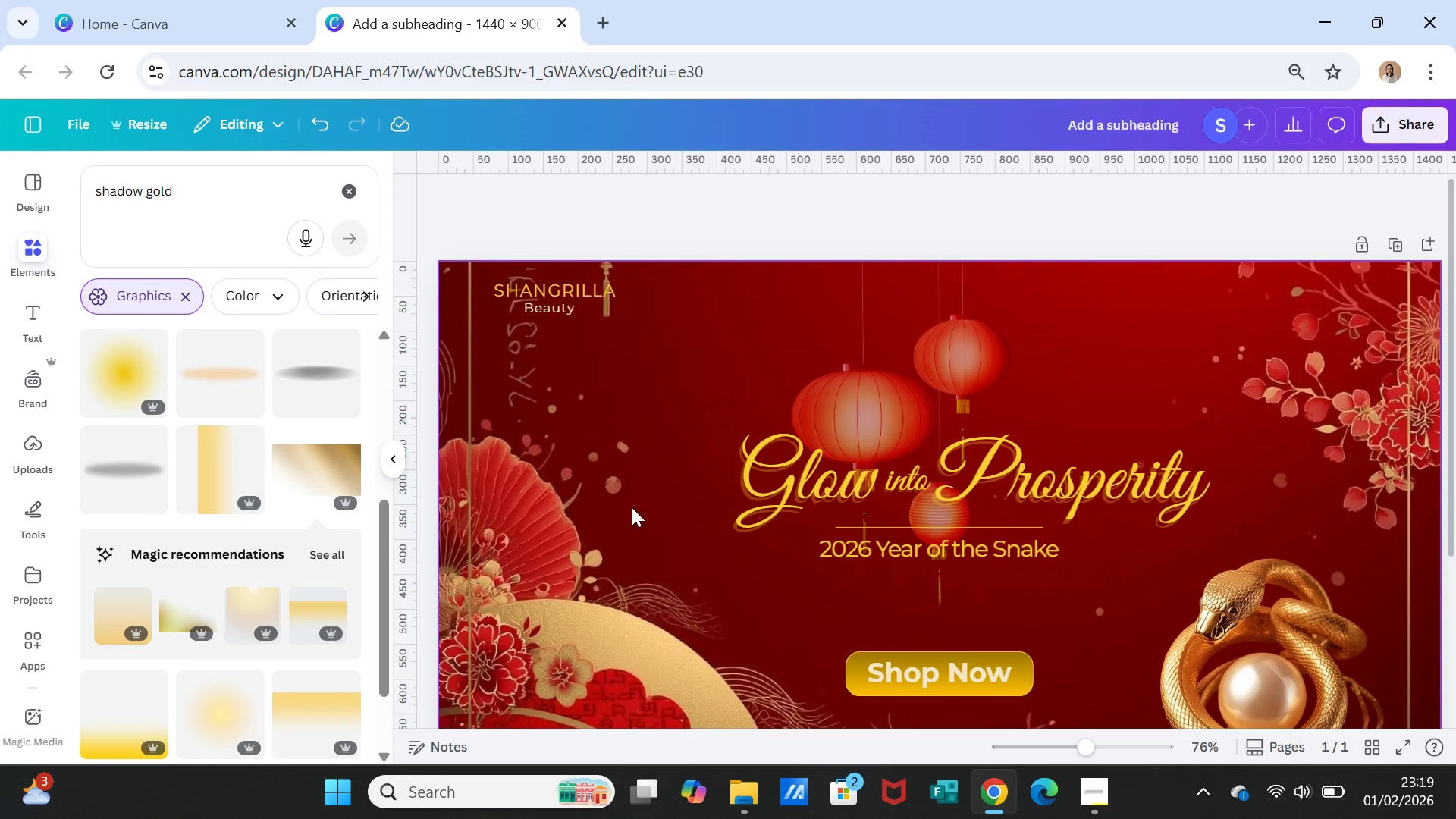 
scroll: coordinate [591, 497], scroll_direction: down, amount: 1.0
 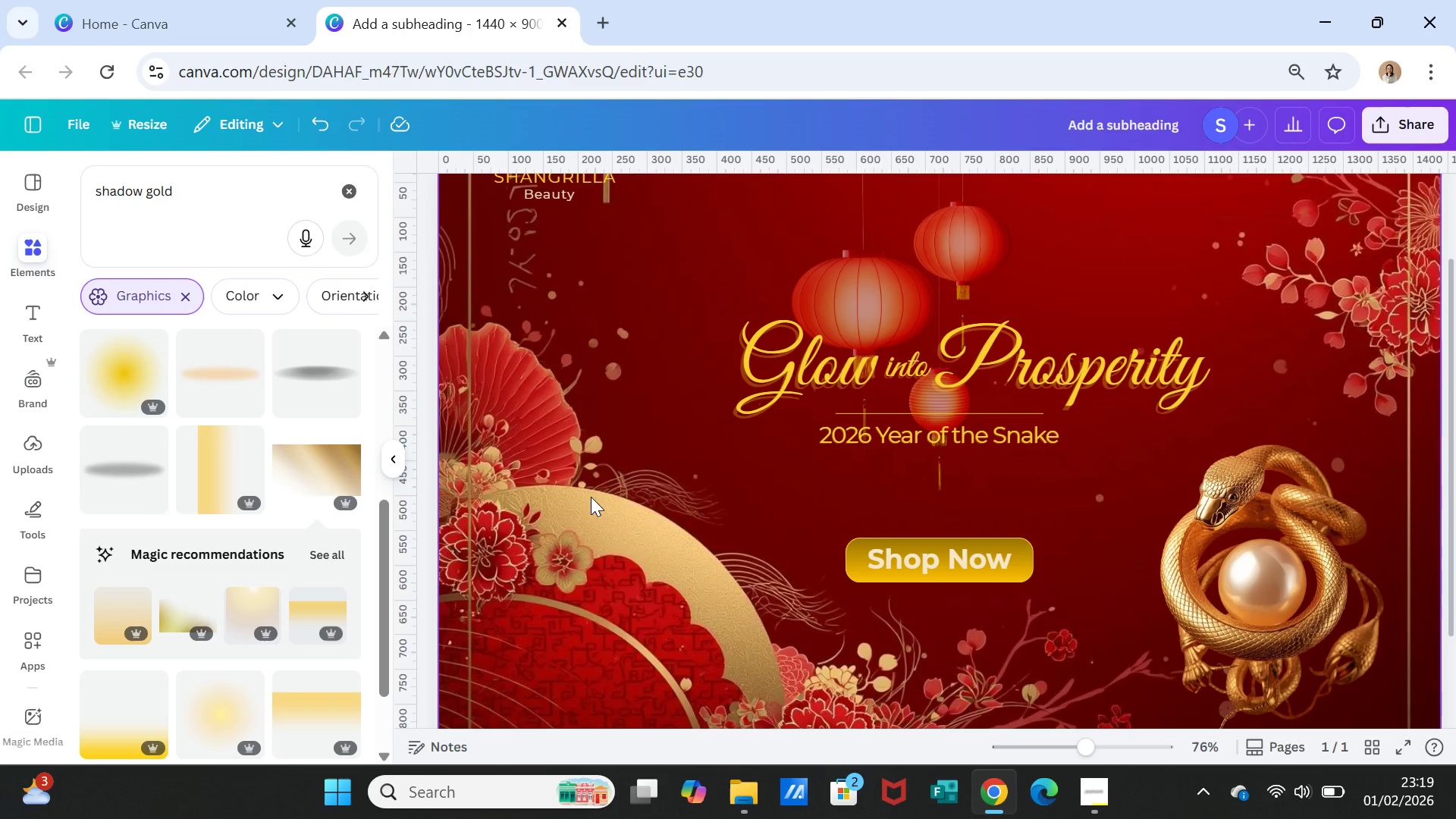 
scroll: coordinate [591, 497], scroll_direction: up, amount: 1.0
 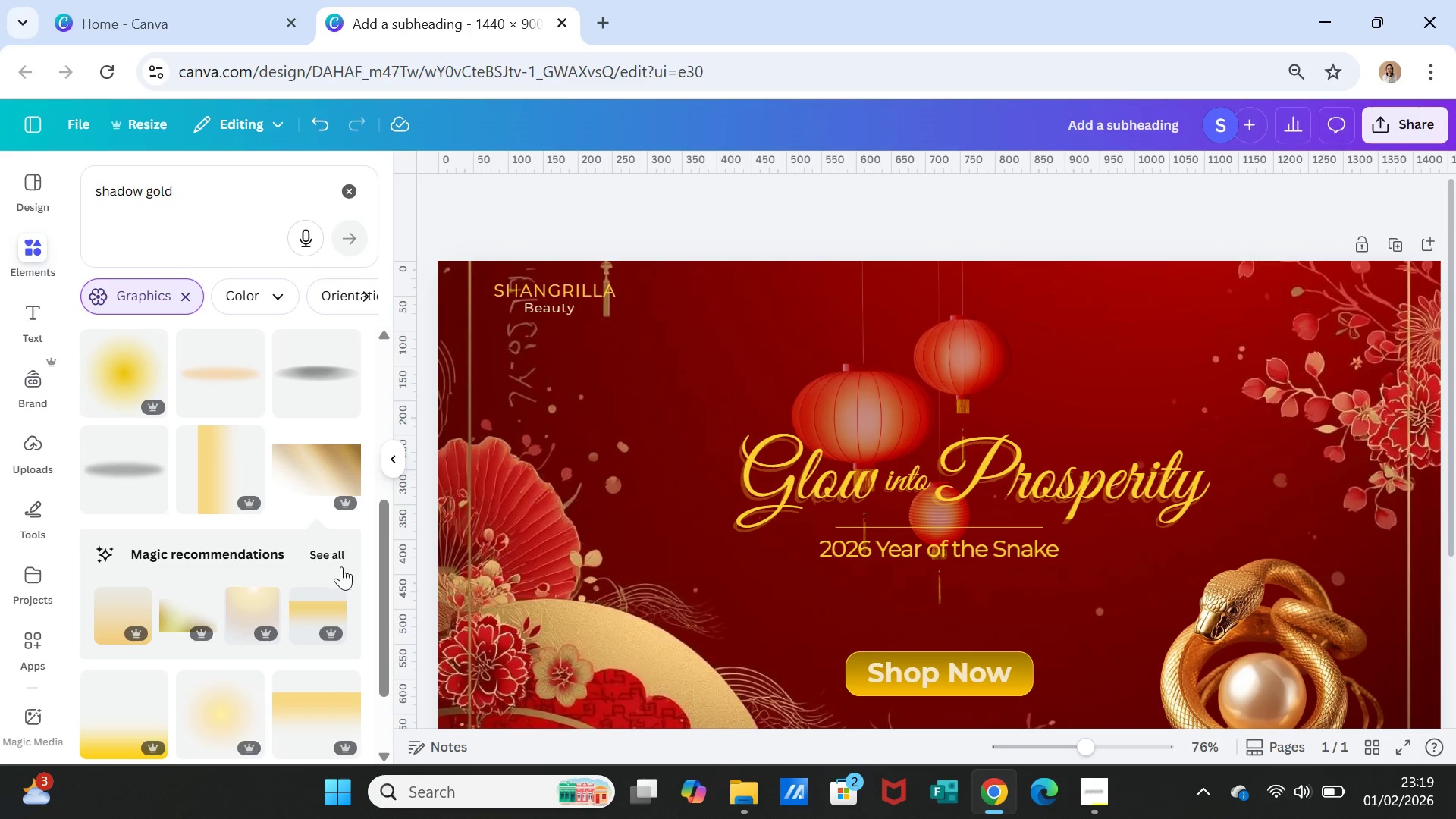 
scroll: coordinate [323, 624], scroll_direction: down, amount: 2.0
 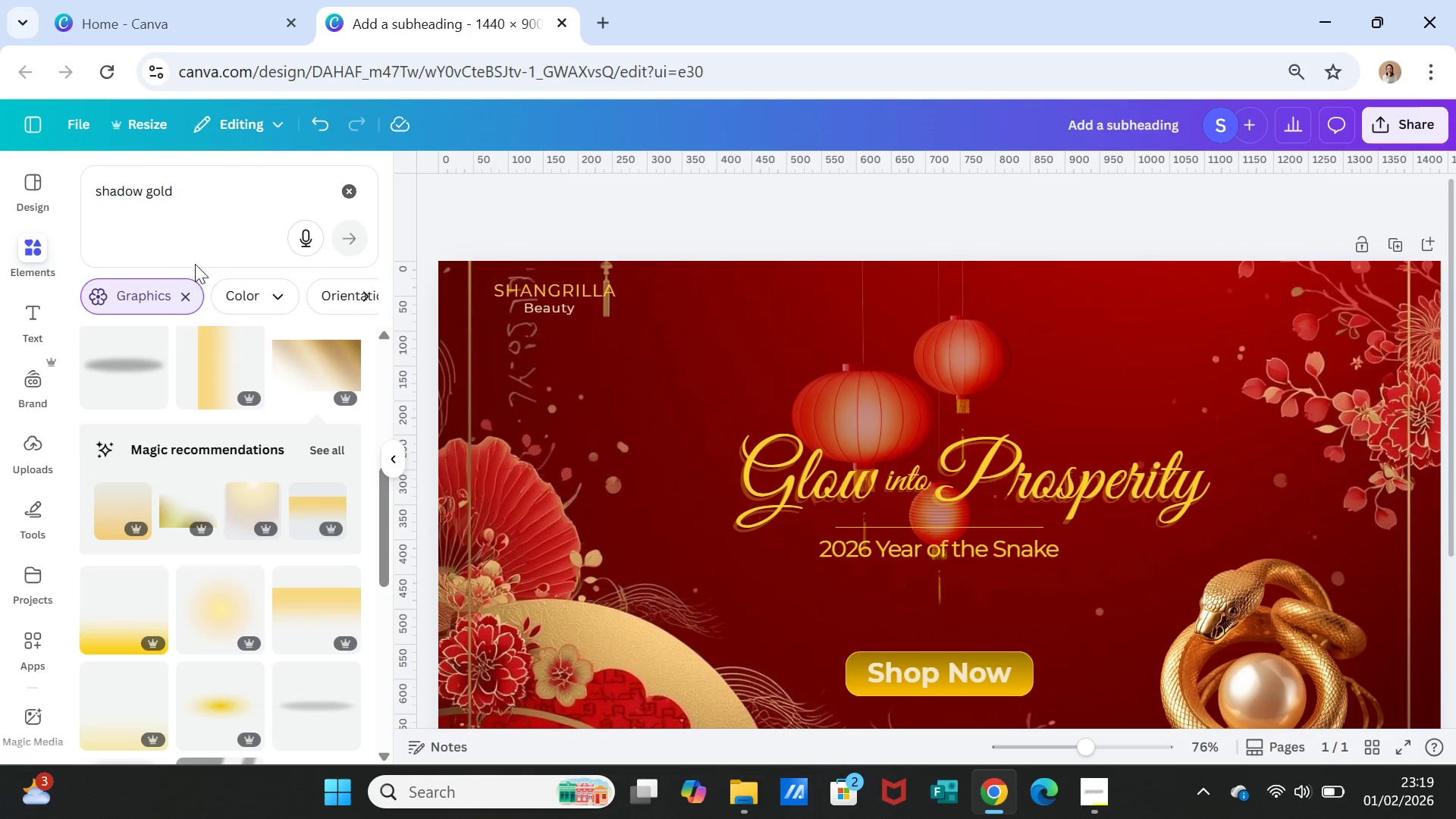 
left_click([212, 190])
 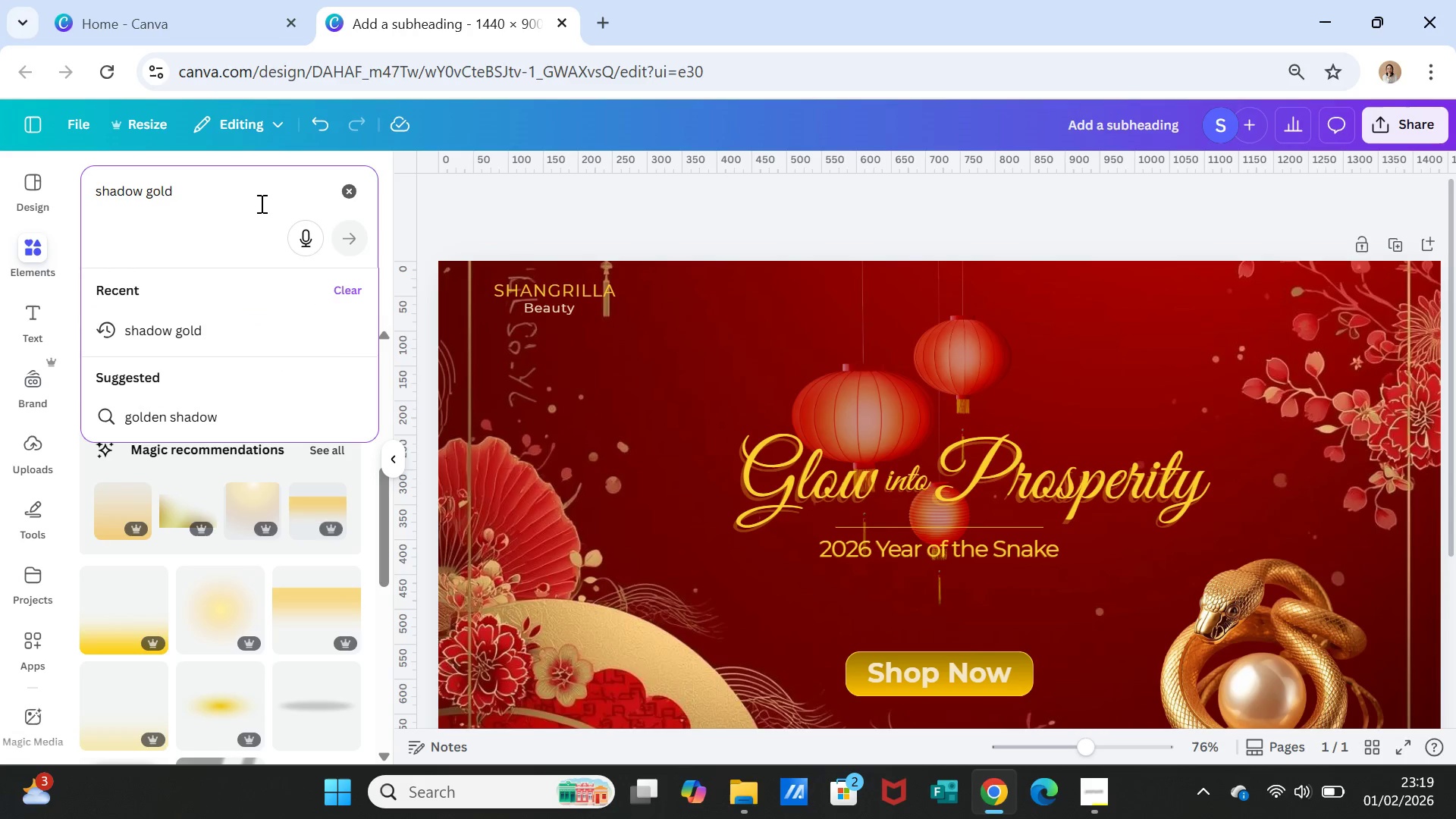 
type( sparkling)
 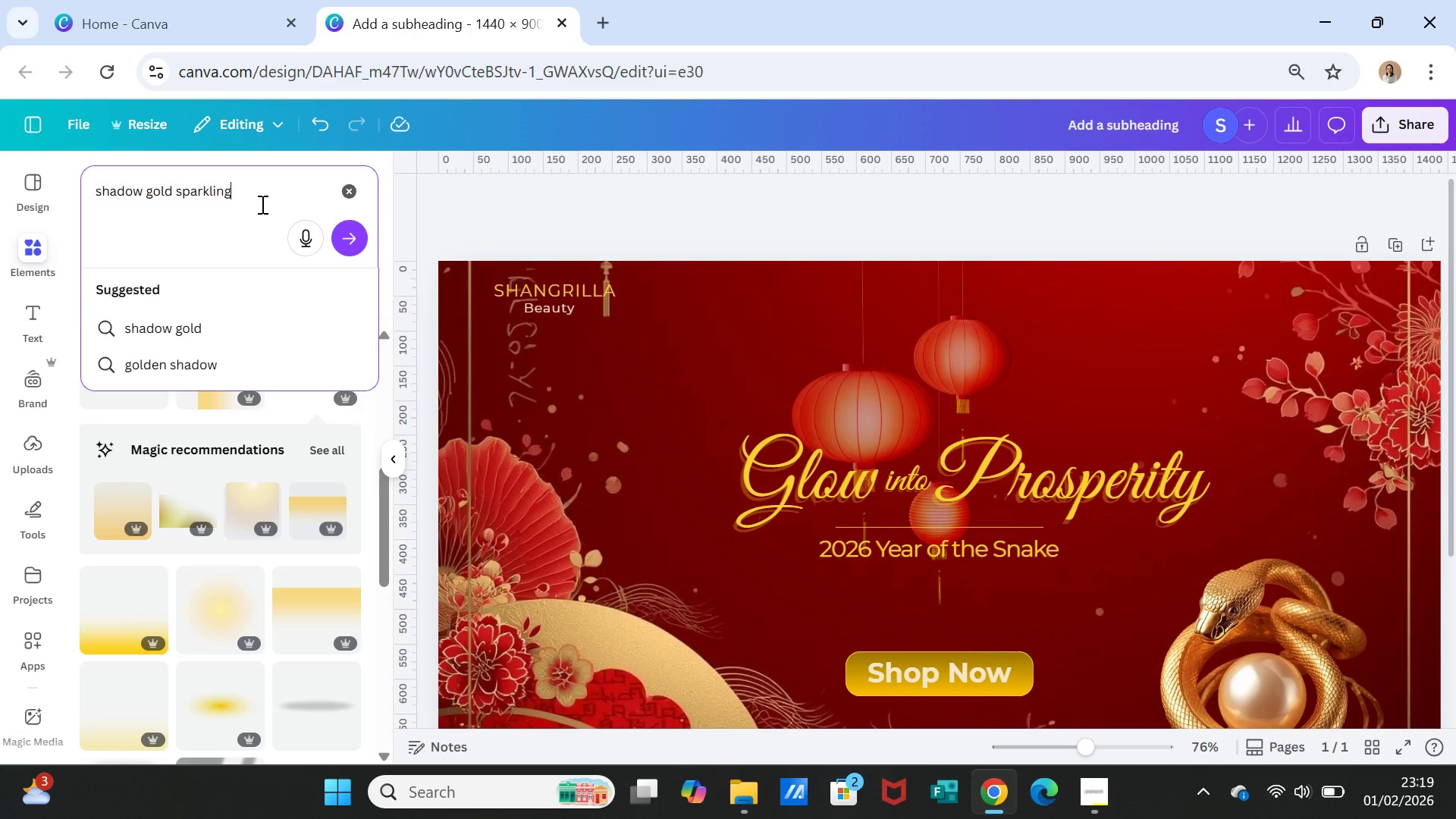 
key(Enter)
 